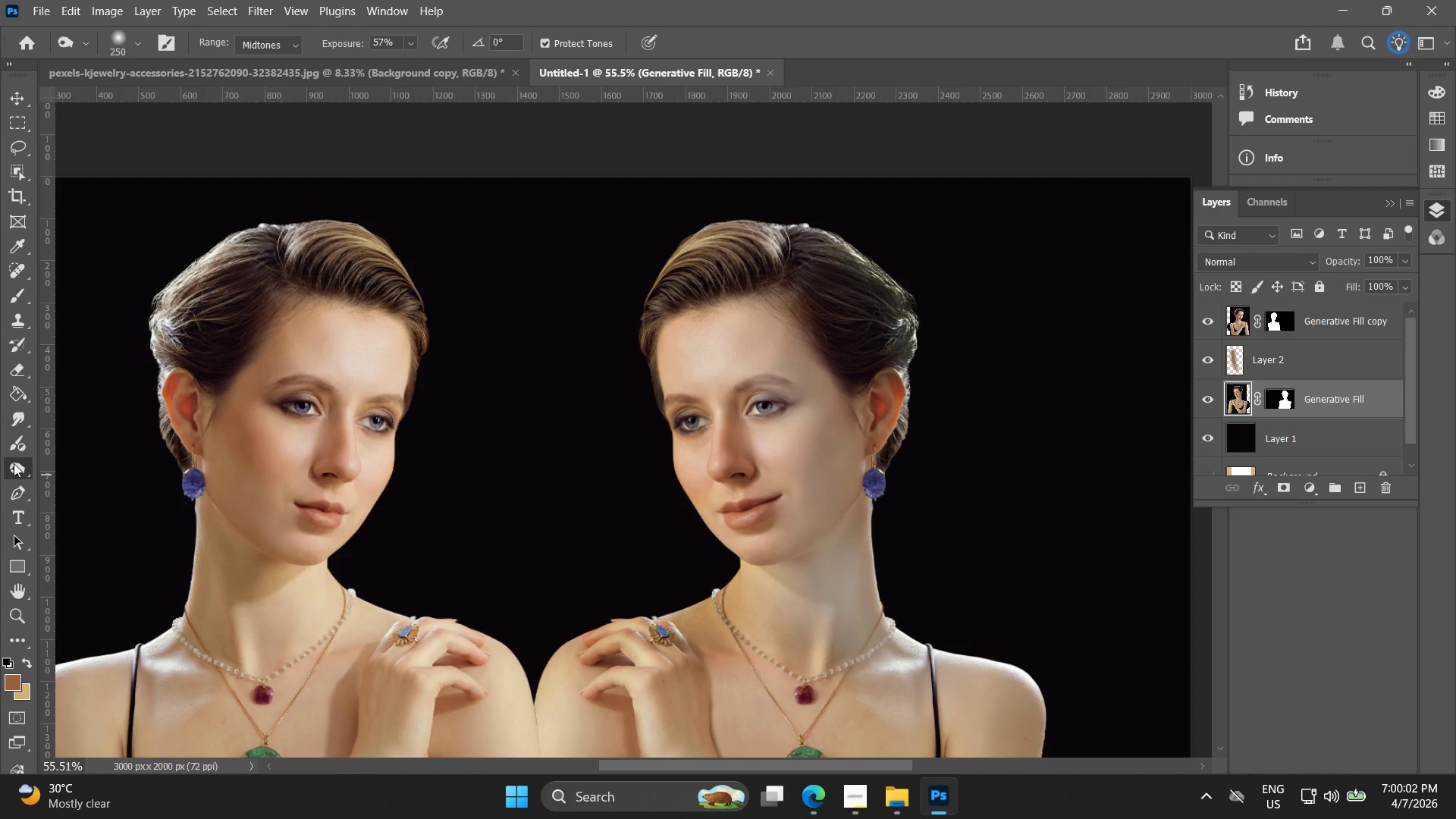 
right_click([20, 453])
 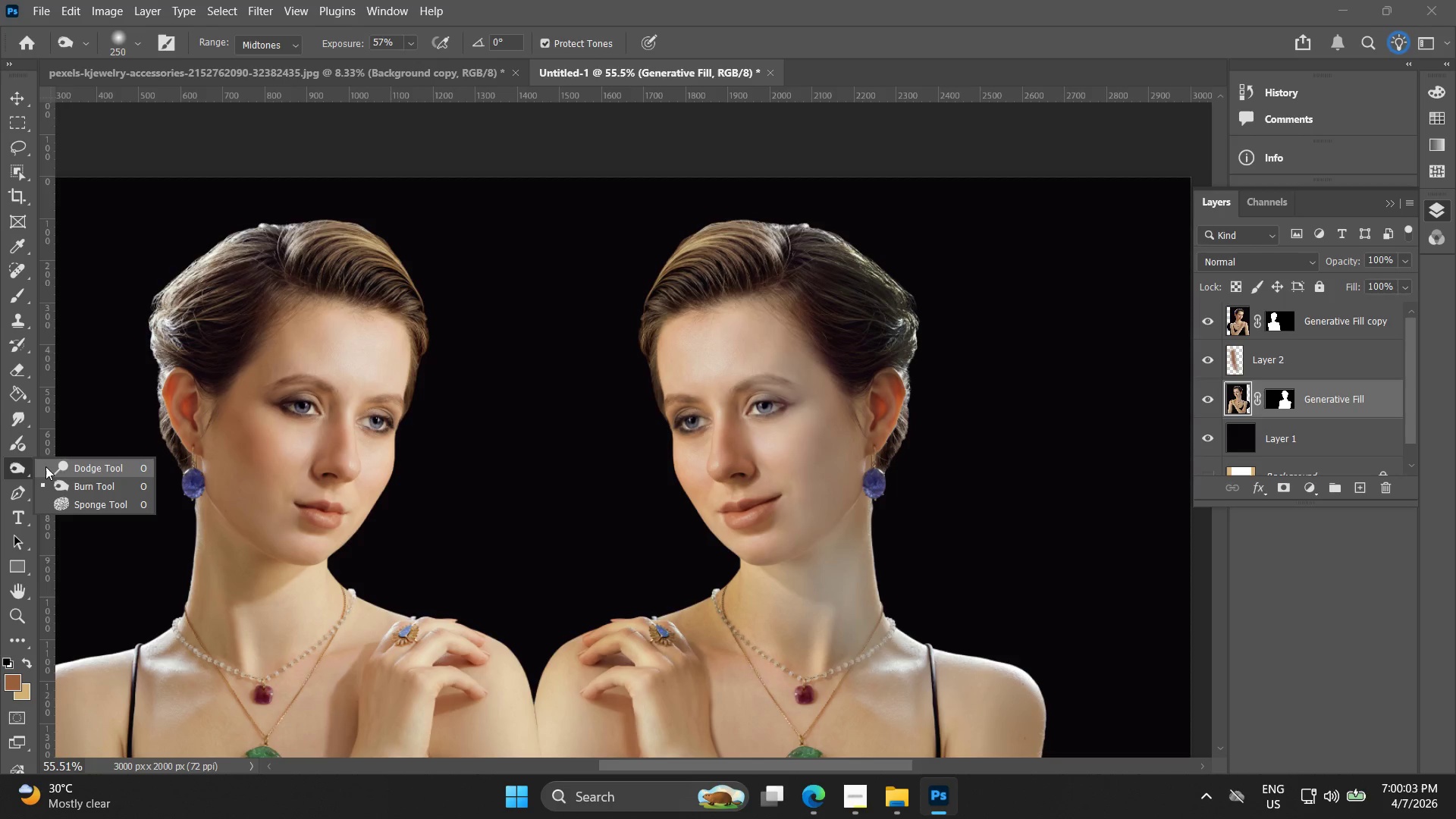 
left_click_drag(start_coordinate=[51, 470], to_coordinate=[69, 470])
 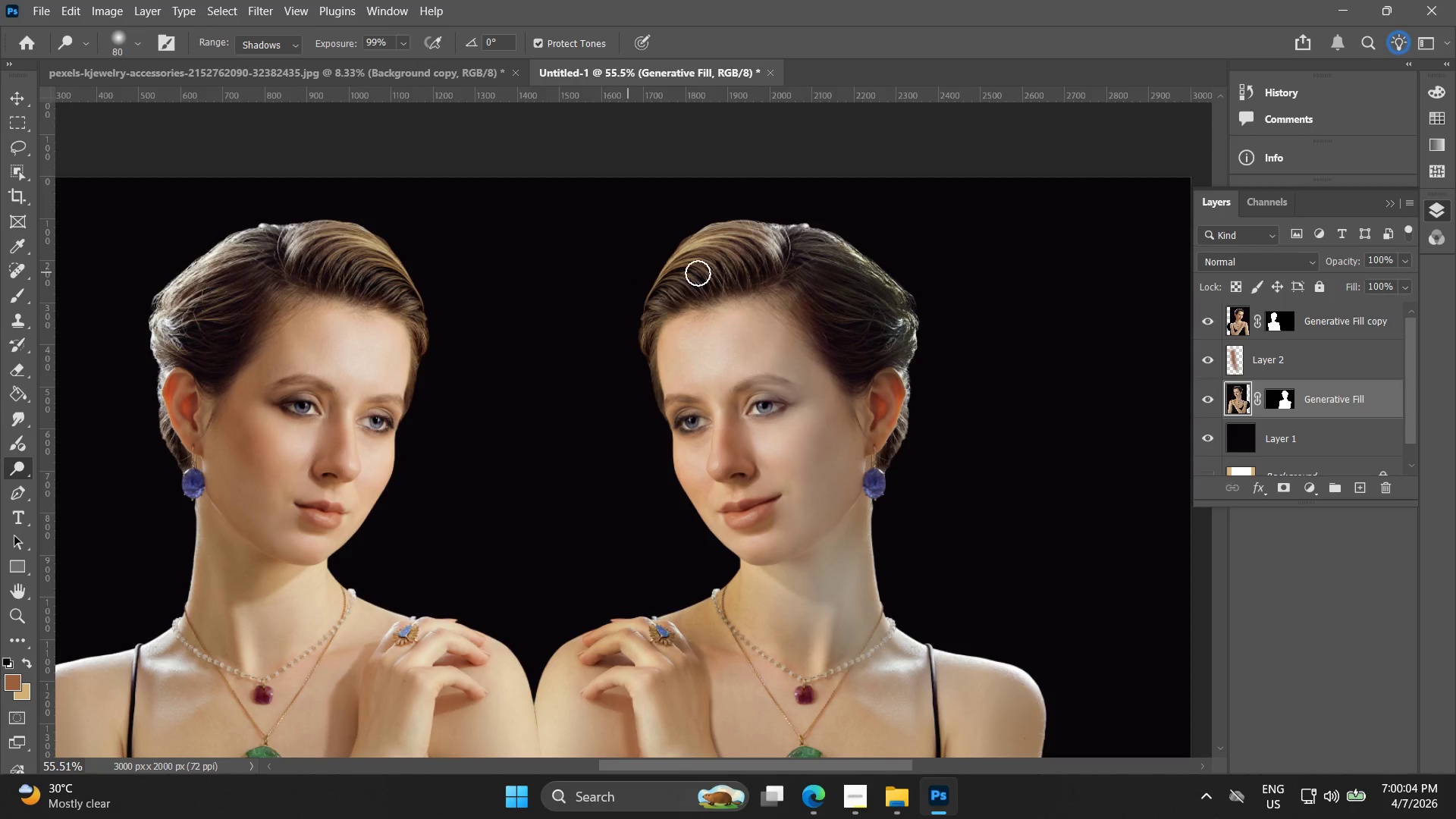 
left_click_drag(start_coordinate=[717, 255], to_coordinate=[698, 252])
 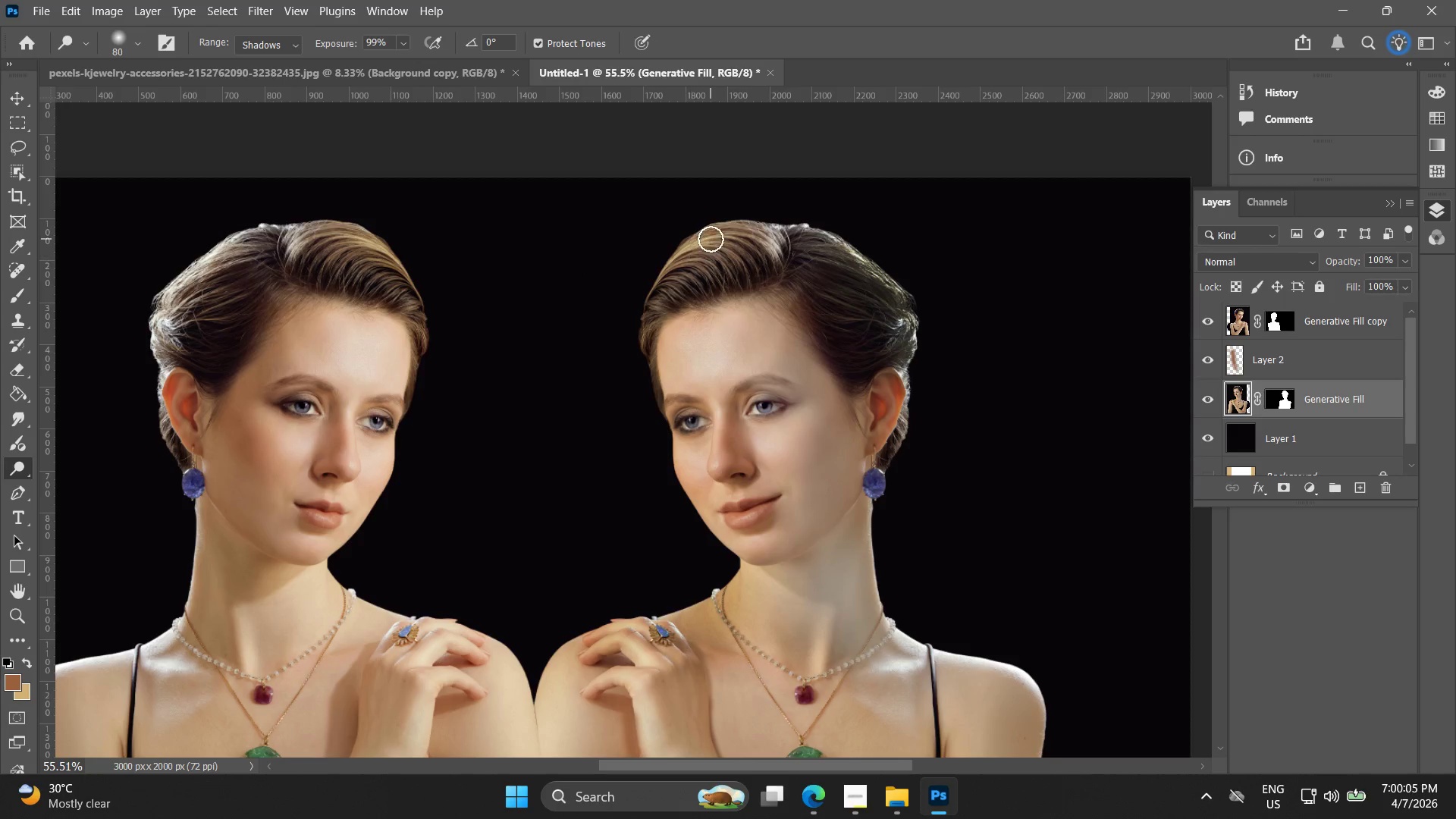 
left_click_drag(start_coordinate=[711, 239], to_coordinate=[661, 277])
 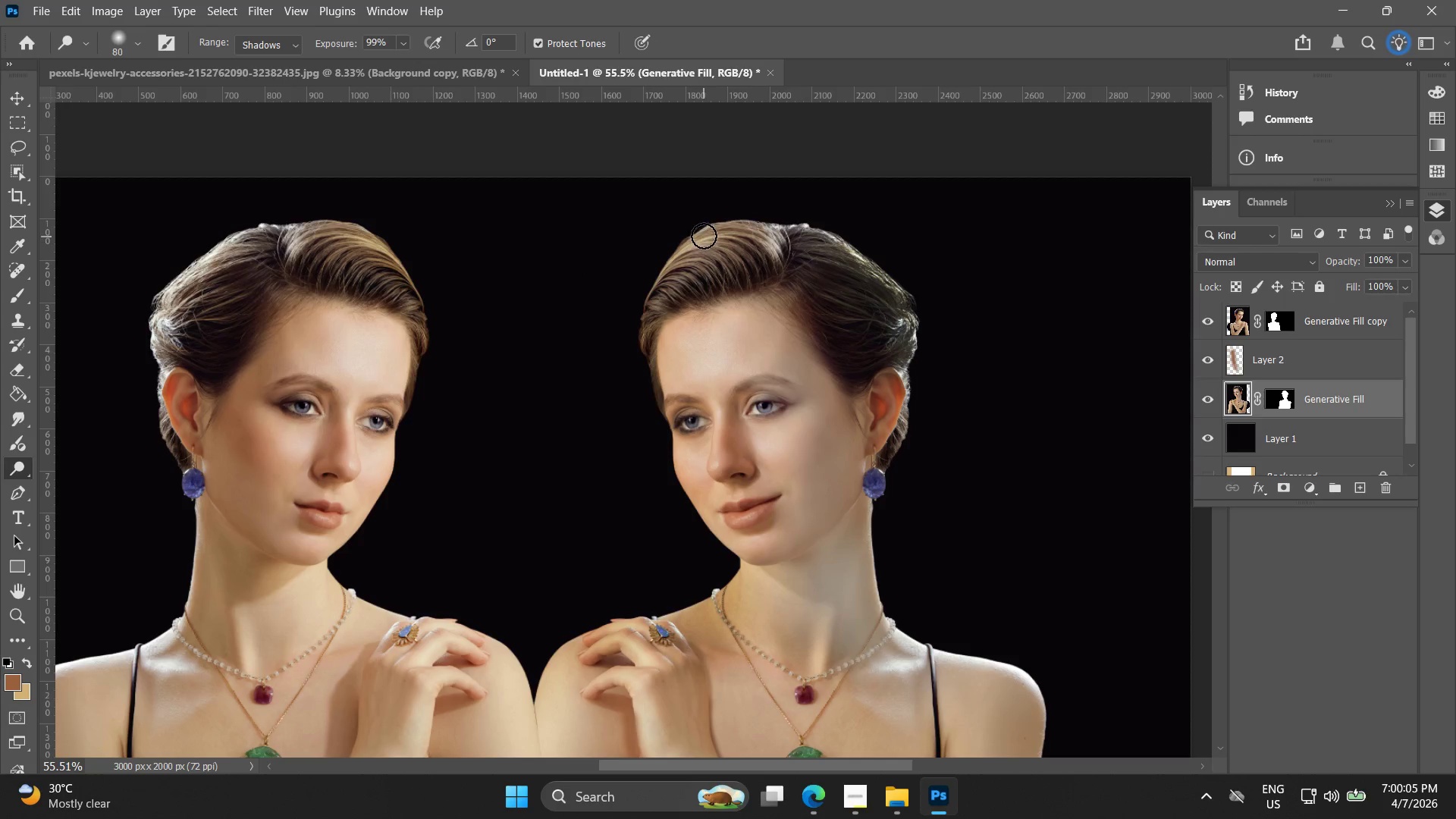 
left_click_drag(start_coordinate=[694, 228], to_coordinate=[718, 217])
 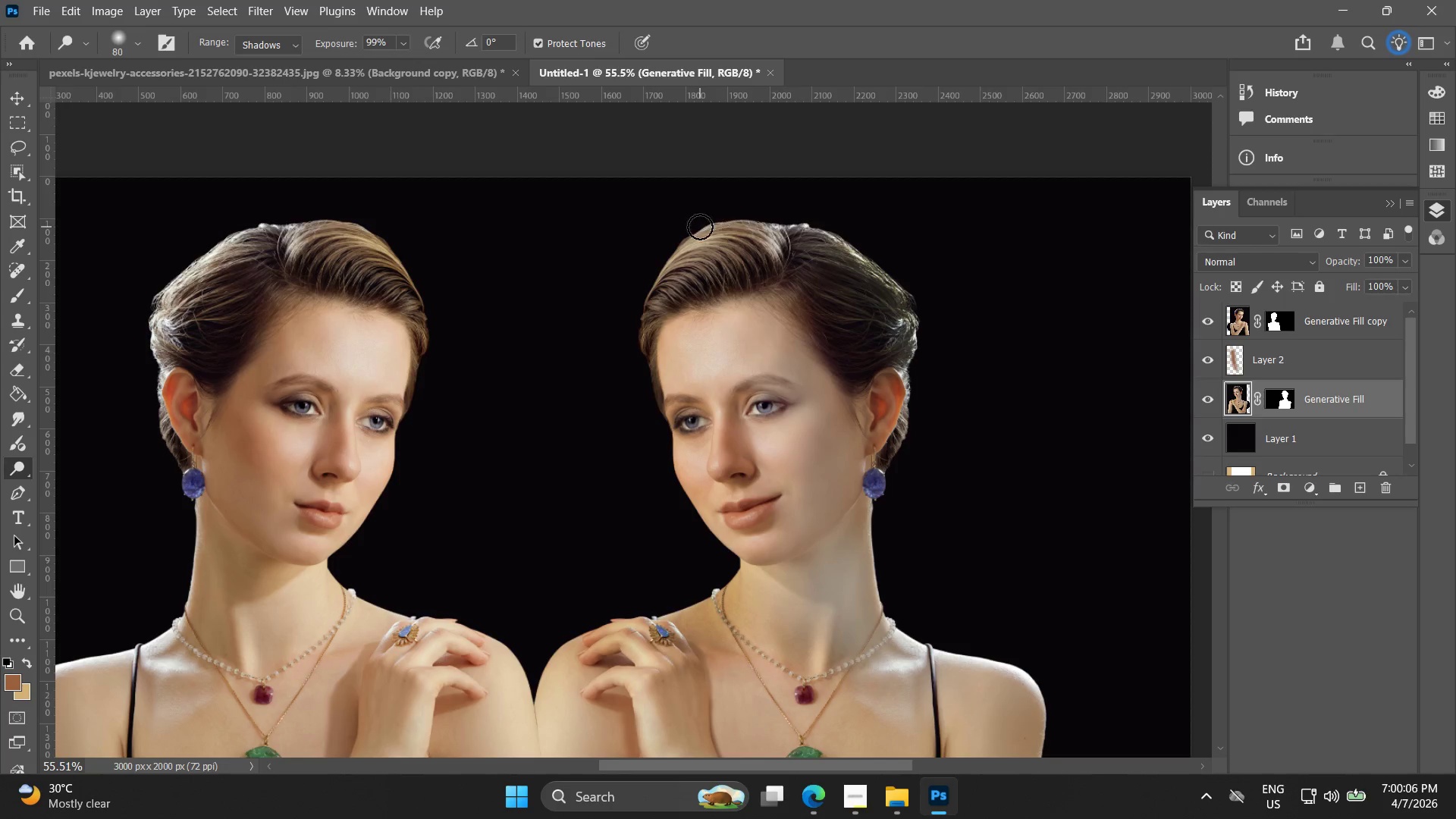 
left_click_drag(start_coordinate=[692, 231], to_coordinate=[661, 252])
 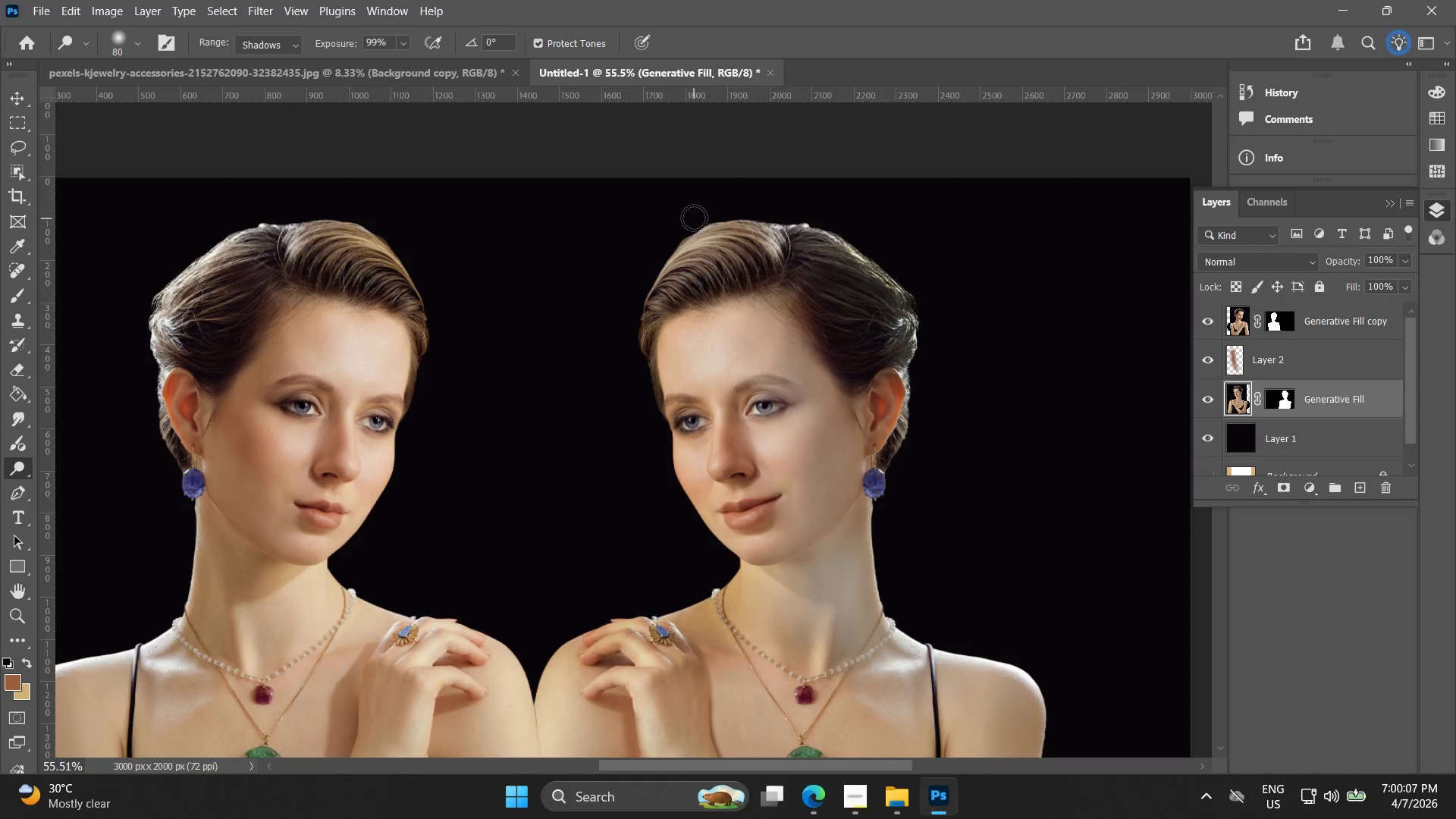 
left_click_drag(start_coordinate=[695, 220], to_coordinate=[657, 252])
 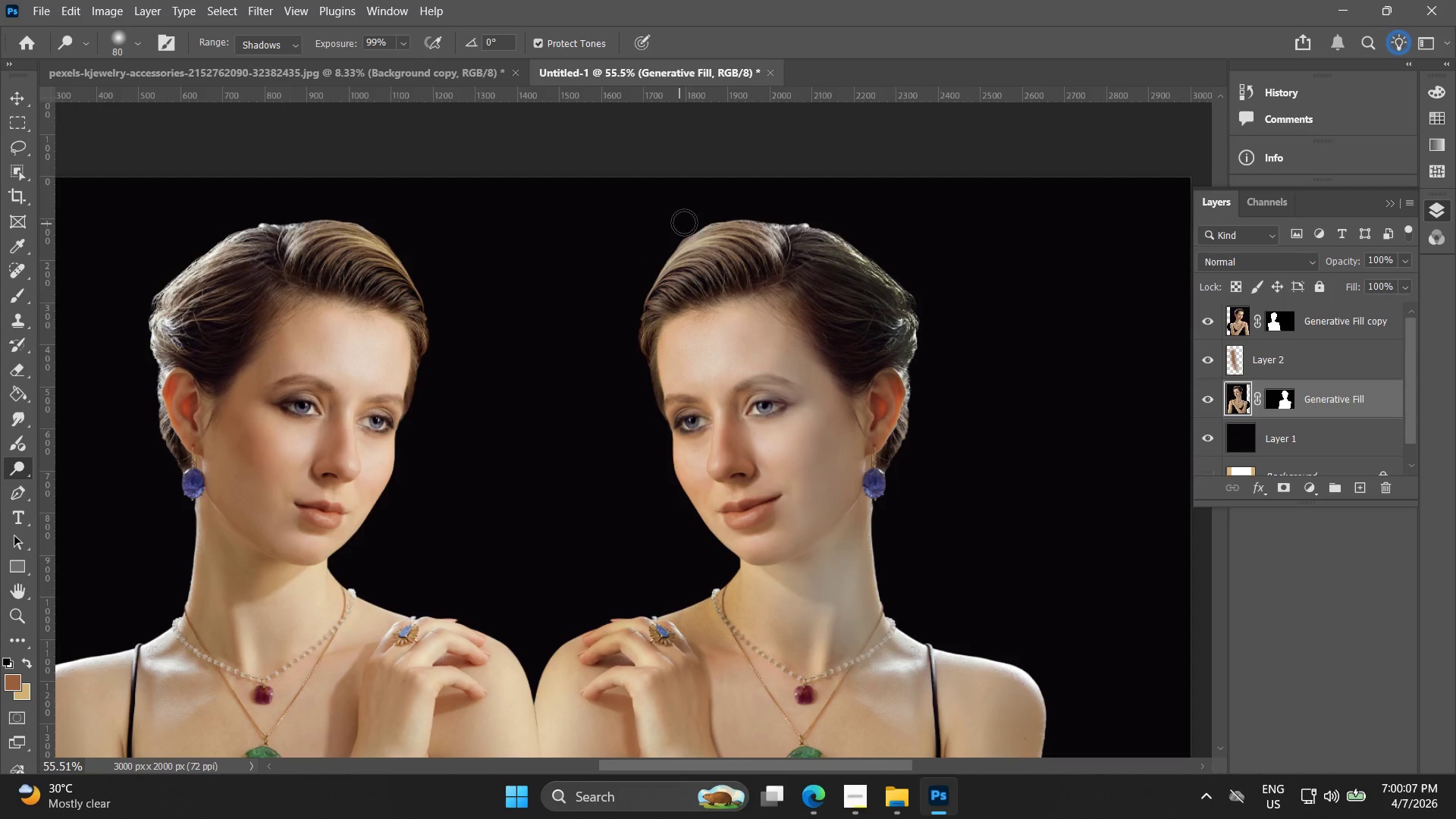 
left_click_drag(start_coordinate=[702, 220], to_coordinate=[743, 230])
 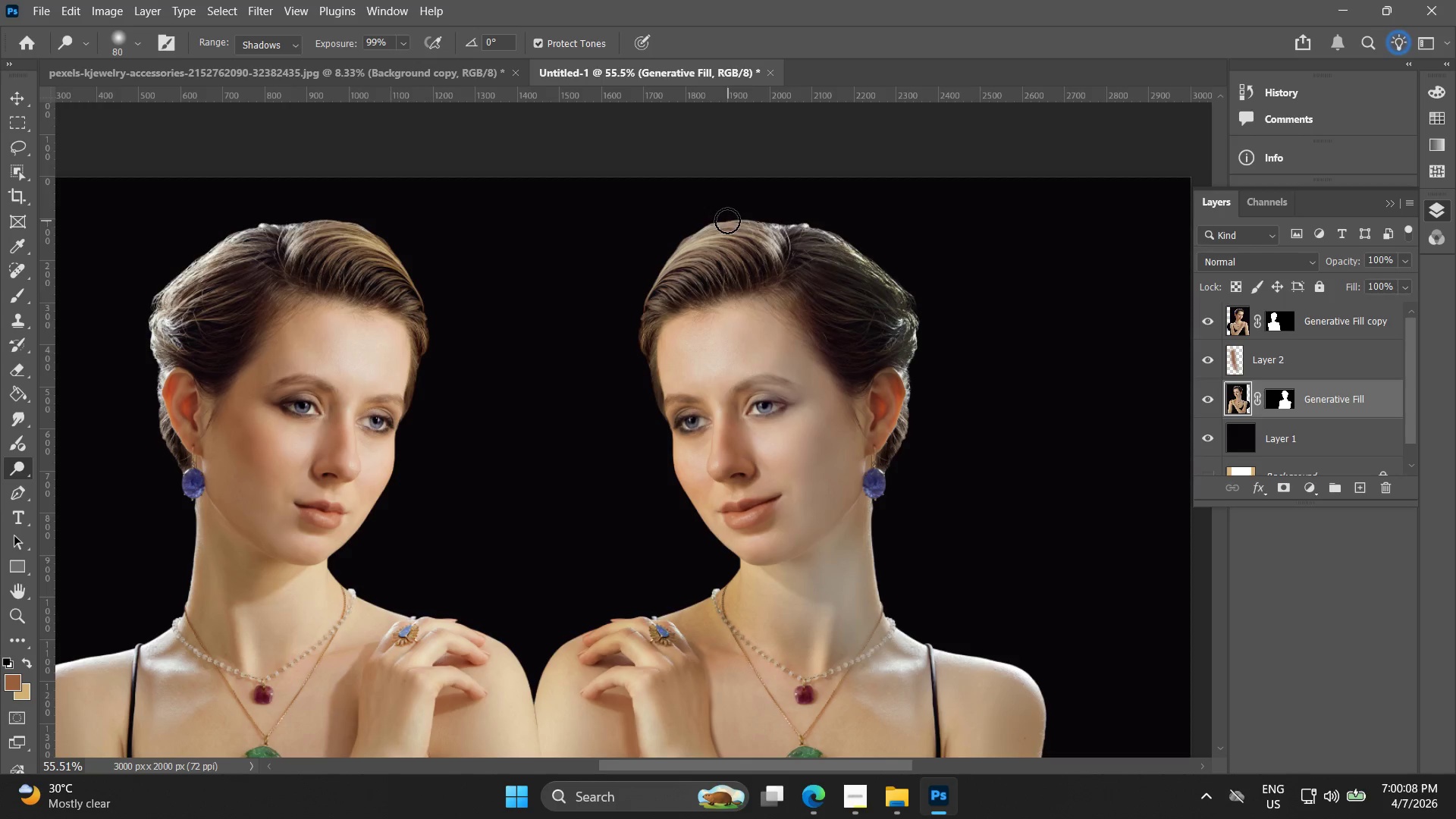 
left_click_drag(start_coordinate=[726, 217], to_coordinate=[648, 249])
 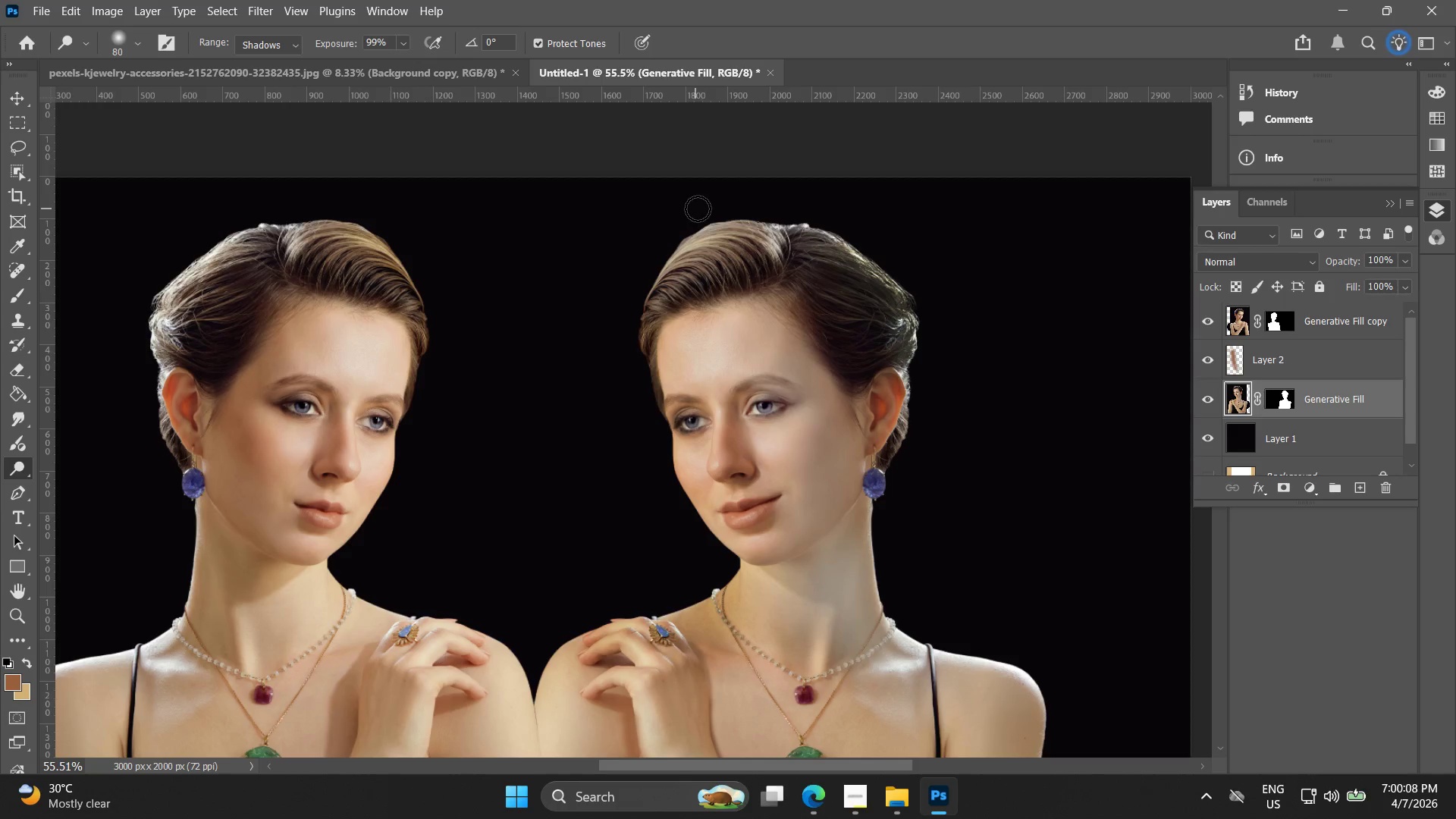 
left_click_drag(start_coordinate=[708, 216], to_coordinate=[645, 237])
 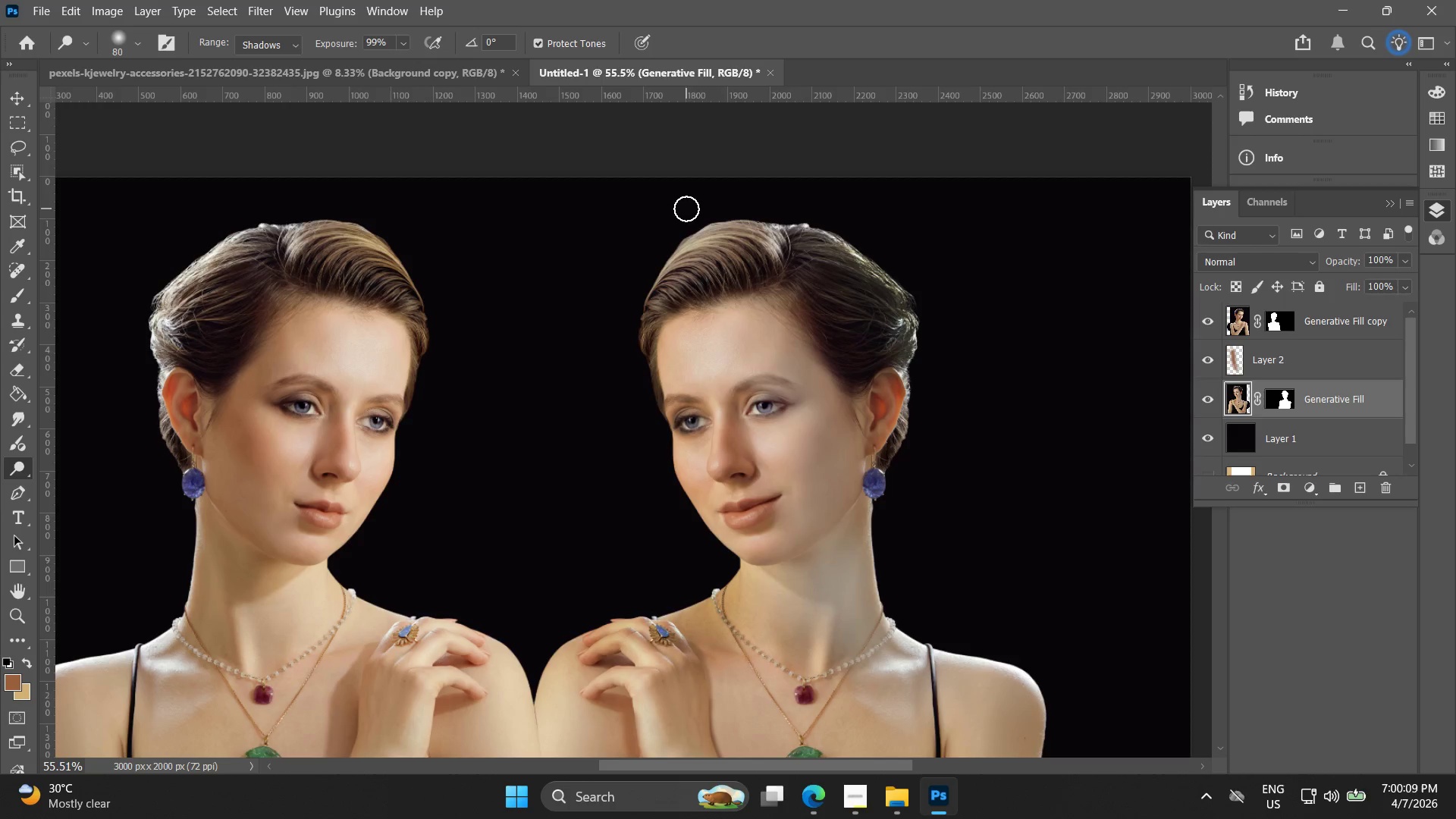 
left_click_drag(start_coordinate=[687, 209], to_coordinate=[666, 251])
 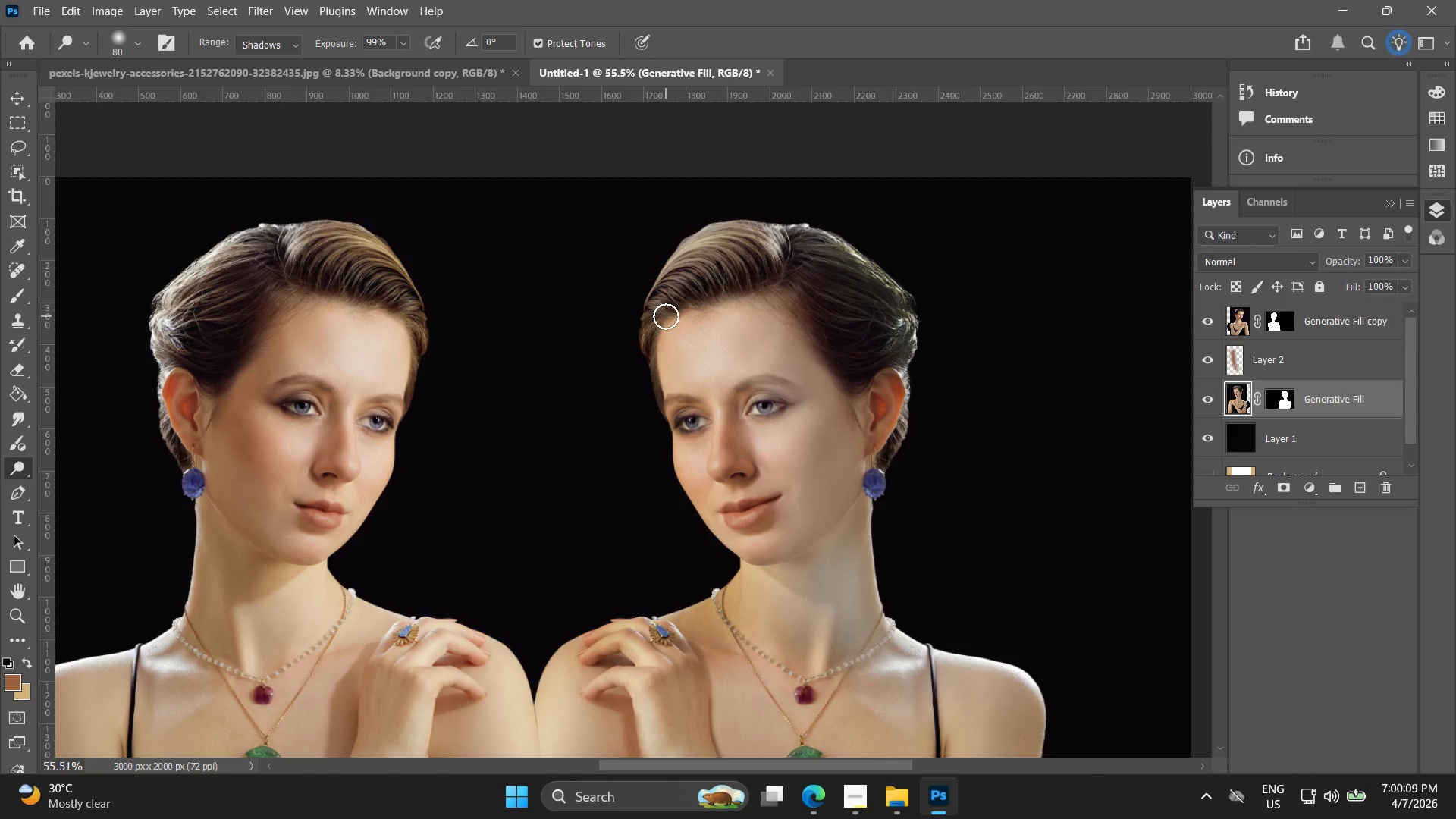 
left_click_drag(start_coordinate=[660, 322], to_coordinate=[658, 393])
 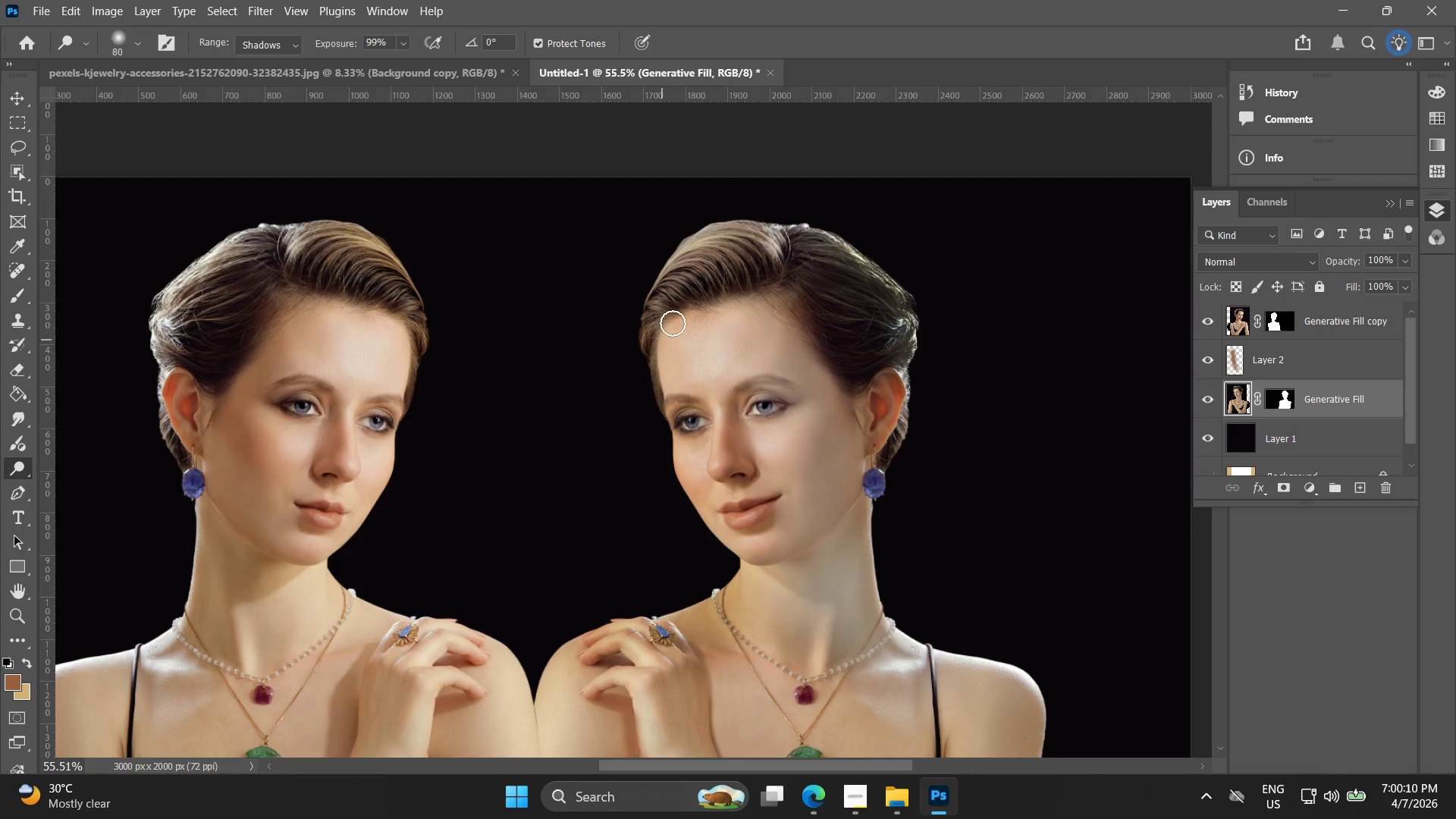 
left_click_drag(start_coordinate=[673, 320], to_coordinate=[654, 349])
 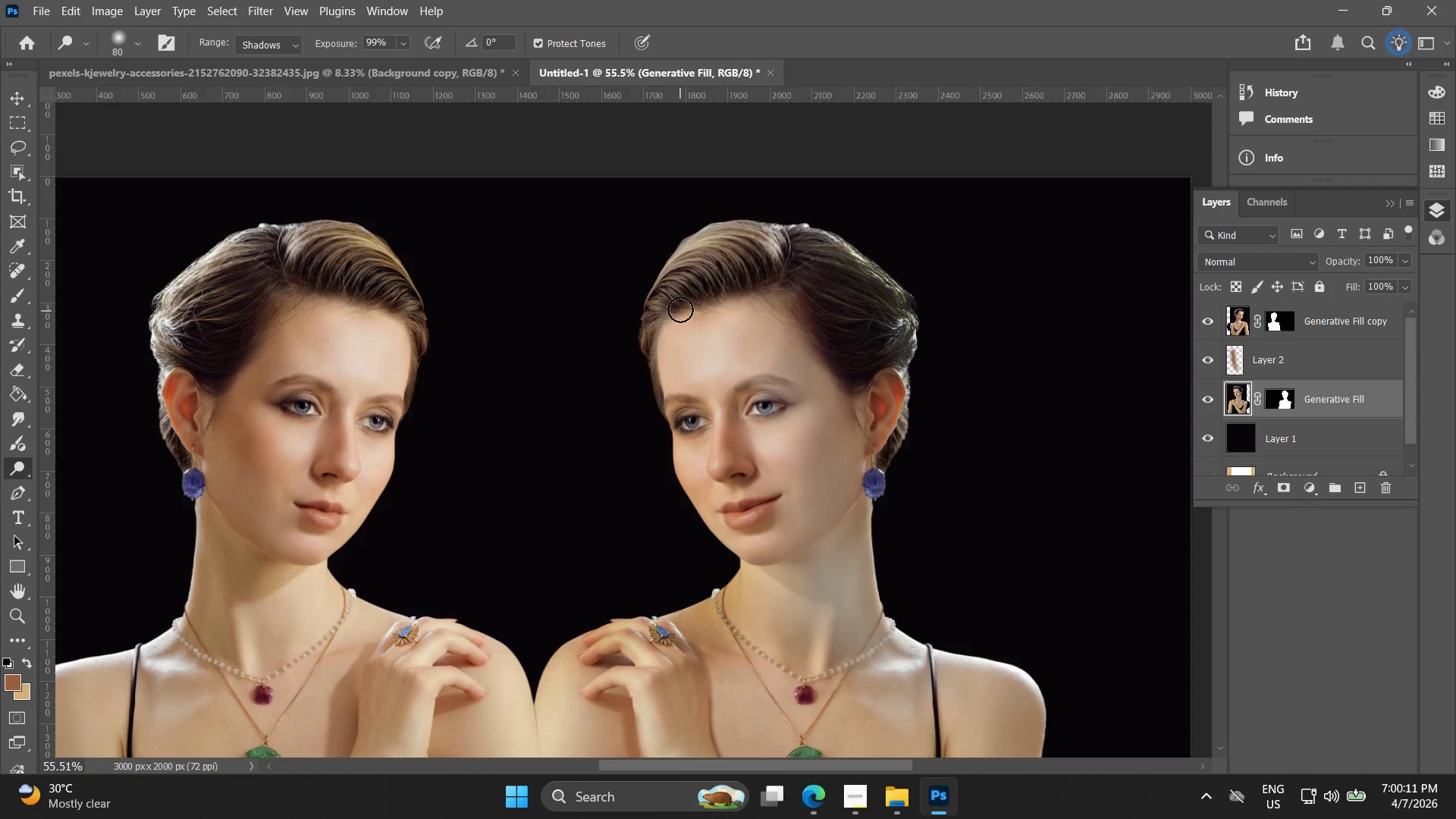 
left_click_drag(start_coordinate=[679, 310], to_coordinate=[645, 355])
 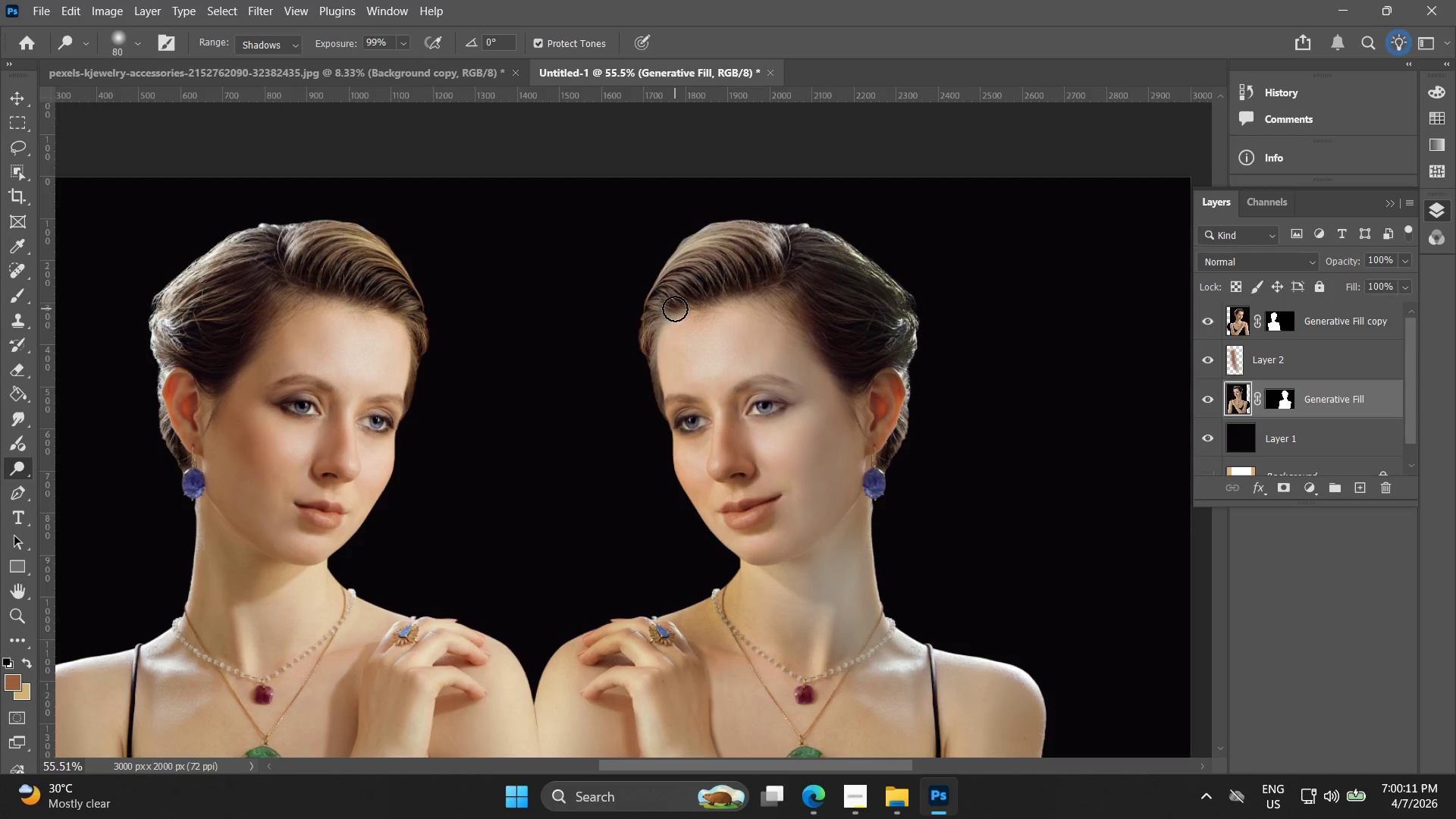 
left_click_drag(start_coordinate=[667, 313], to_coordinate=[650, 350])
 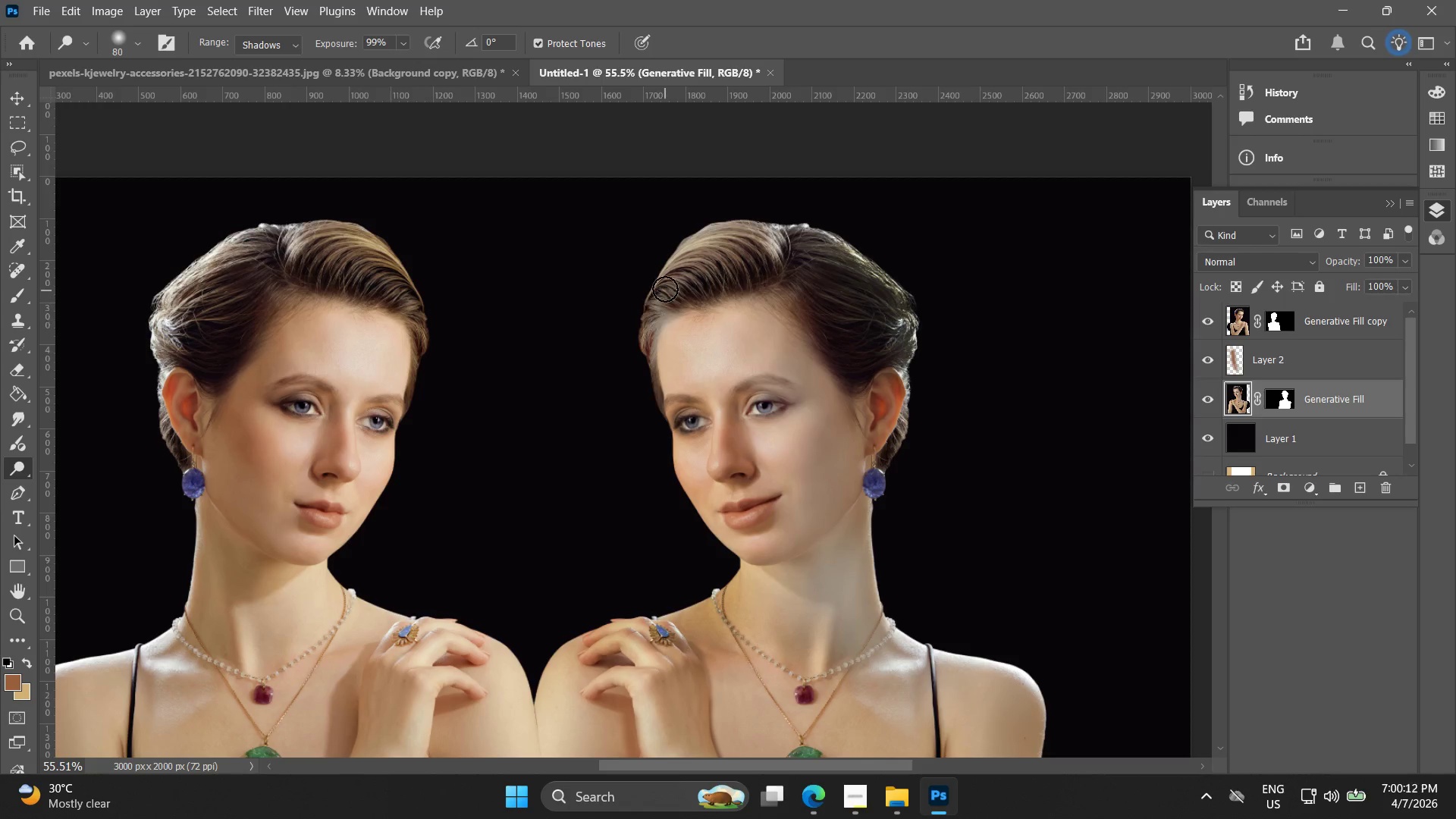 
left_click_drag(start_coordinate=[664, 296], to_coordinate=[648, 333])
 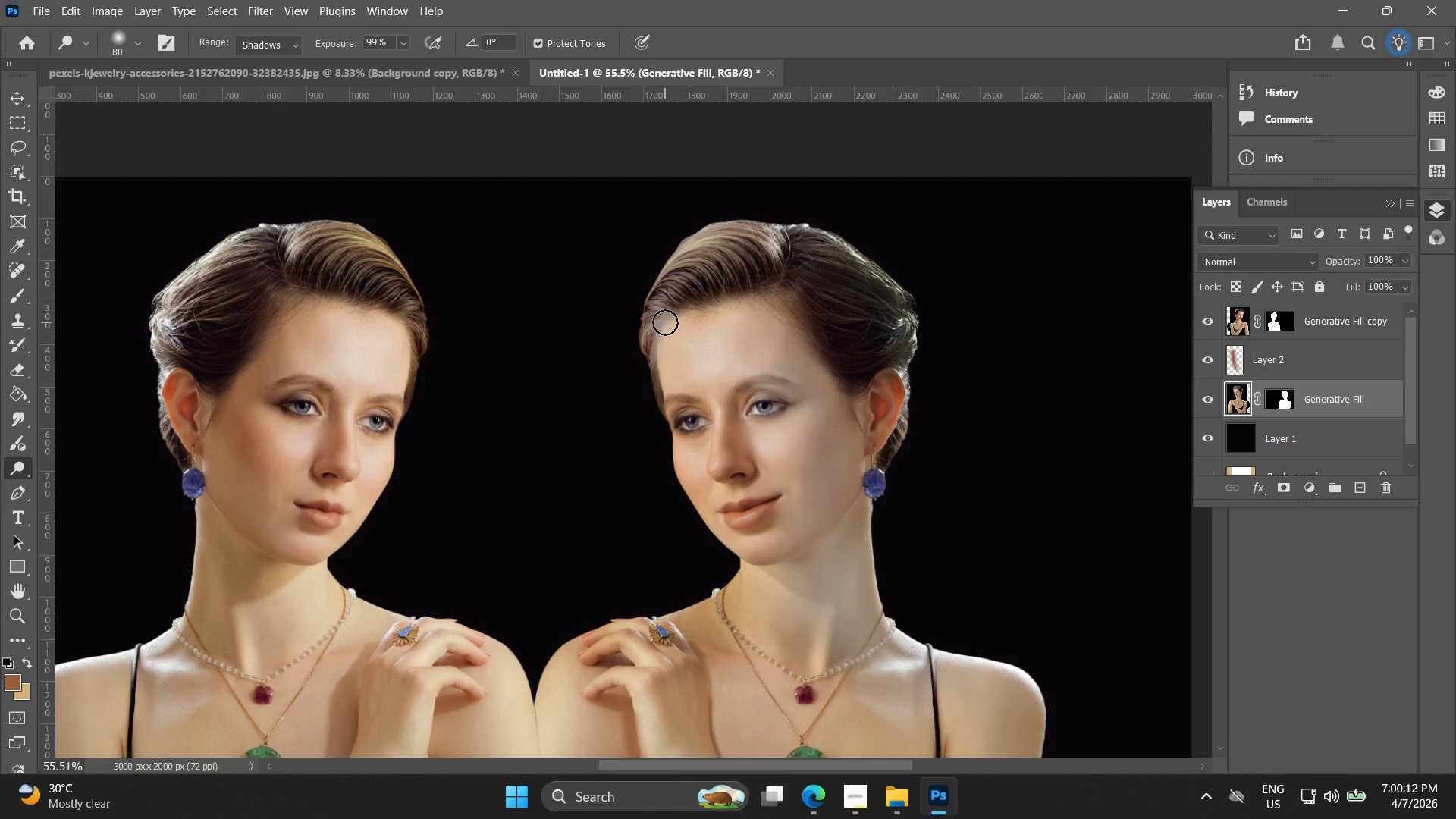 
key(Control+ControlLeft)
 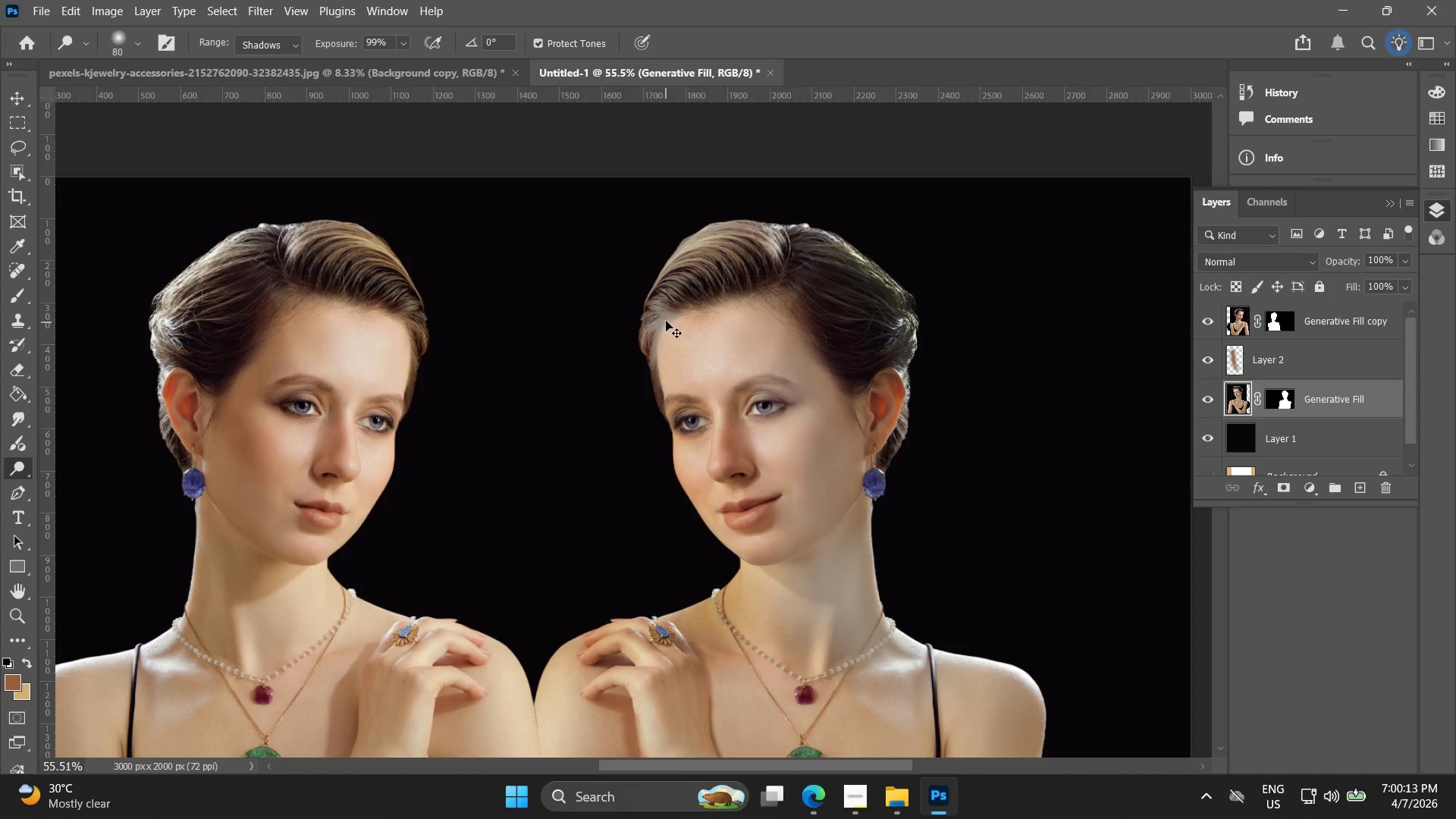 
key(Control+Z)
 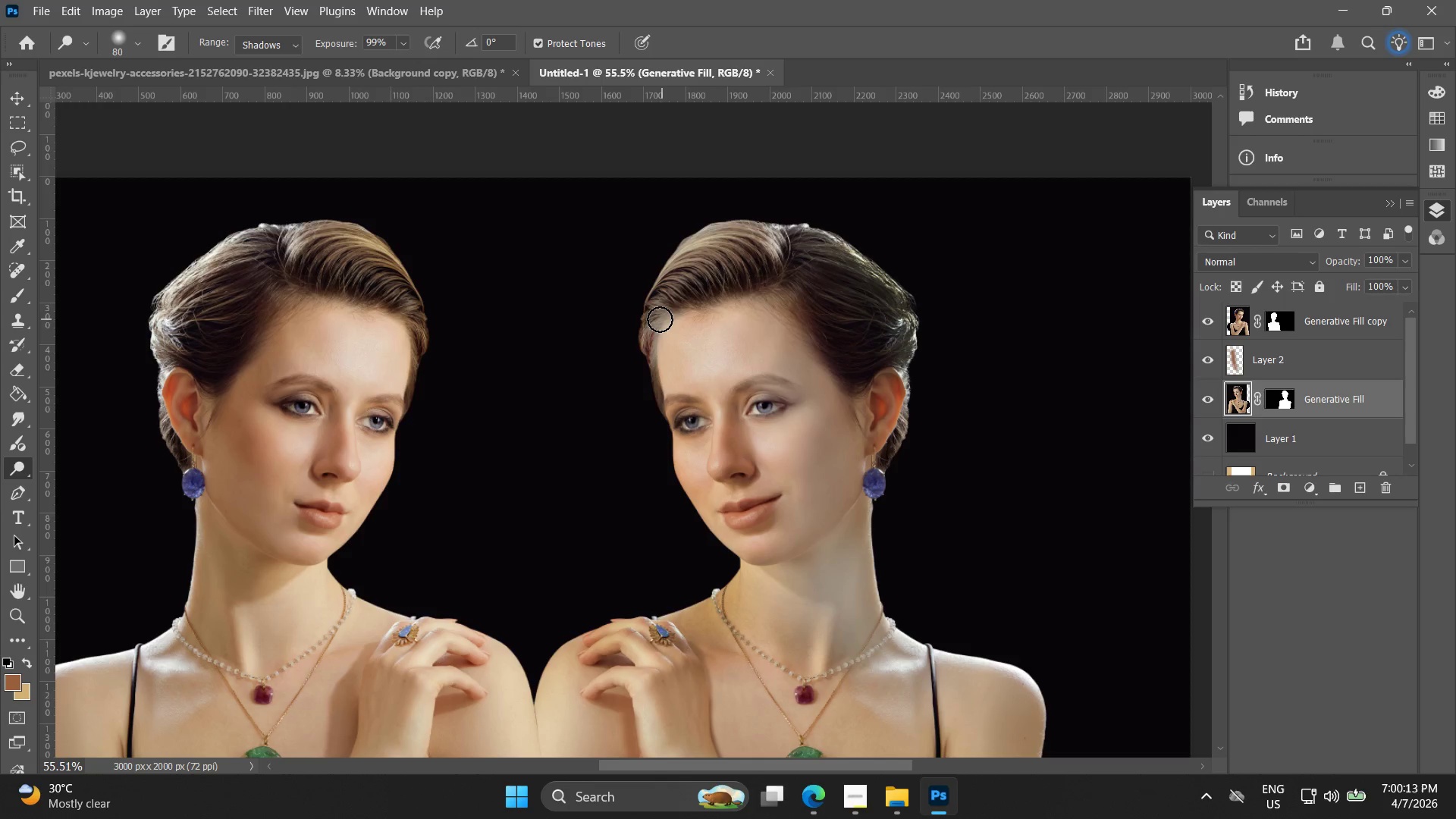 
hold_key(key=BracketLeft, duration=0.69)
 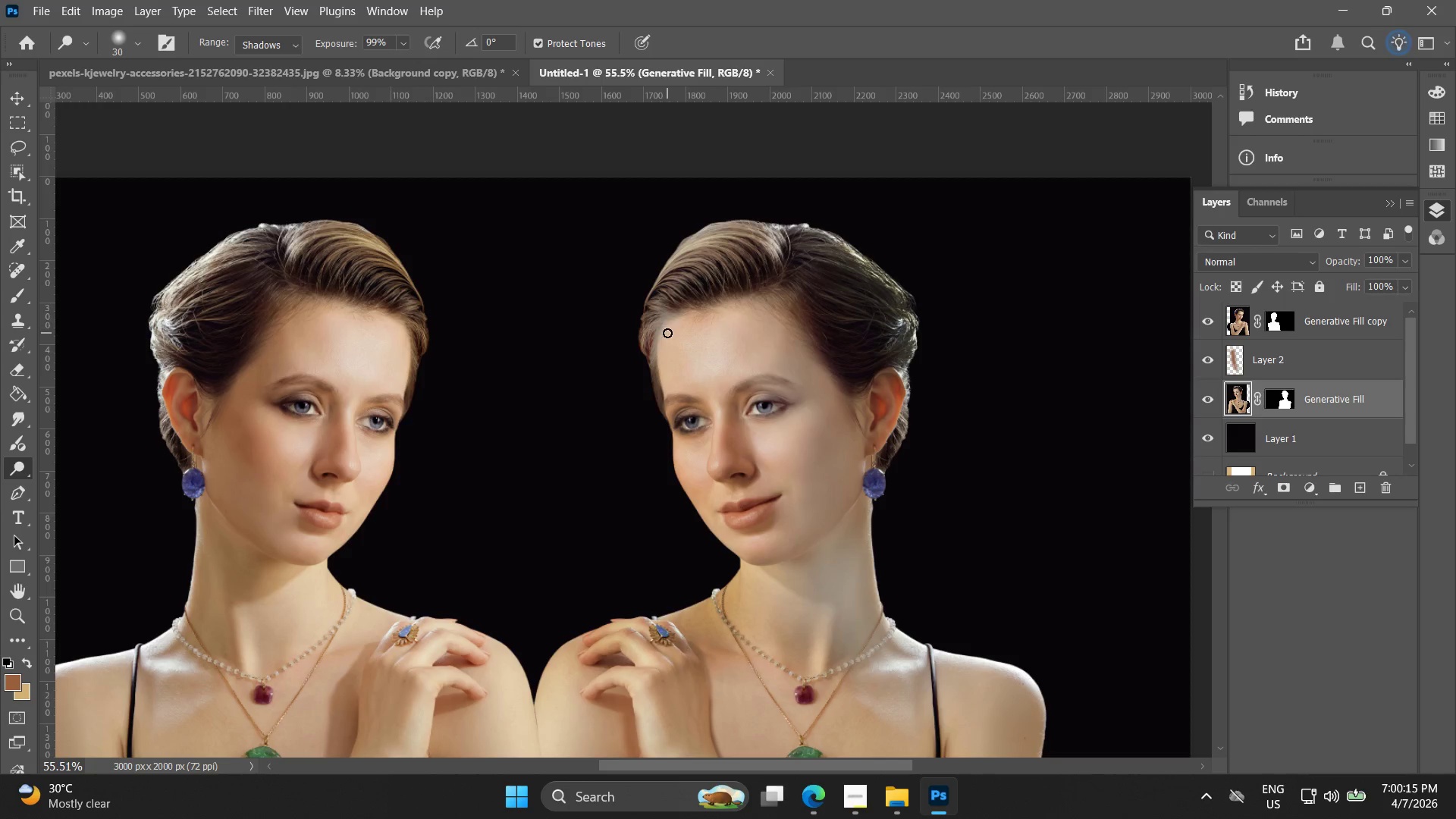 
key(BracketLeft)
 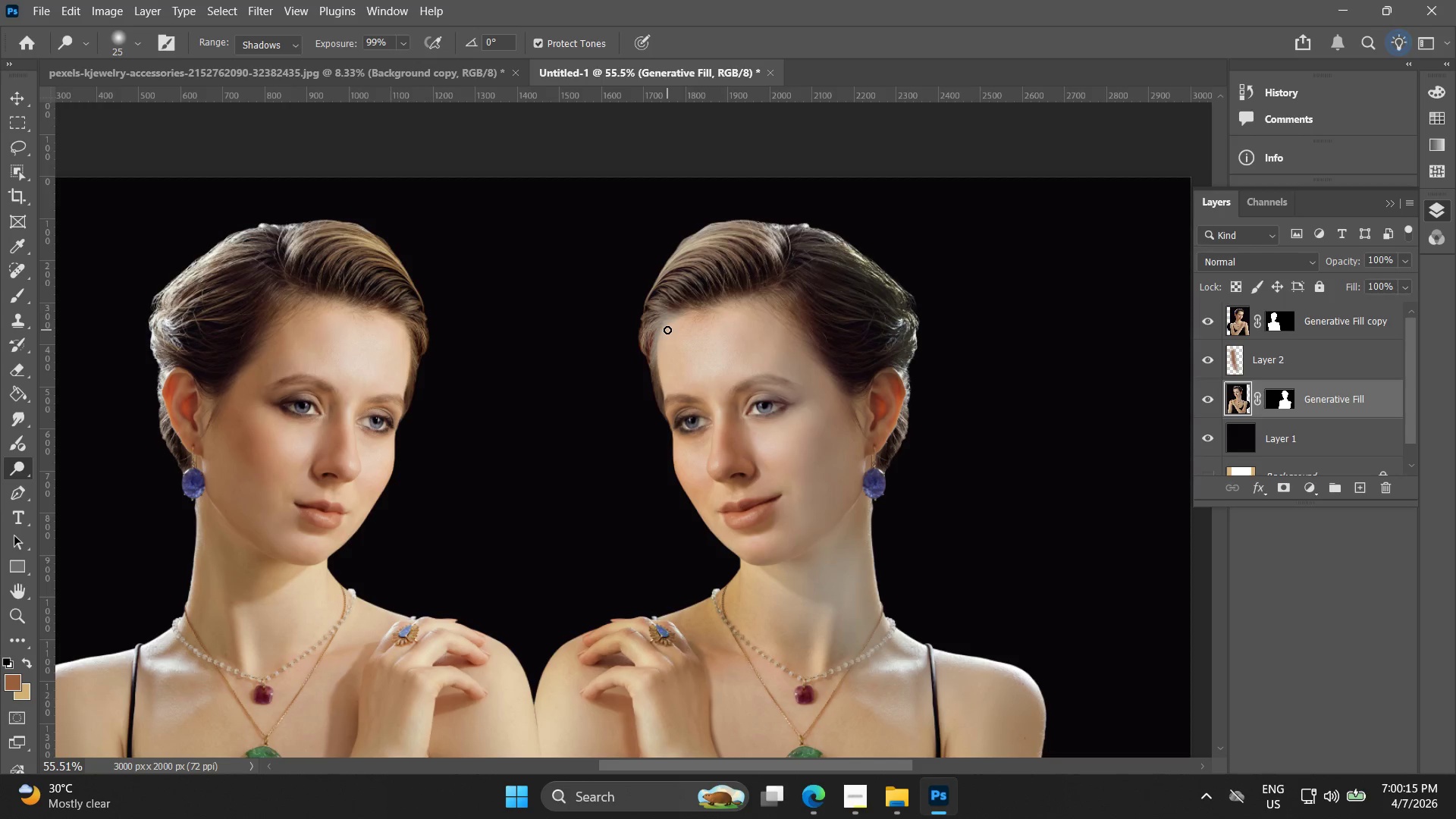 
hold_key(key=BracketRight, duration=0.98)
 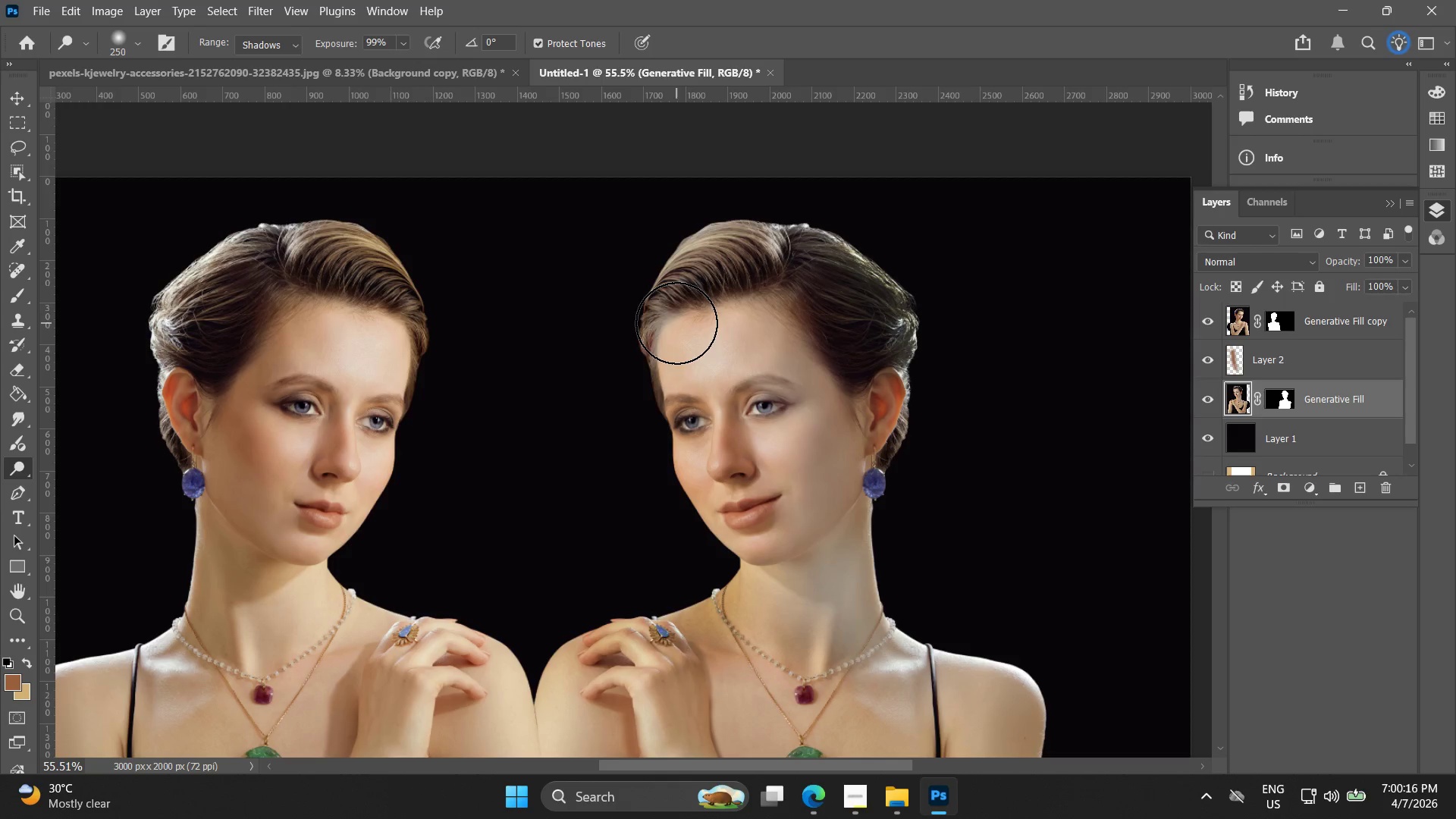 
left_click_drag(start_coordinate=[673, 329], to_coordinate=[648, 368])
 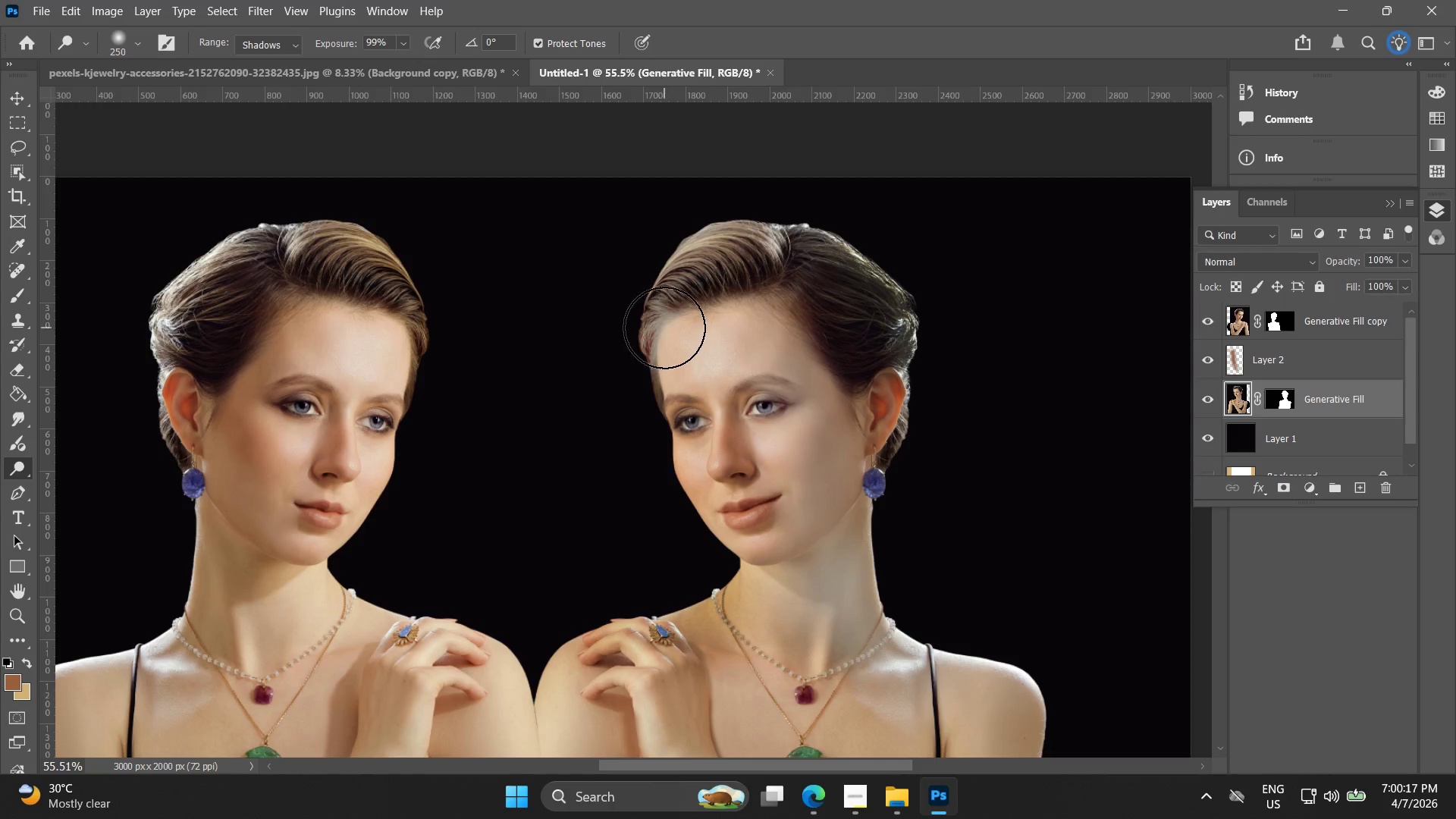 
left_click_drag(start_coordinate=[660, 329], to_coordinate=[650, 356])
 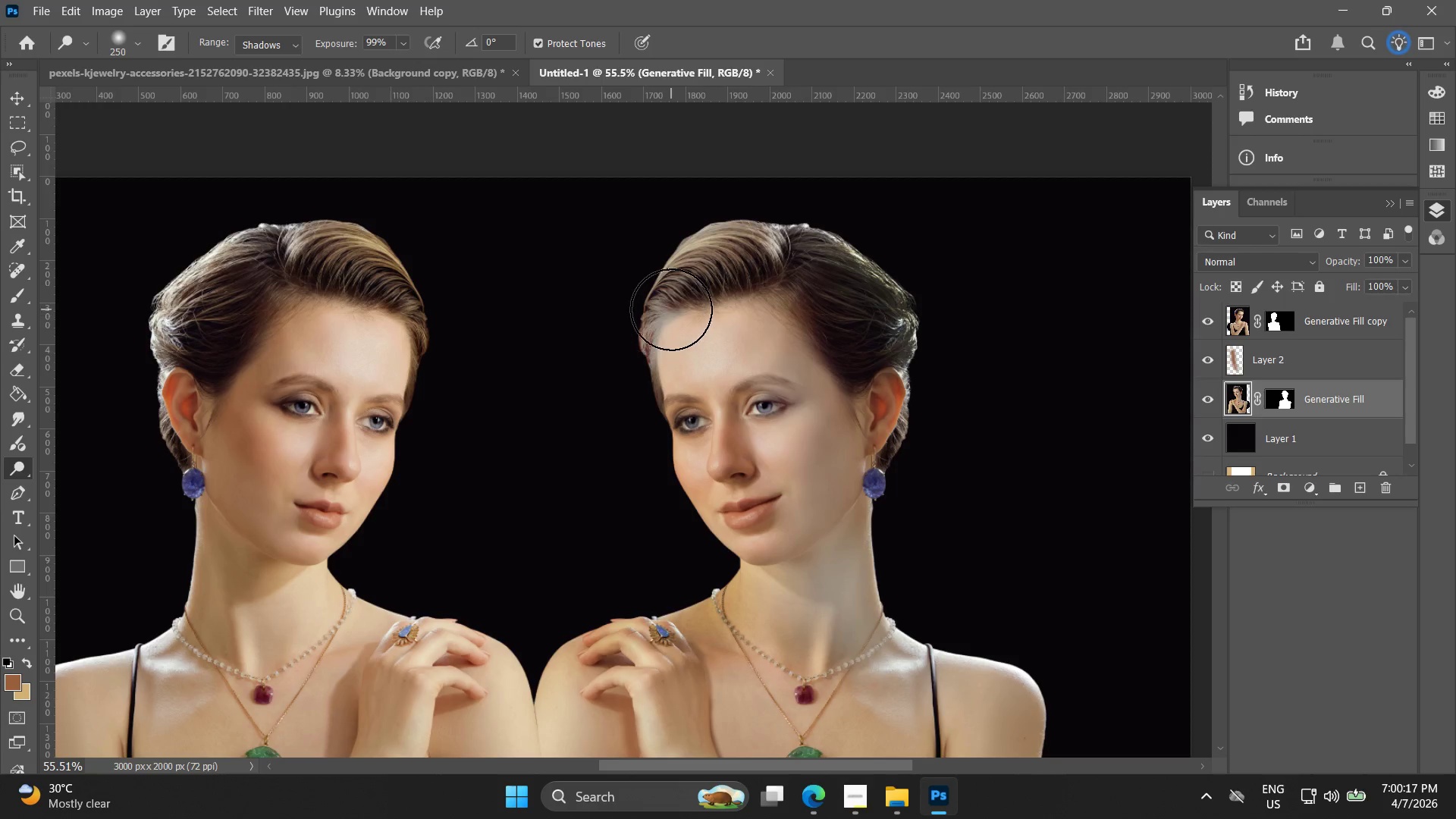 
left_click_drag(start_coordinate=[662, 322], to_coordinate=[651, 338])
 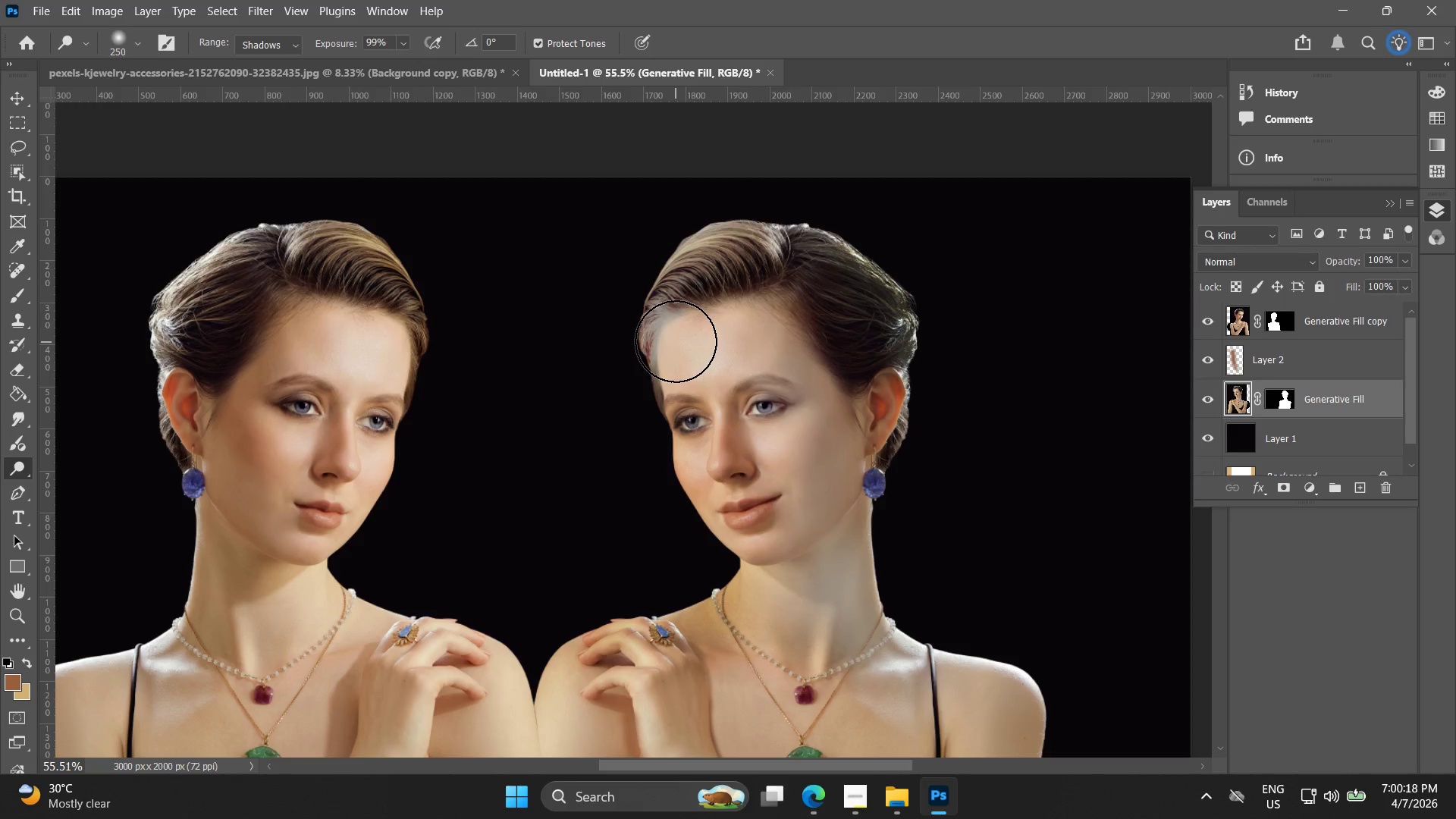 
key(Control+Z)
 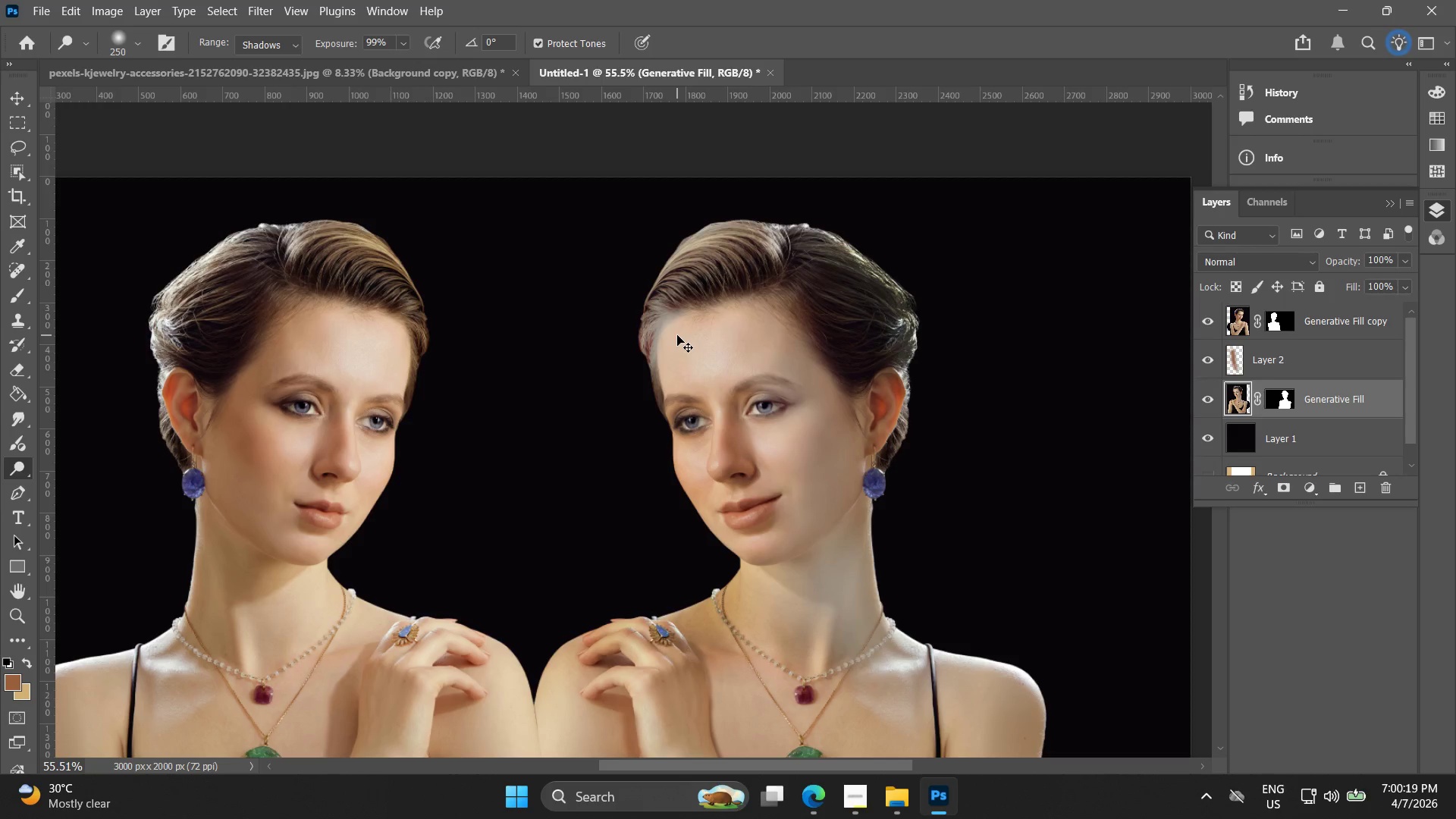 
key(Control+Z)
 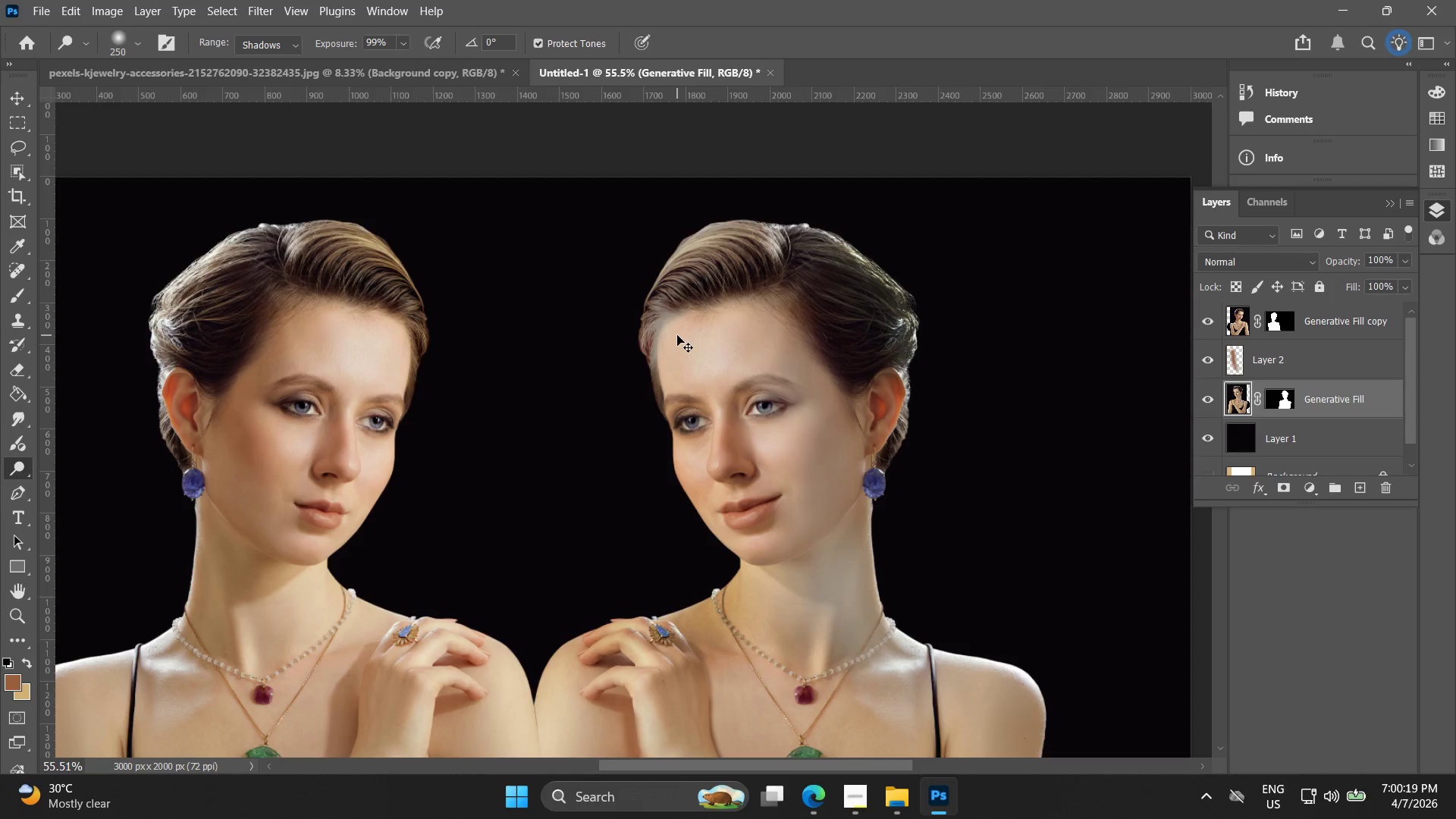 
key(Control+Z)
 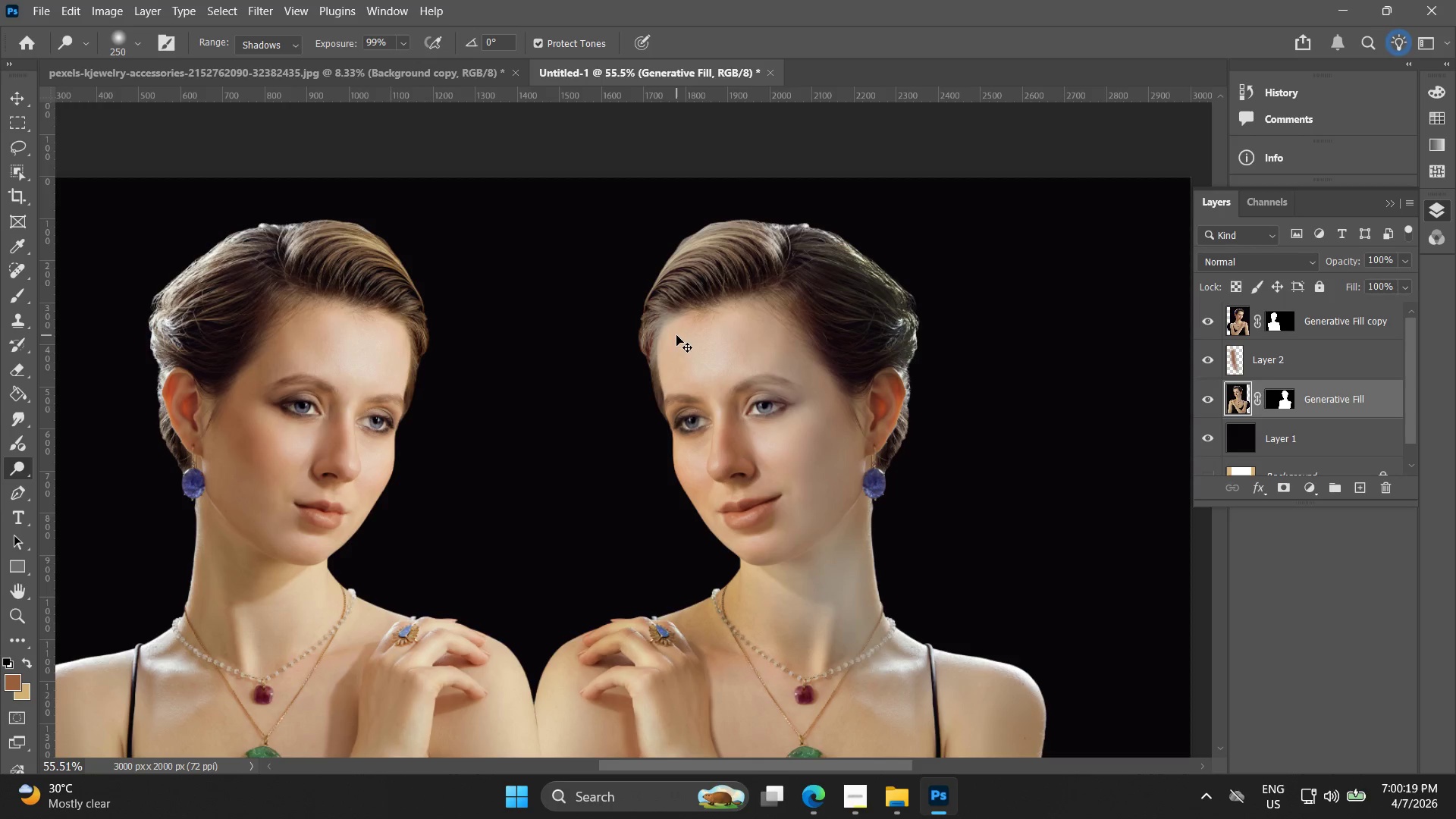 
key(Control+Z)
 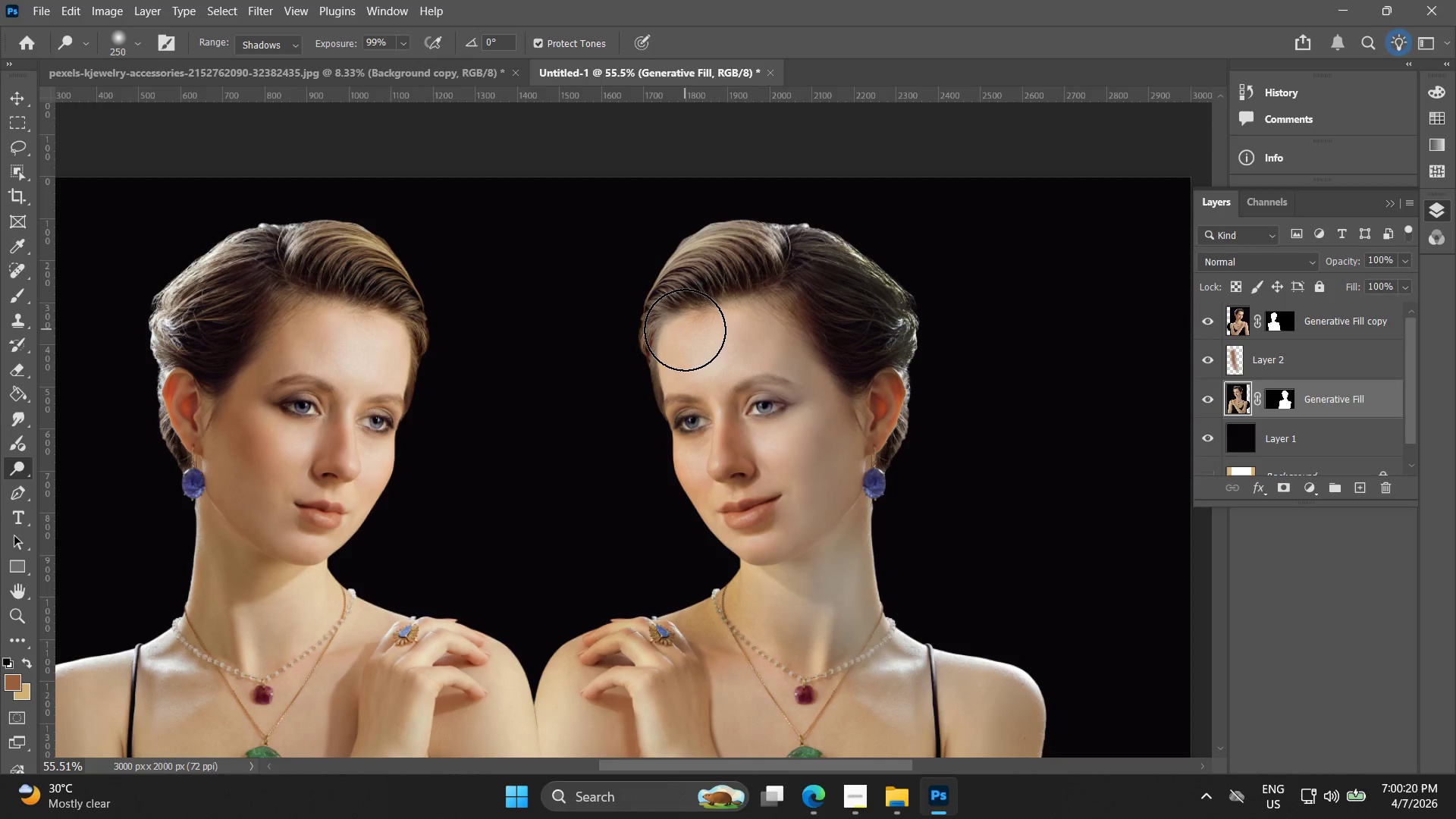 
left_click_drag(start_coordinate=[686, 338], to_coordinate=[684, 344])
 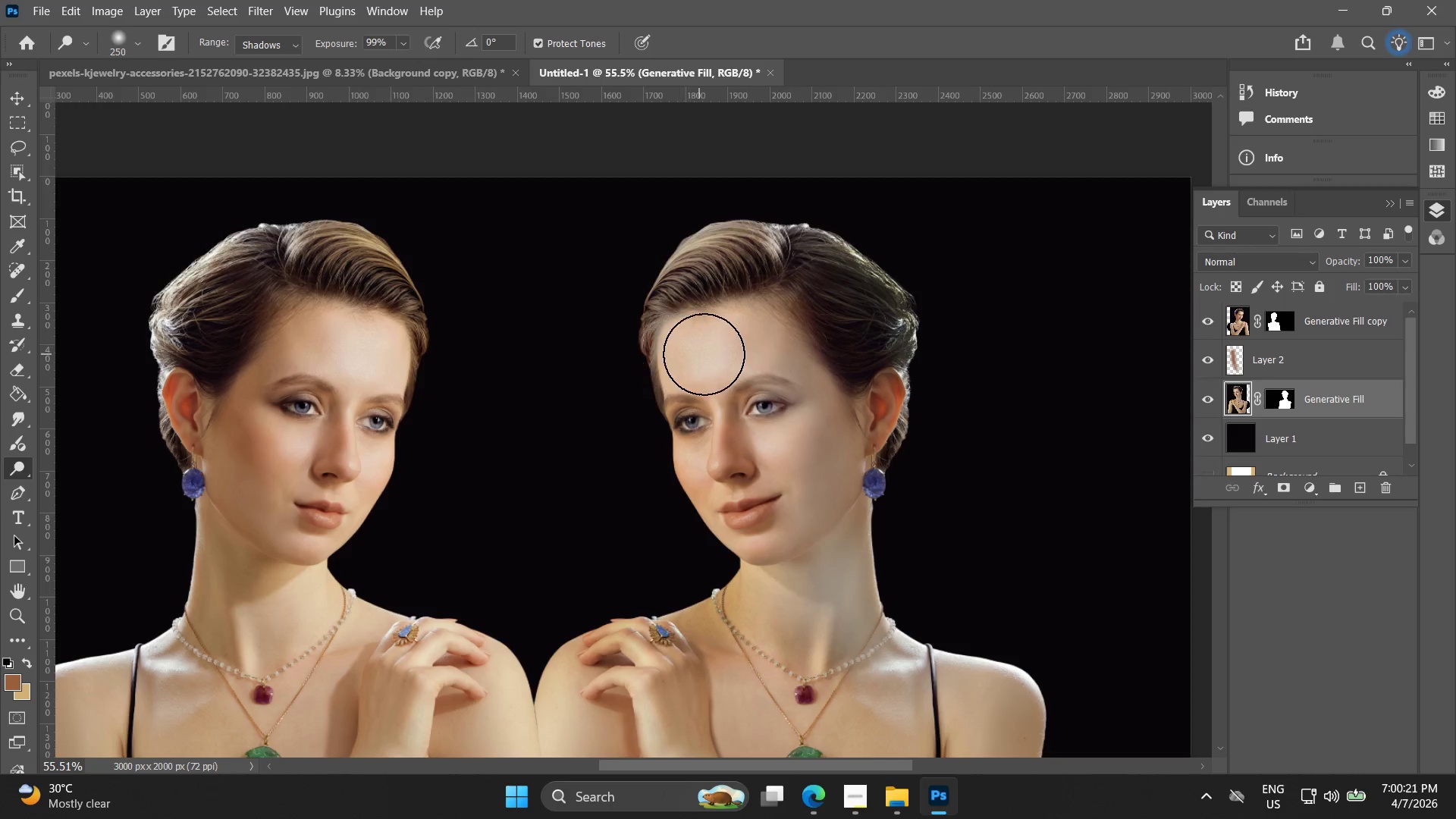 
left_click_drag(start_coordinate=[707, 351], to_coordinate=[703, 351])
 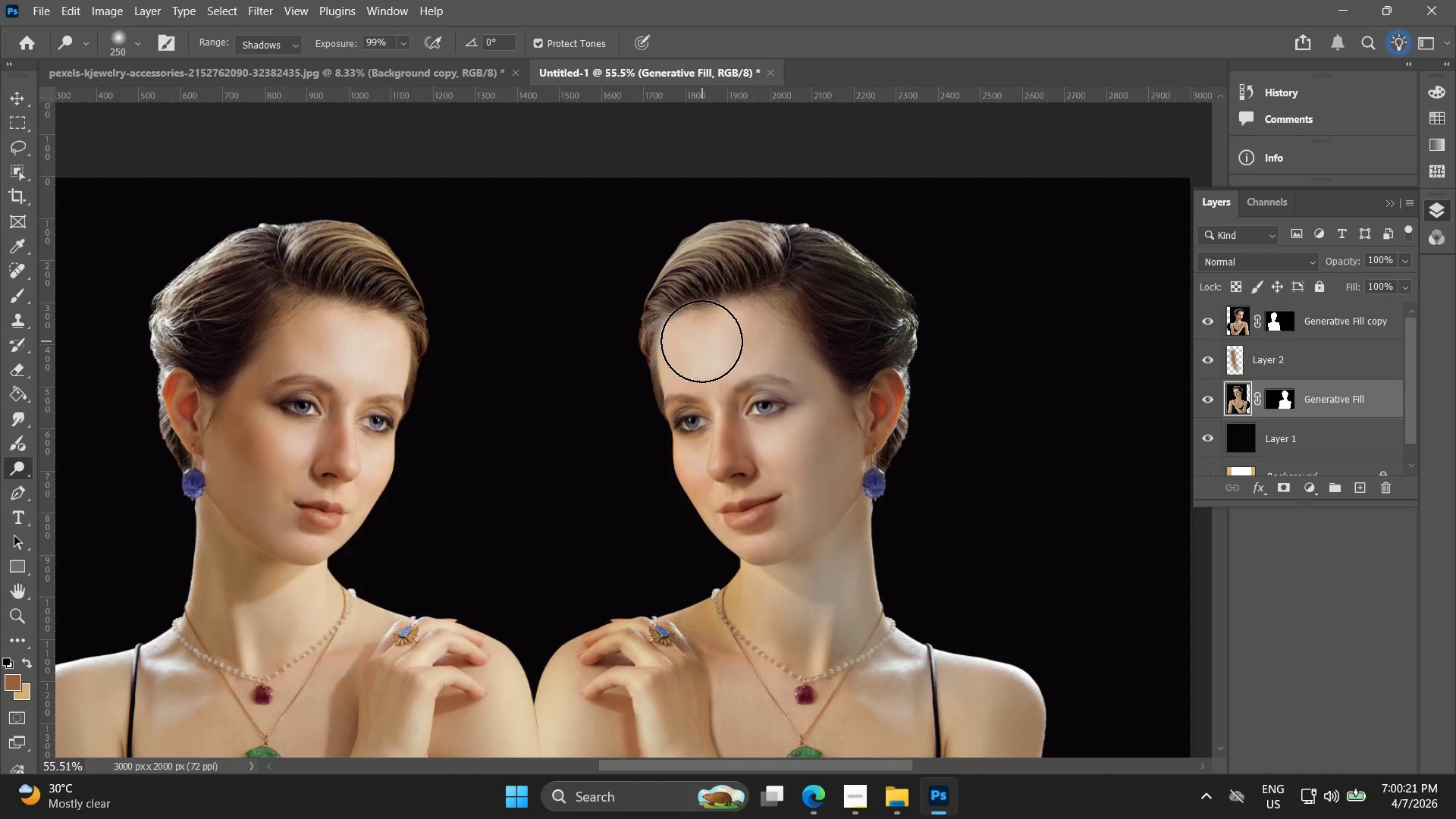 
key(Control+Z)
 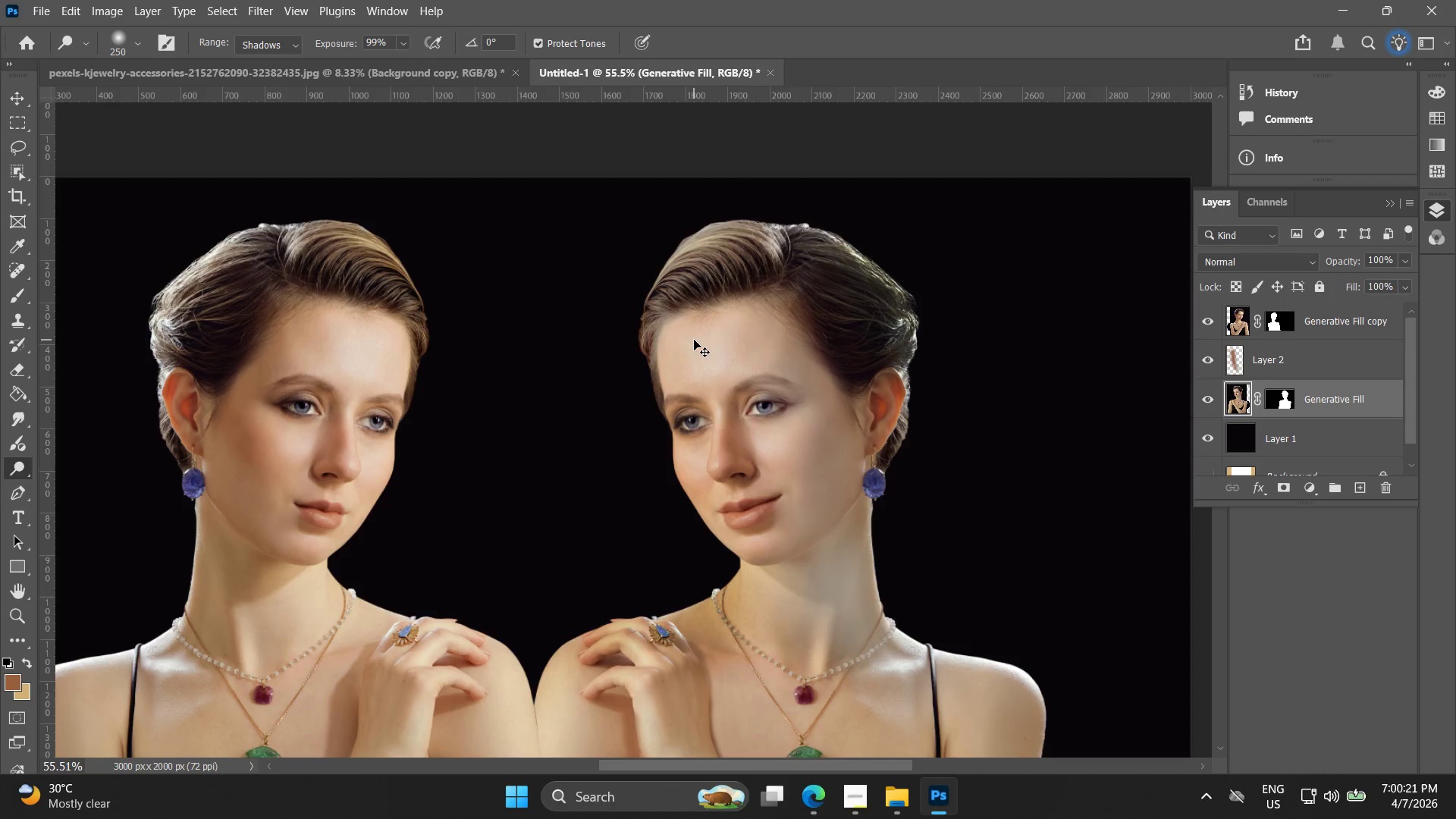 
key(Control+Z)
 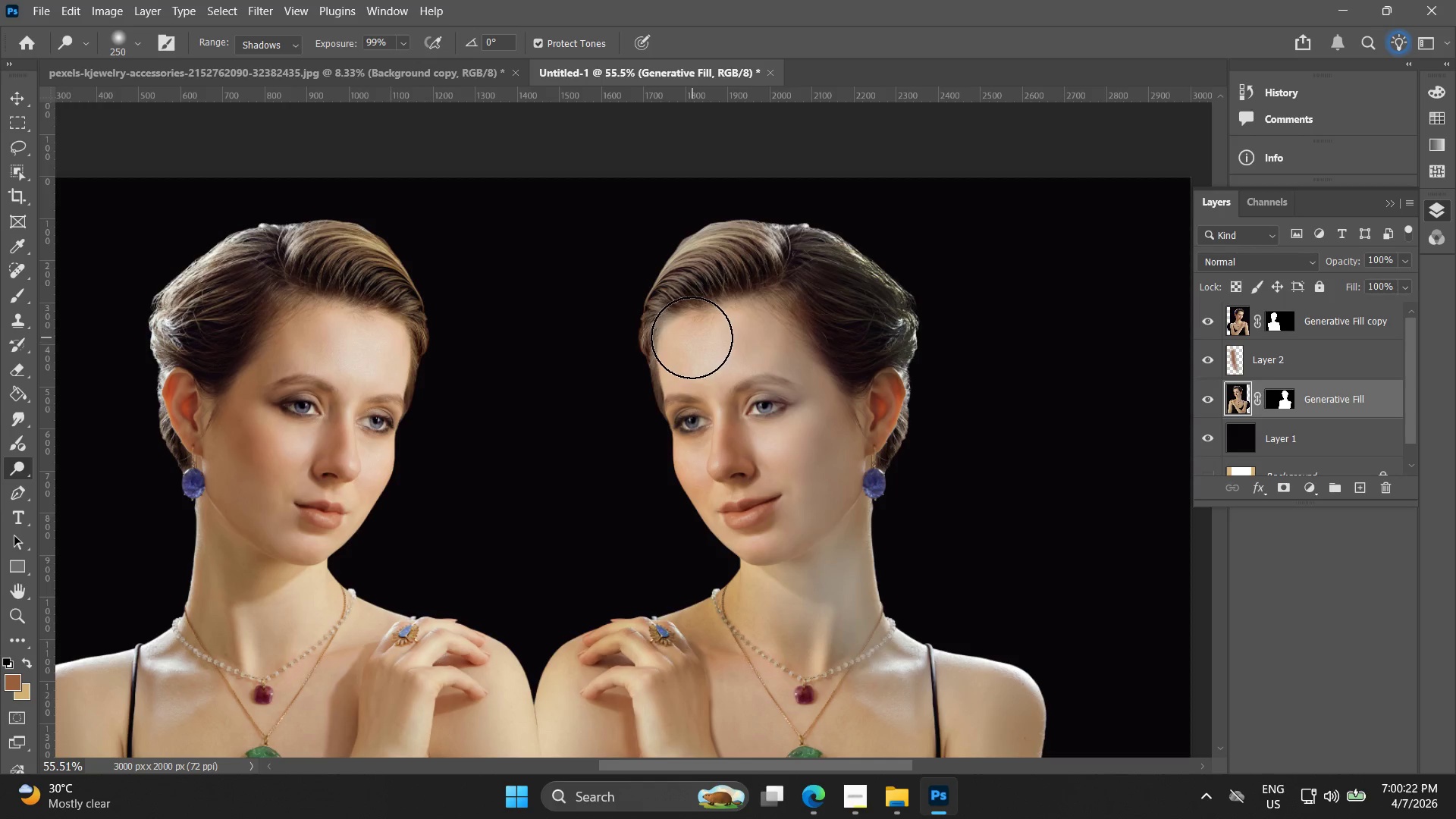 
left_click_drag(start_coordinate=[690, 336], to_coordinate=[689, 341])
 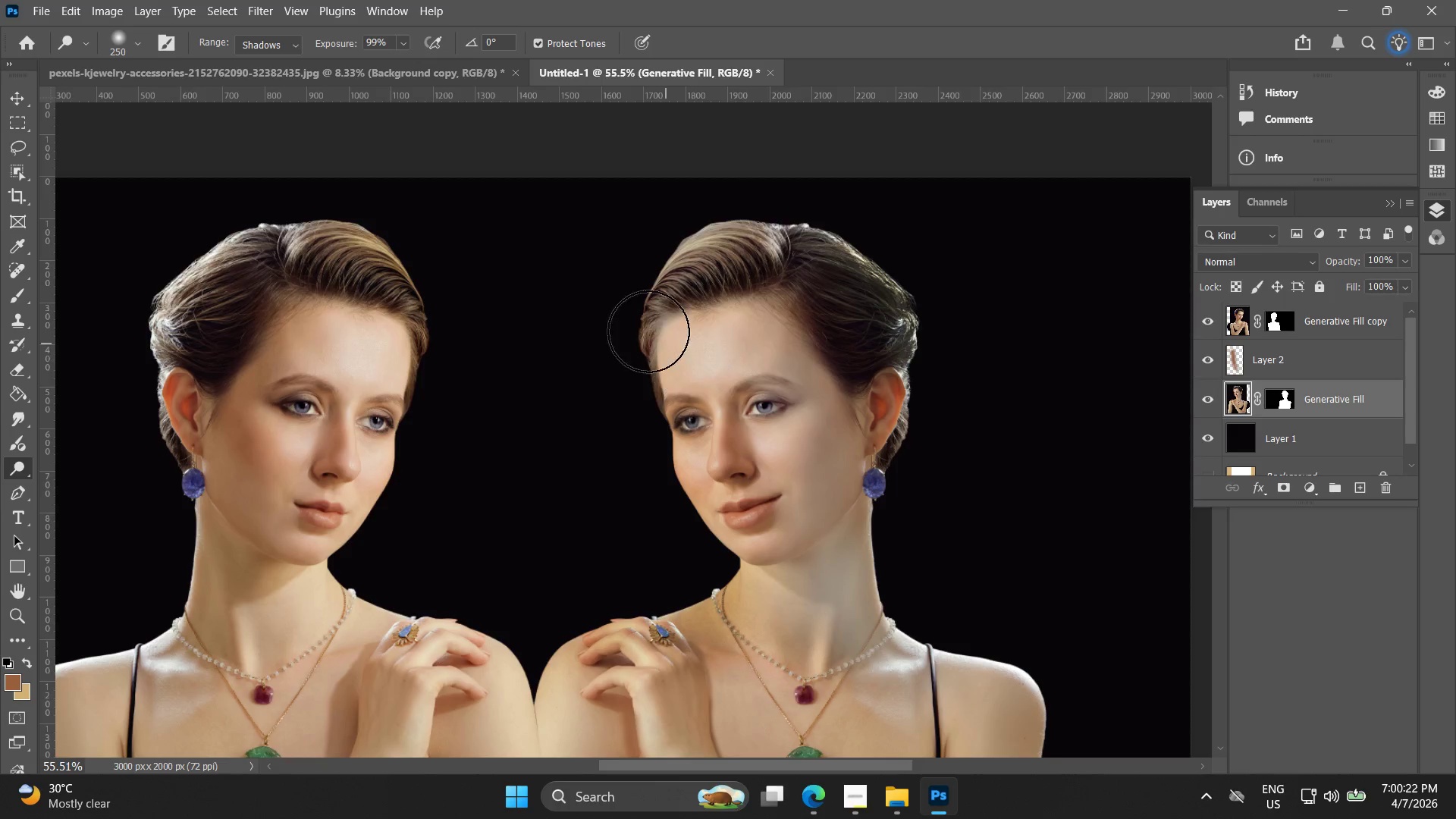 
key(Alt+AltLeft)
 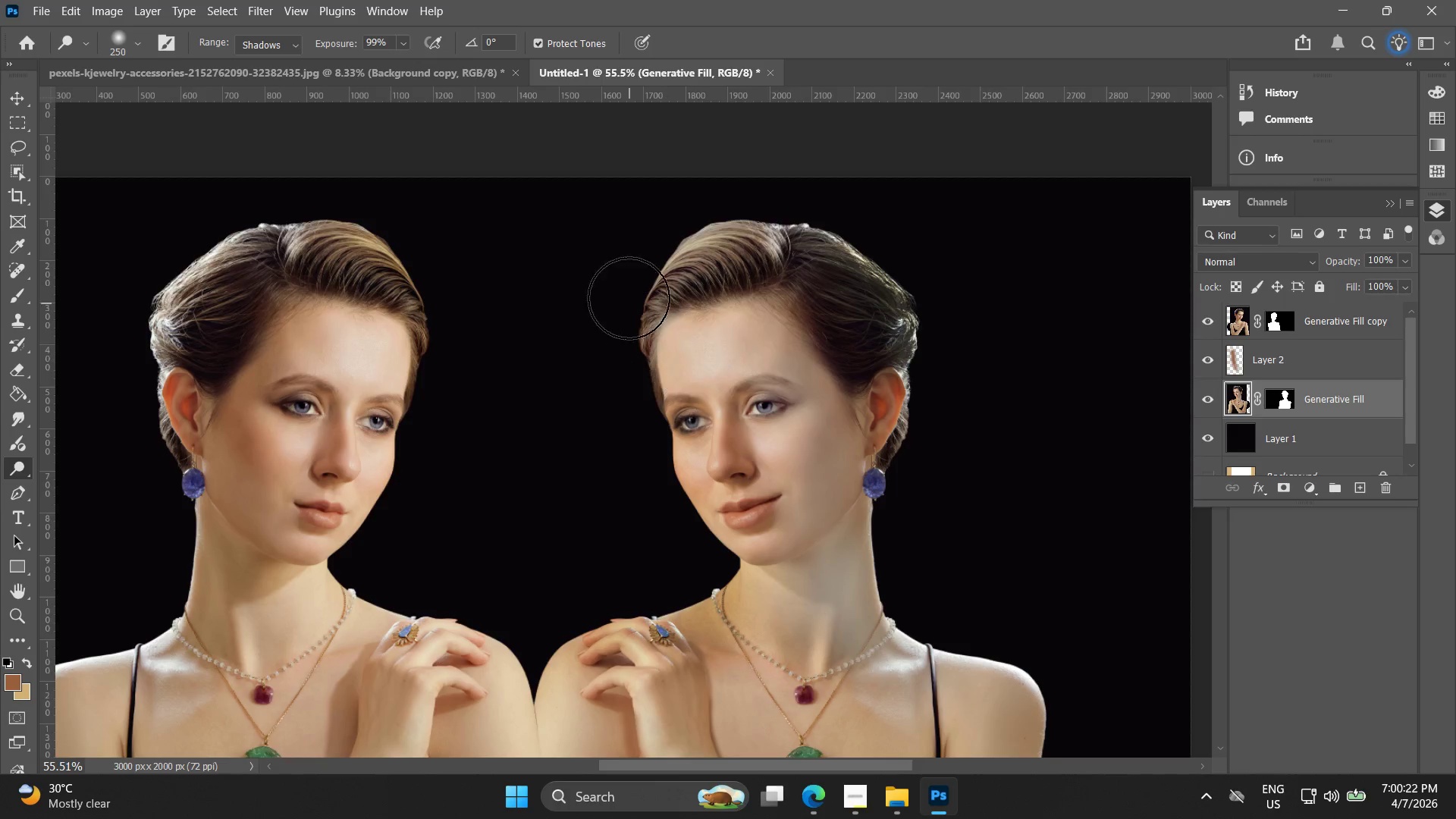 
hold_key(key=Space, duration=0.47)
 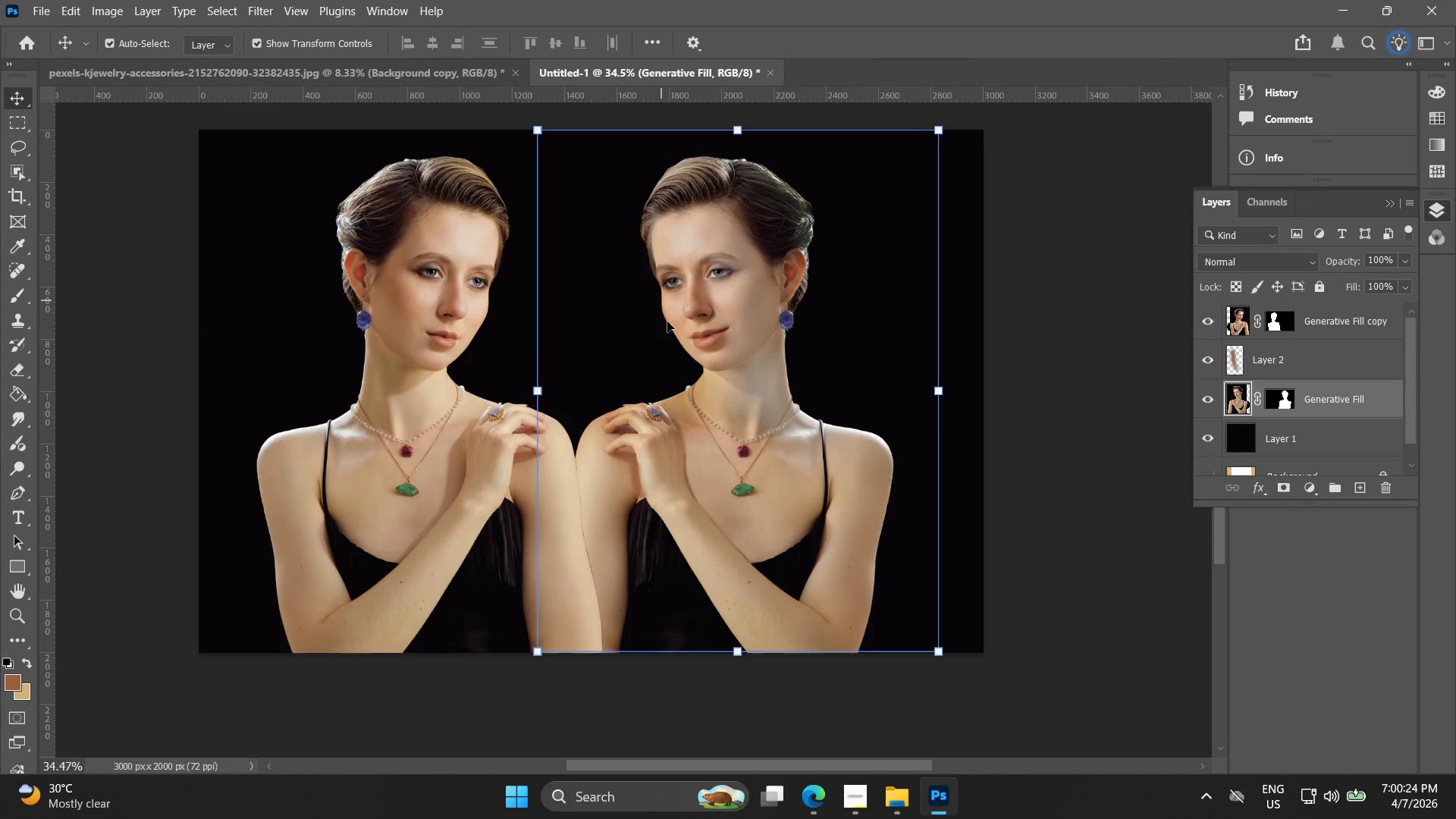 
left_click_drag(start_coordinate=[643, 328], to_coordinate=[648, 234])
 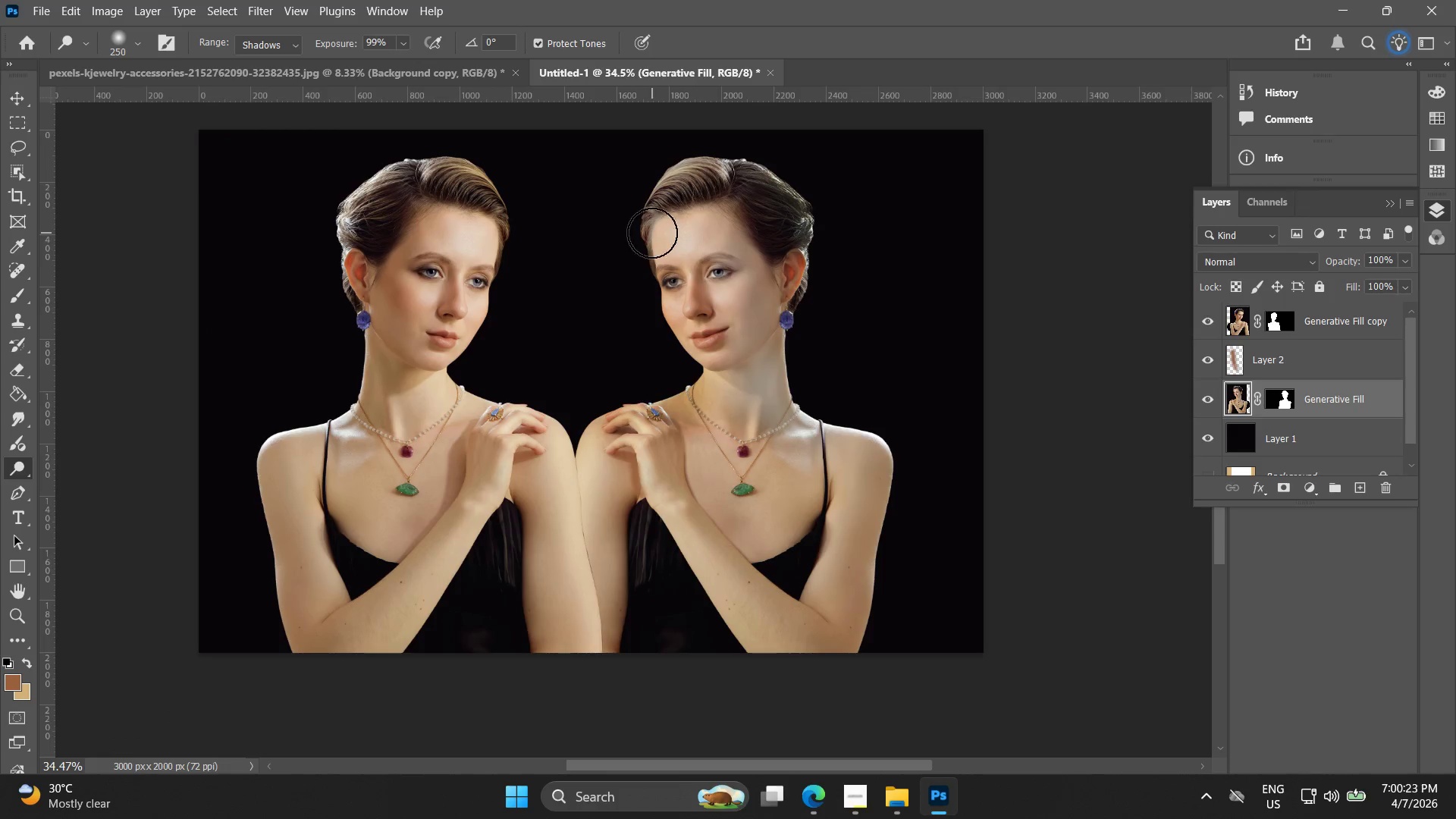 
scroll: coordinate [629, 304], scroll_direction: down, amount: 5.0
 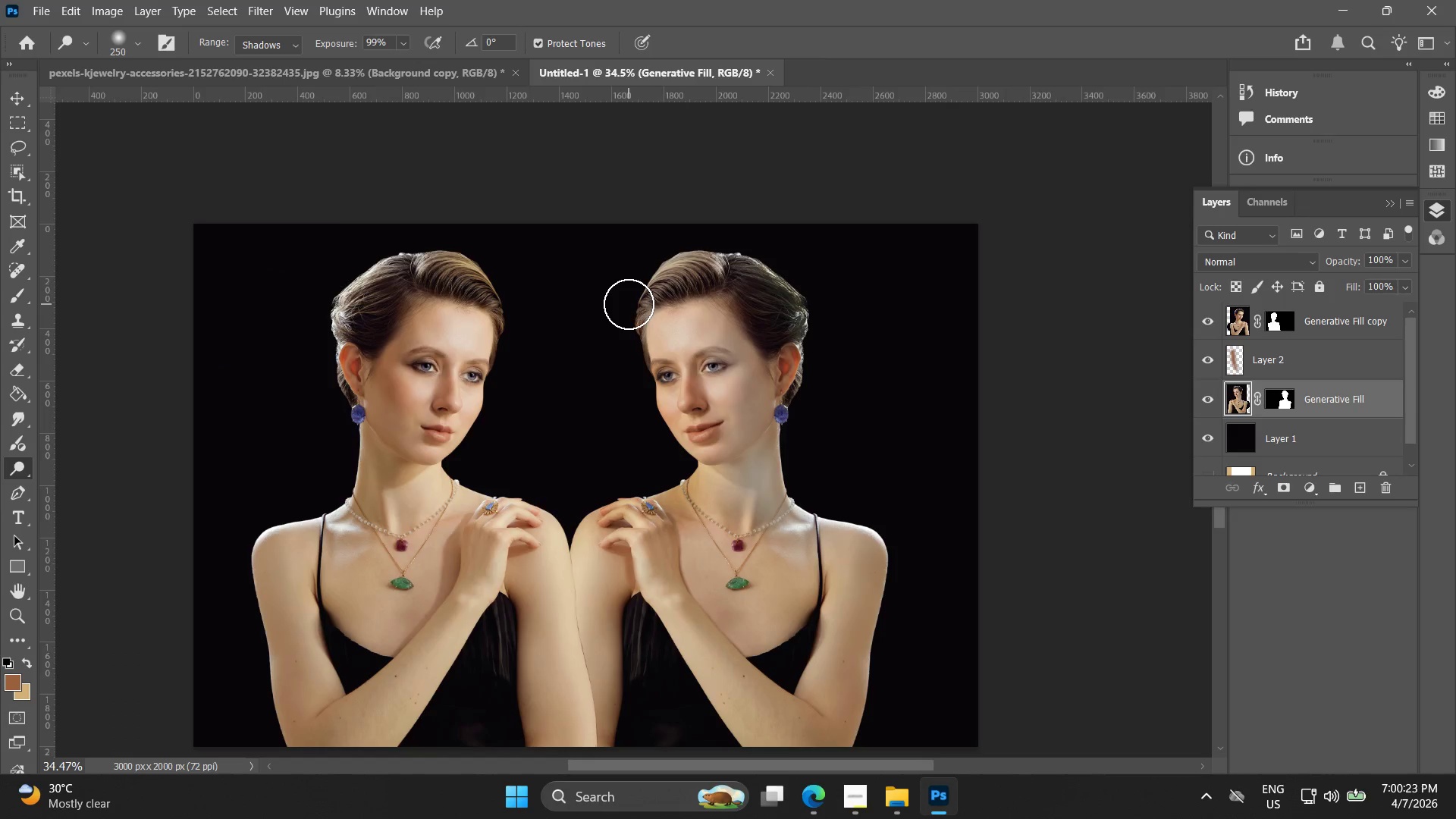 
key(V)
 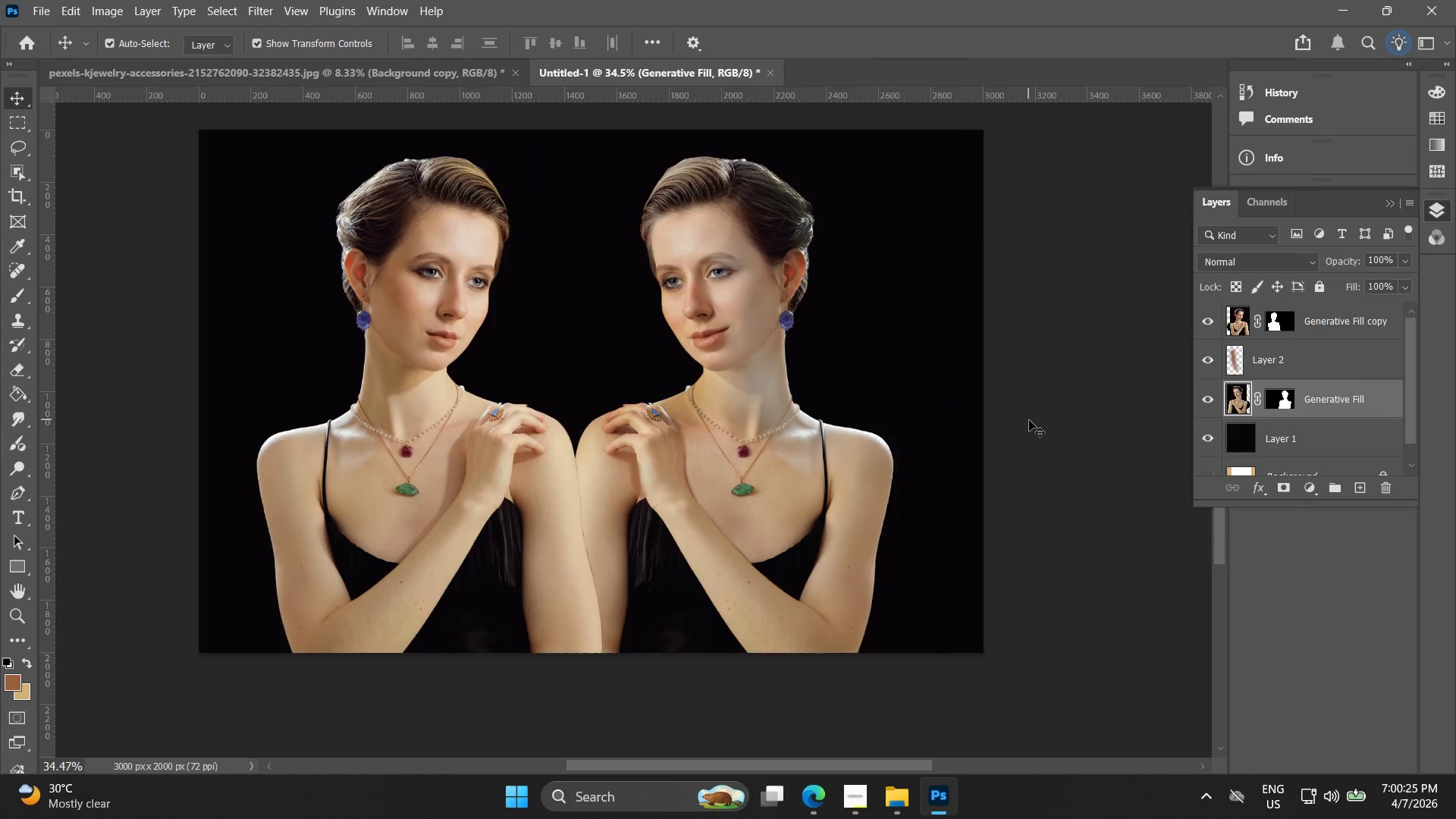 
hold_key(key=Space, duration=0.61)
 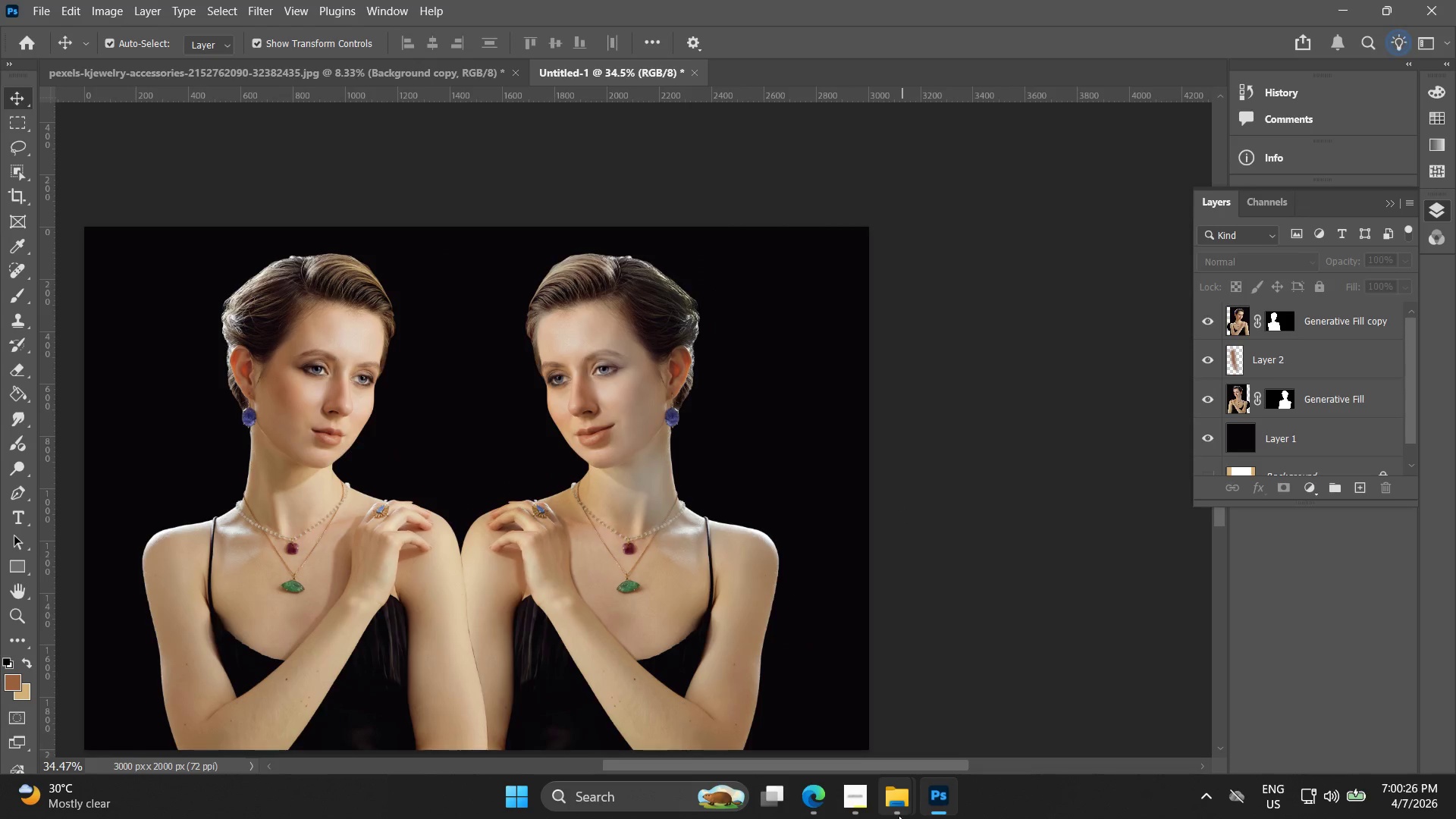 
left_click_drag(start_coordinate=[1018, 414], to_coordinate=[904, 511])
 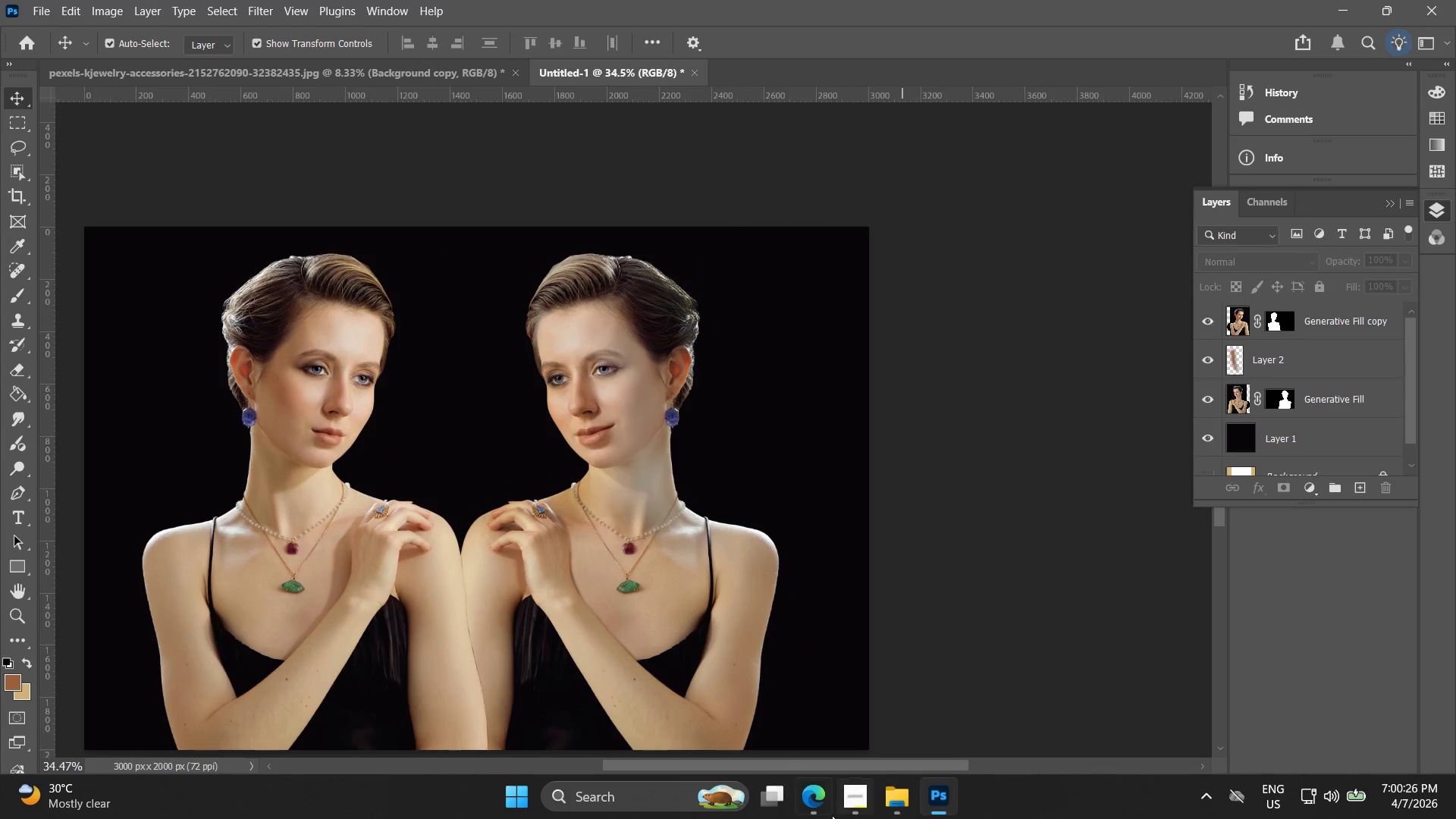 
left_click([825, 815])
 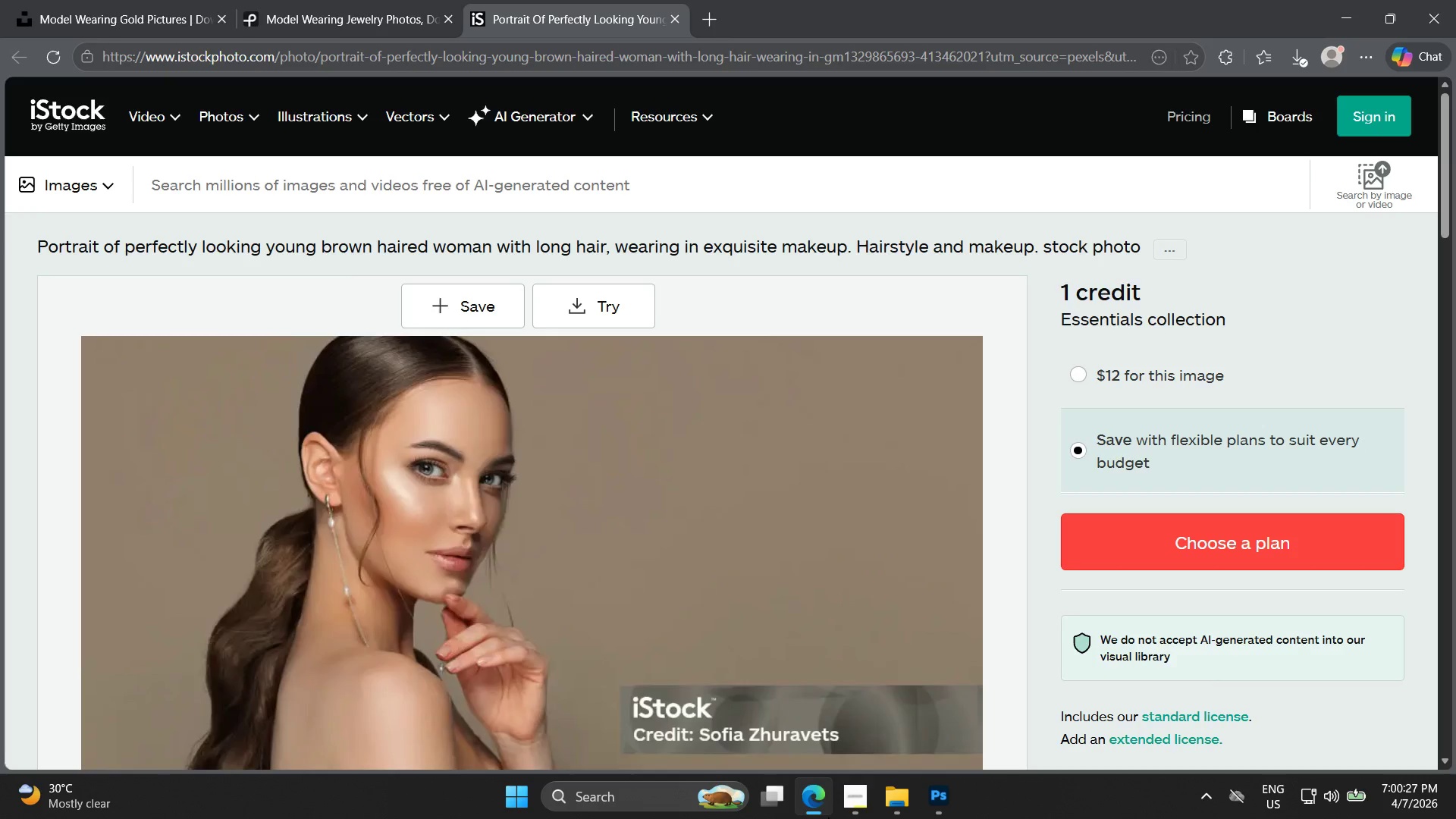 
left_click([828, 817])
 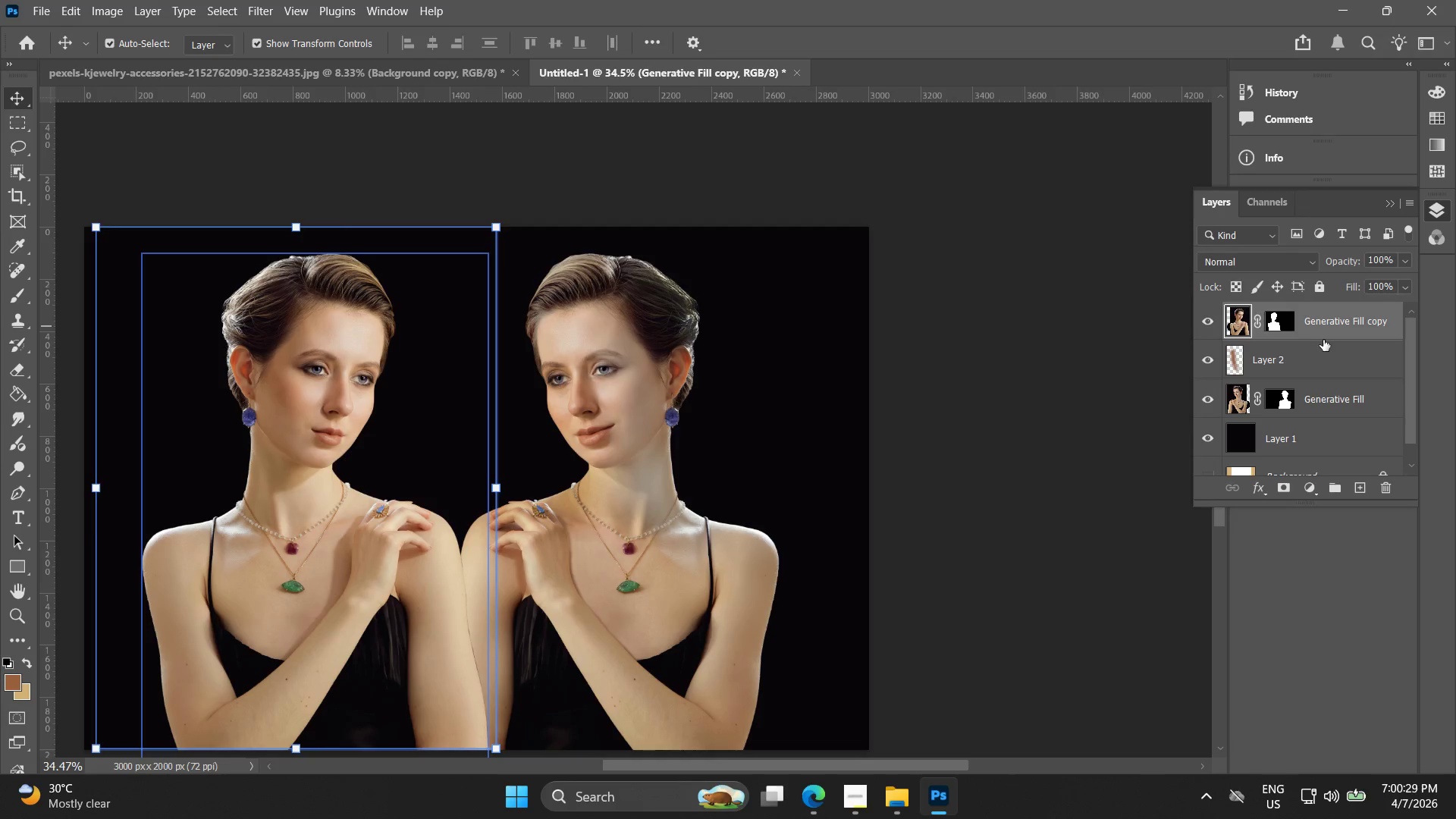 
hold_key(key=ShiftLeft, duration=0.44)
left_click([1328, 406])
 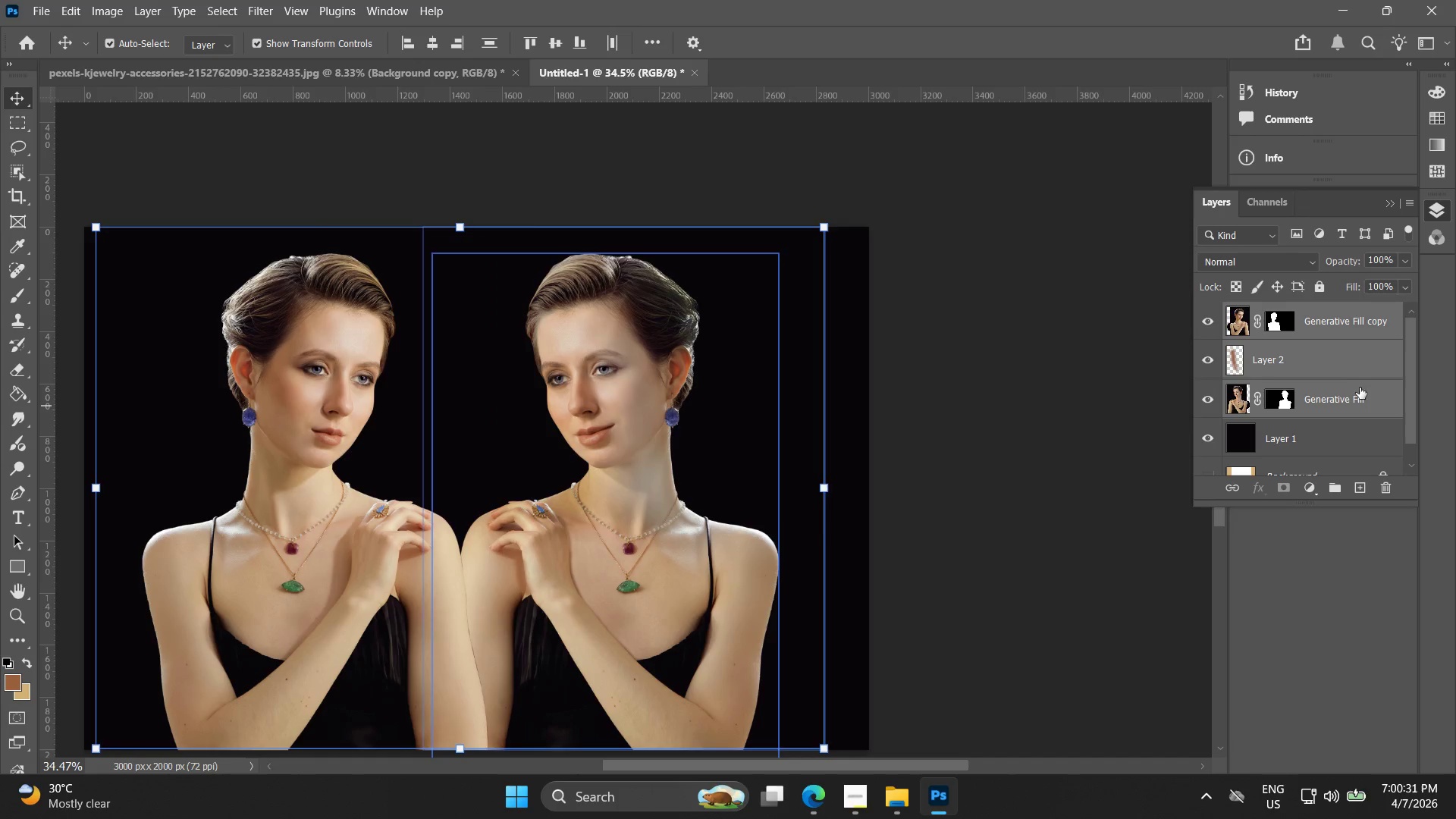 
scroll: coordinate [1348, 385], scroll_direction: down, amount: 2.0
 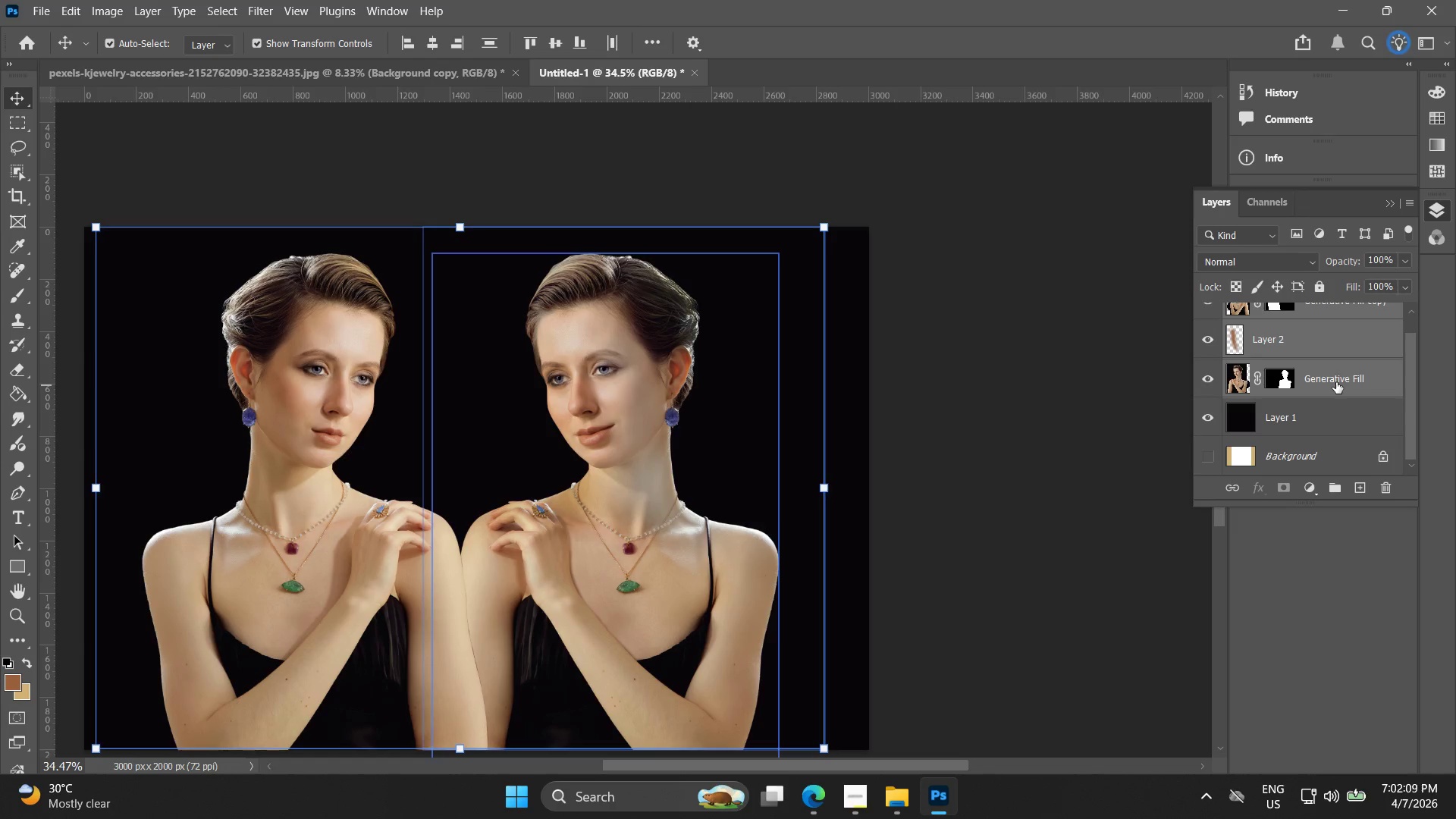 
wait(101.93)
 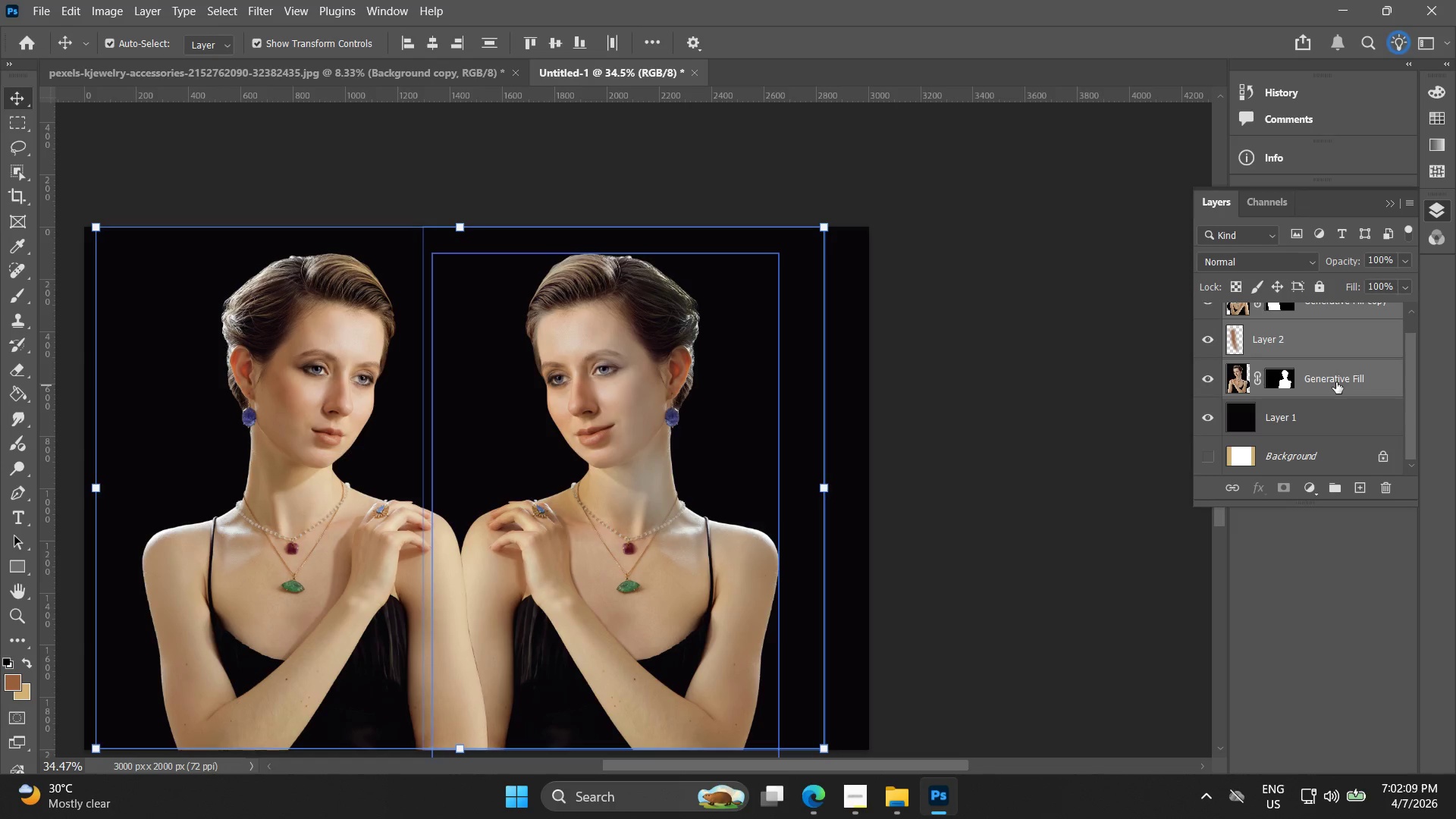 
key(Alt+AltLeft)
 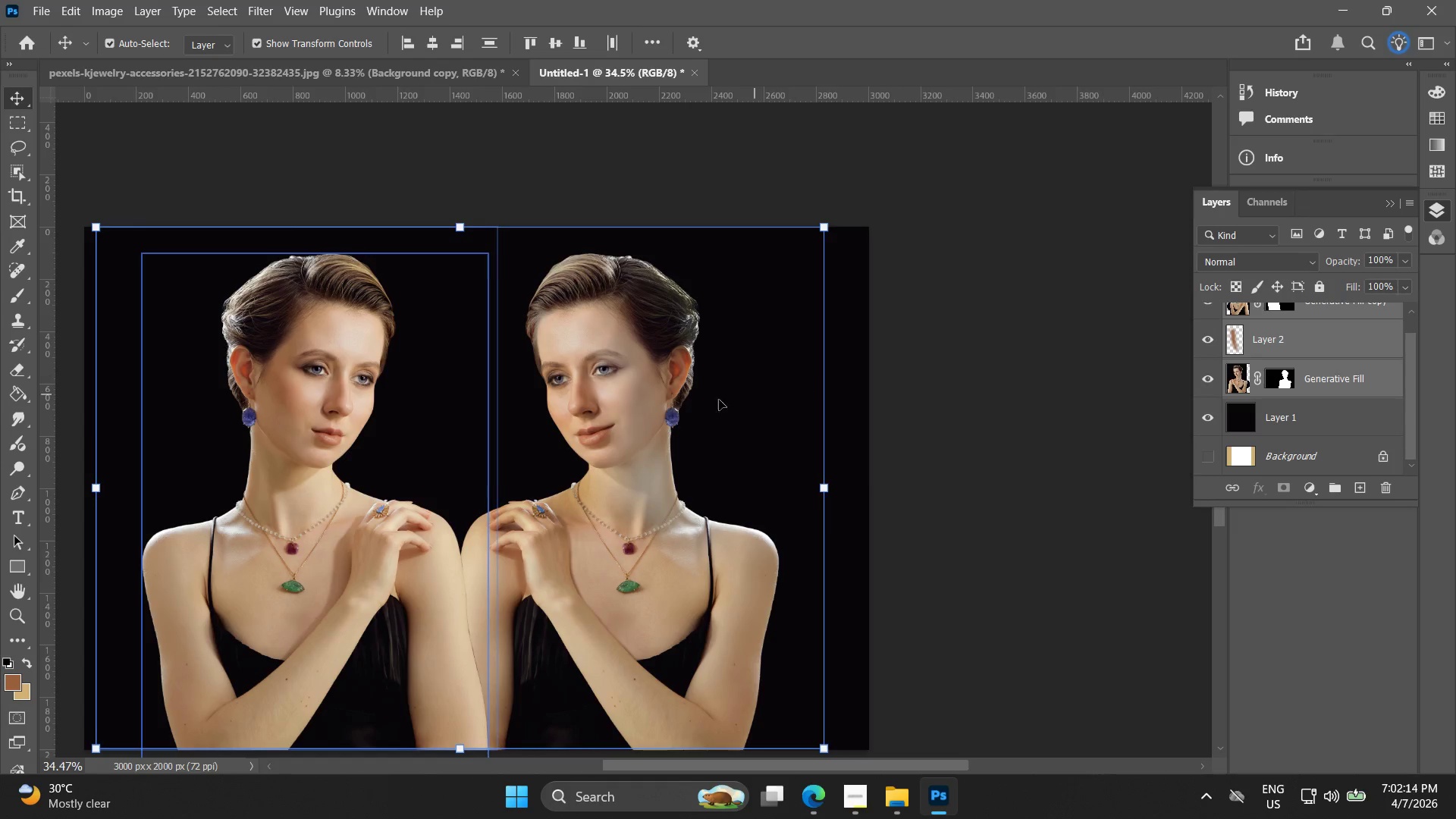 
key(Alt+AltLeft)
 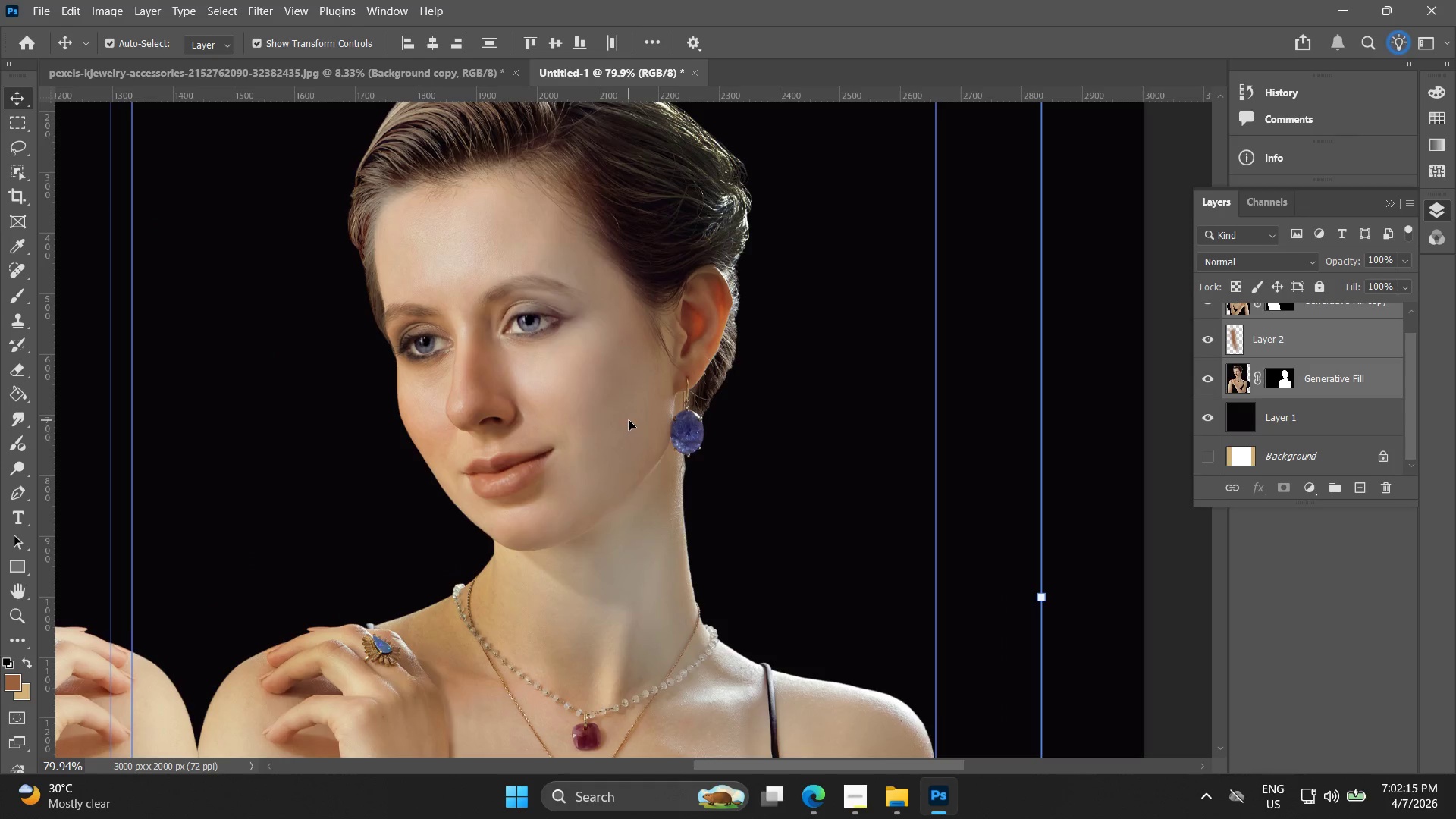 
scroll: coordinate [629, 420], scroll_direction: up, amount: 9.0
 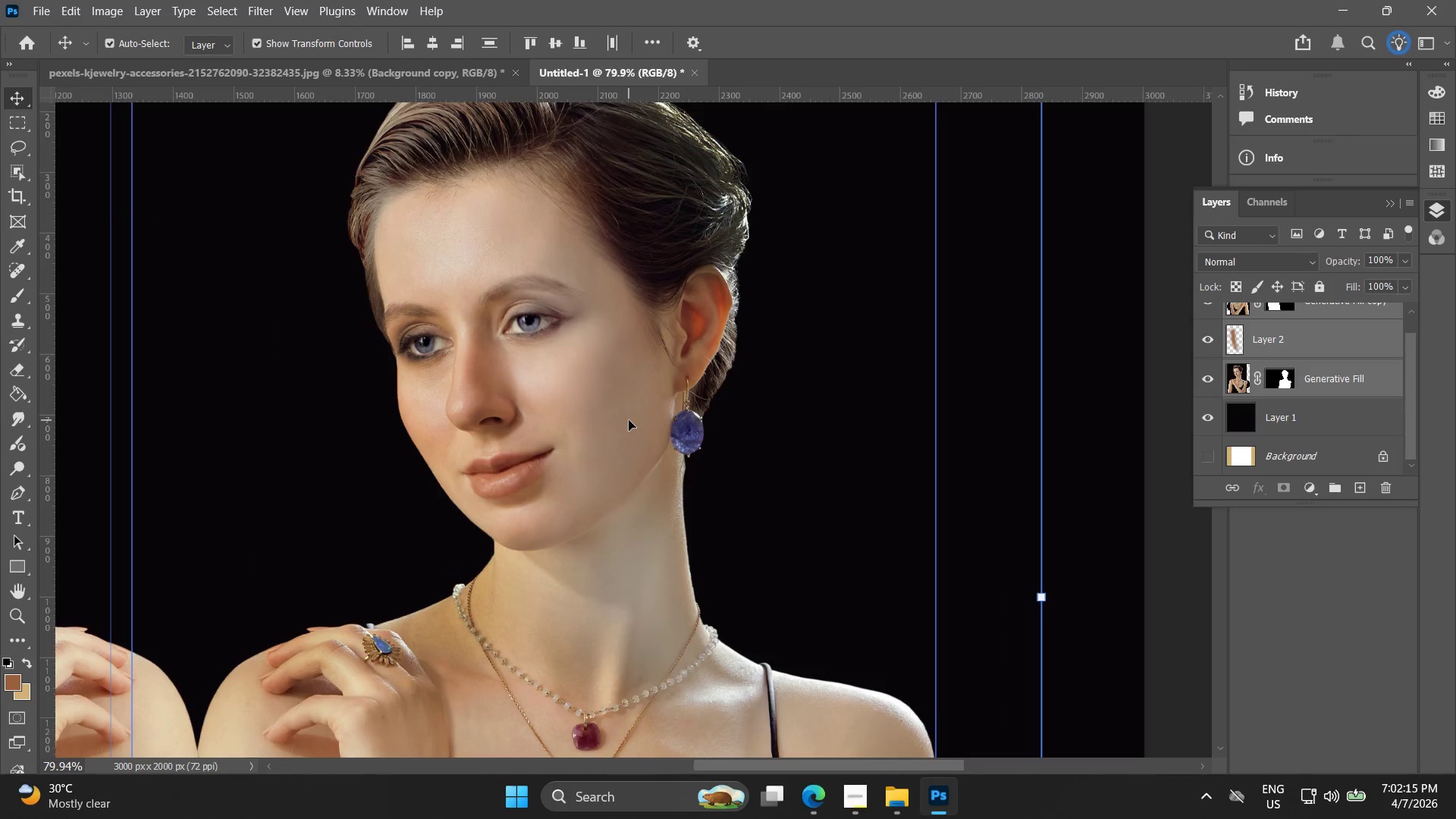 
left_click_drag(start_coordinate=[627, 409], to_coordinate=[665, 406])
 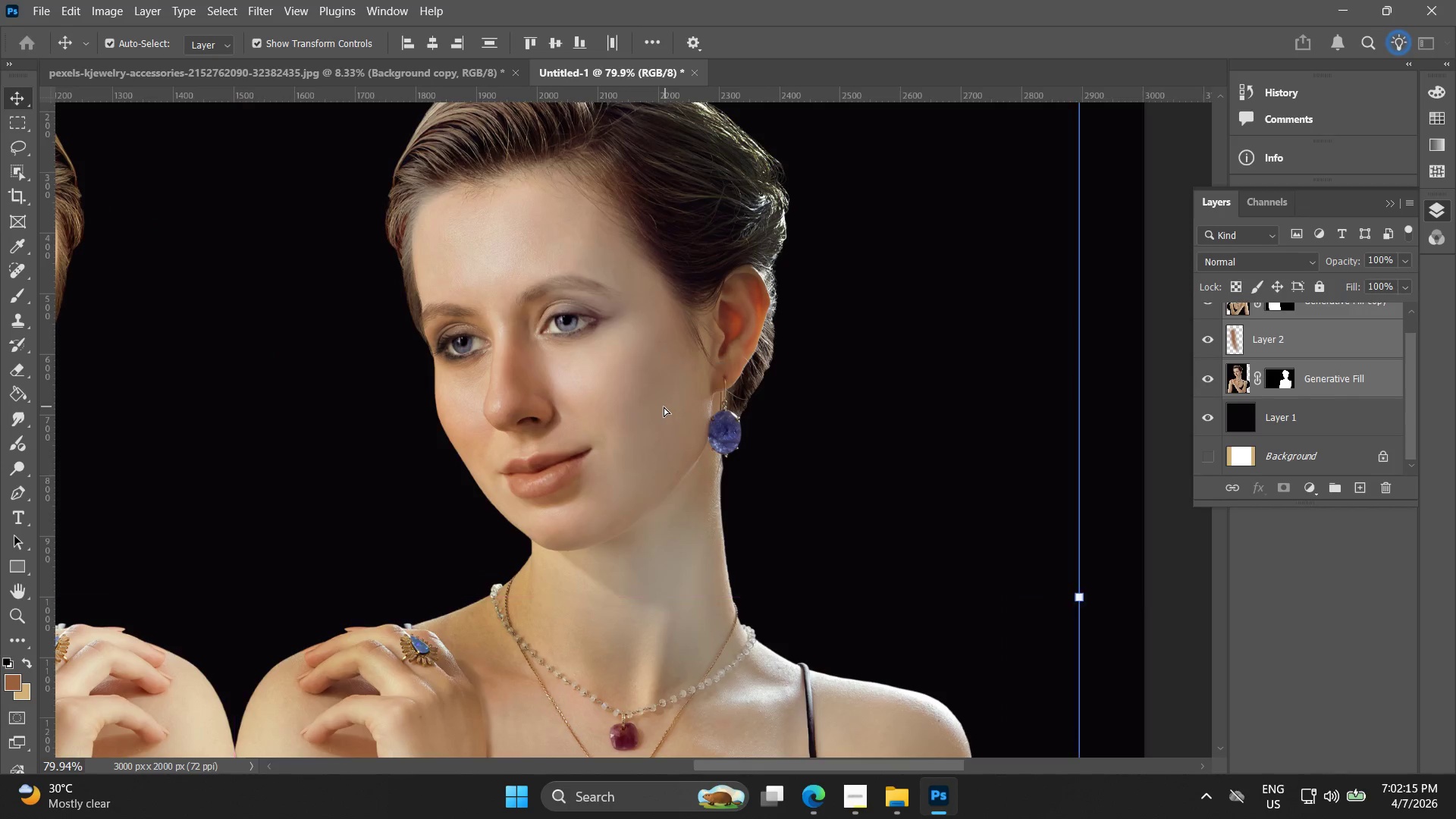 
key(Control+ControlLeft)
 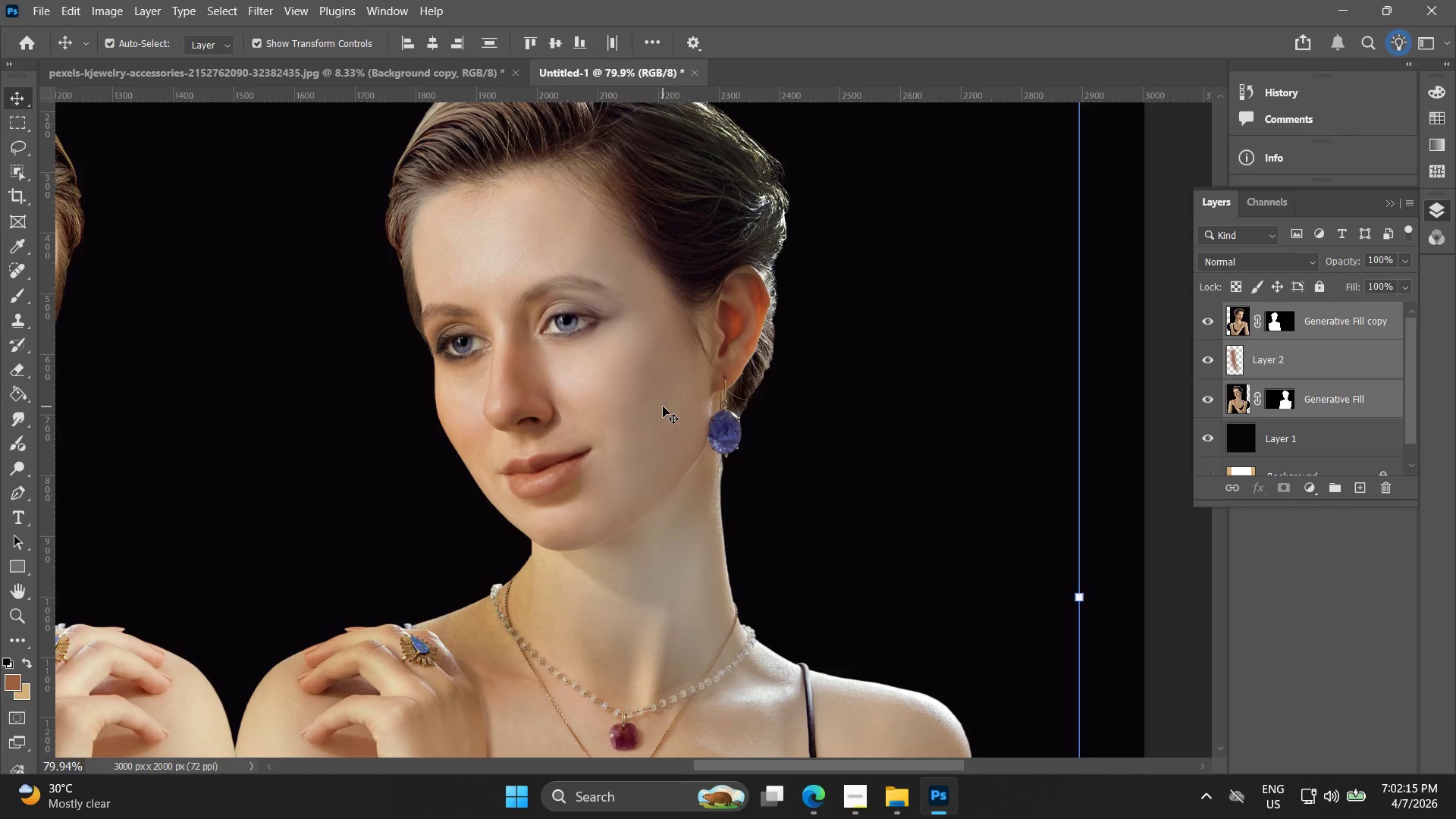 
key(Control+Z)
 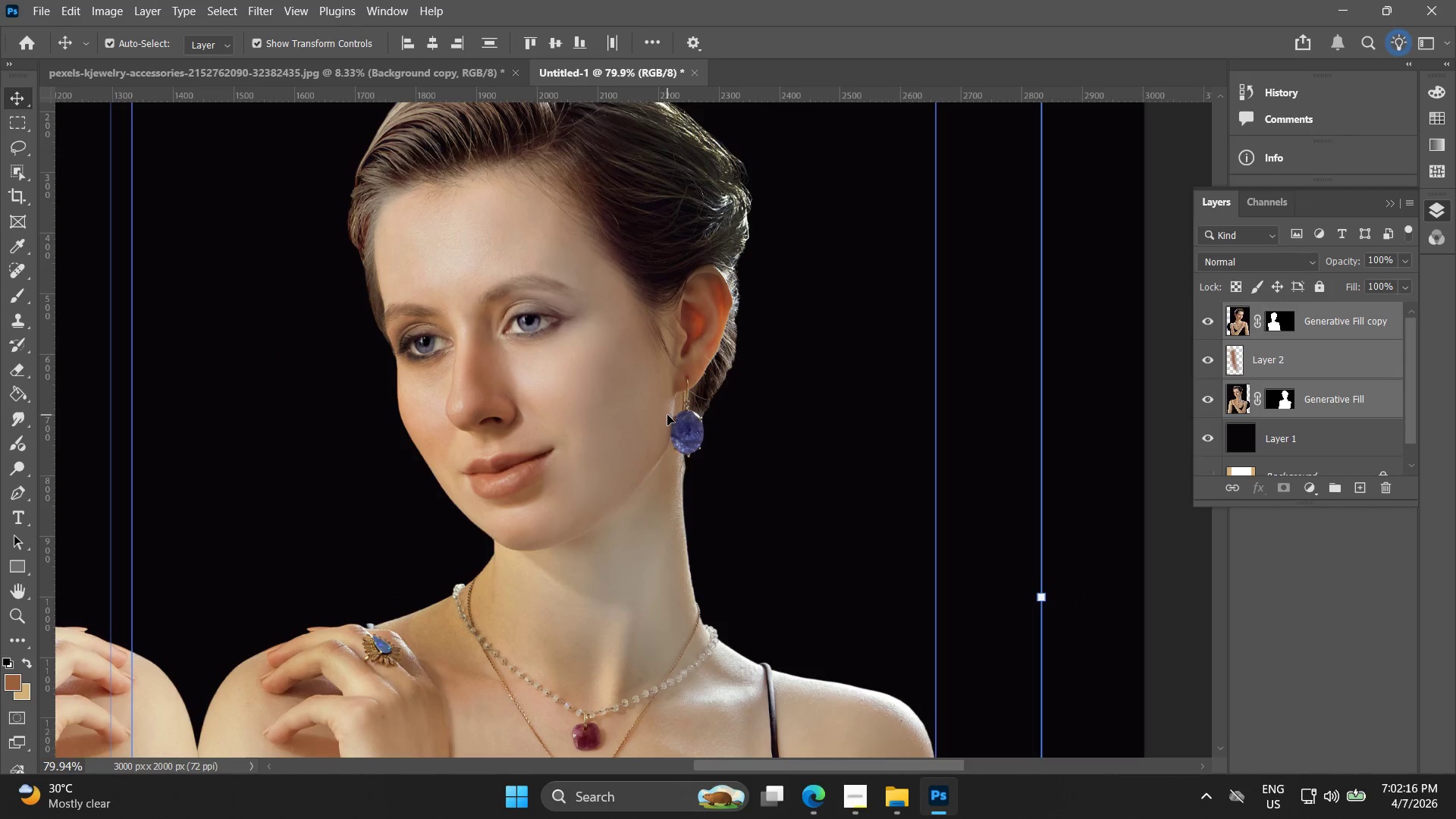 
hold_key(key=AltLeft, duration=0.64)
scroll: coordinate [670, 421], scroll_direction: down, amount: 6.0
 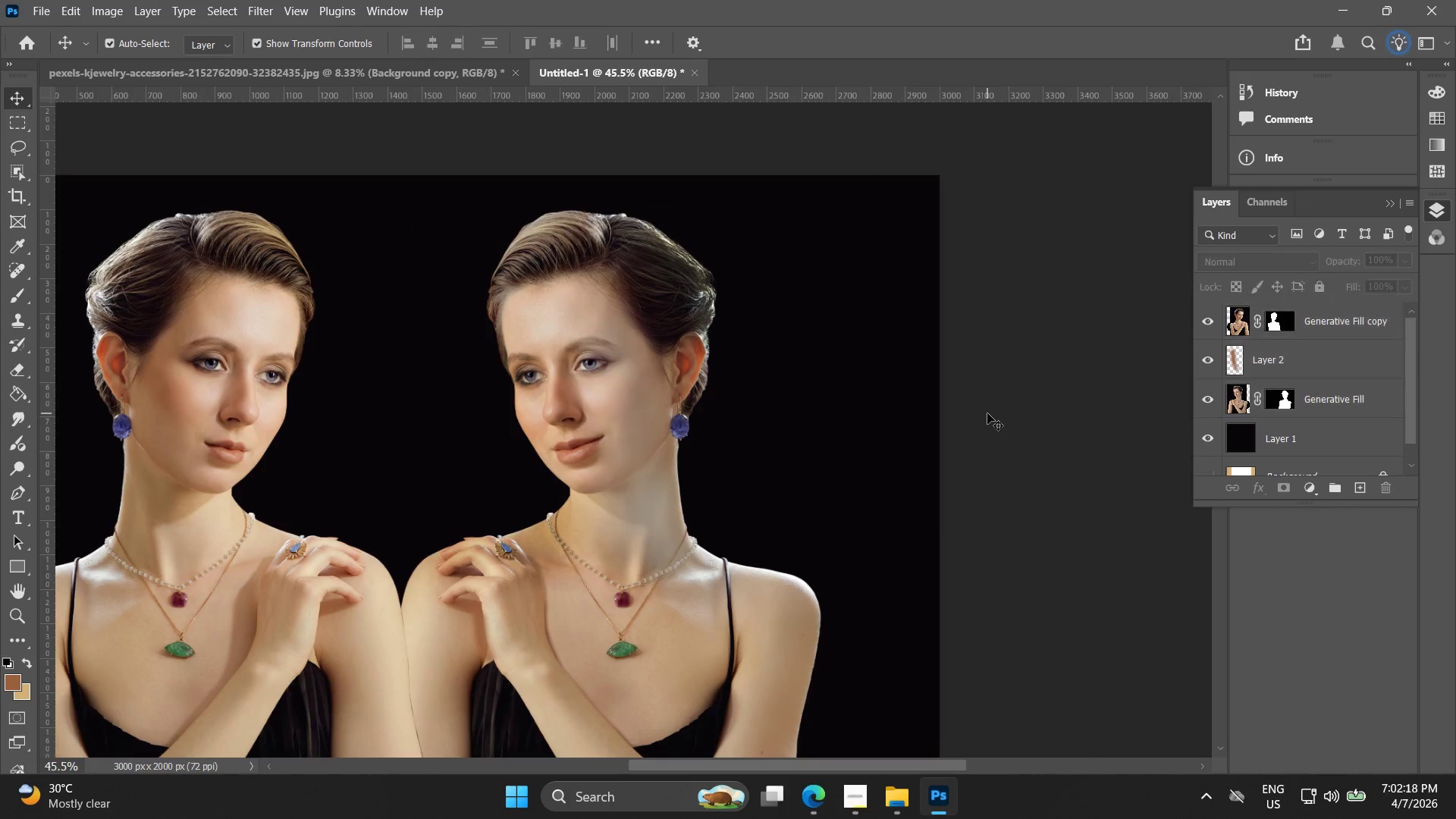 
hold_key(key=Space, duration=0.56)
 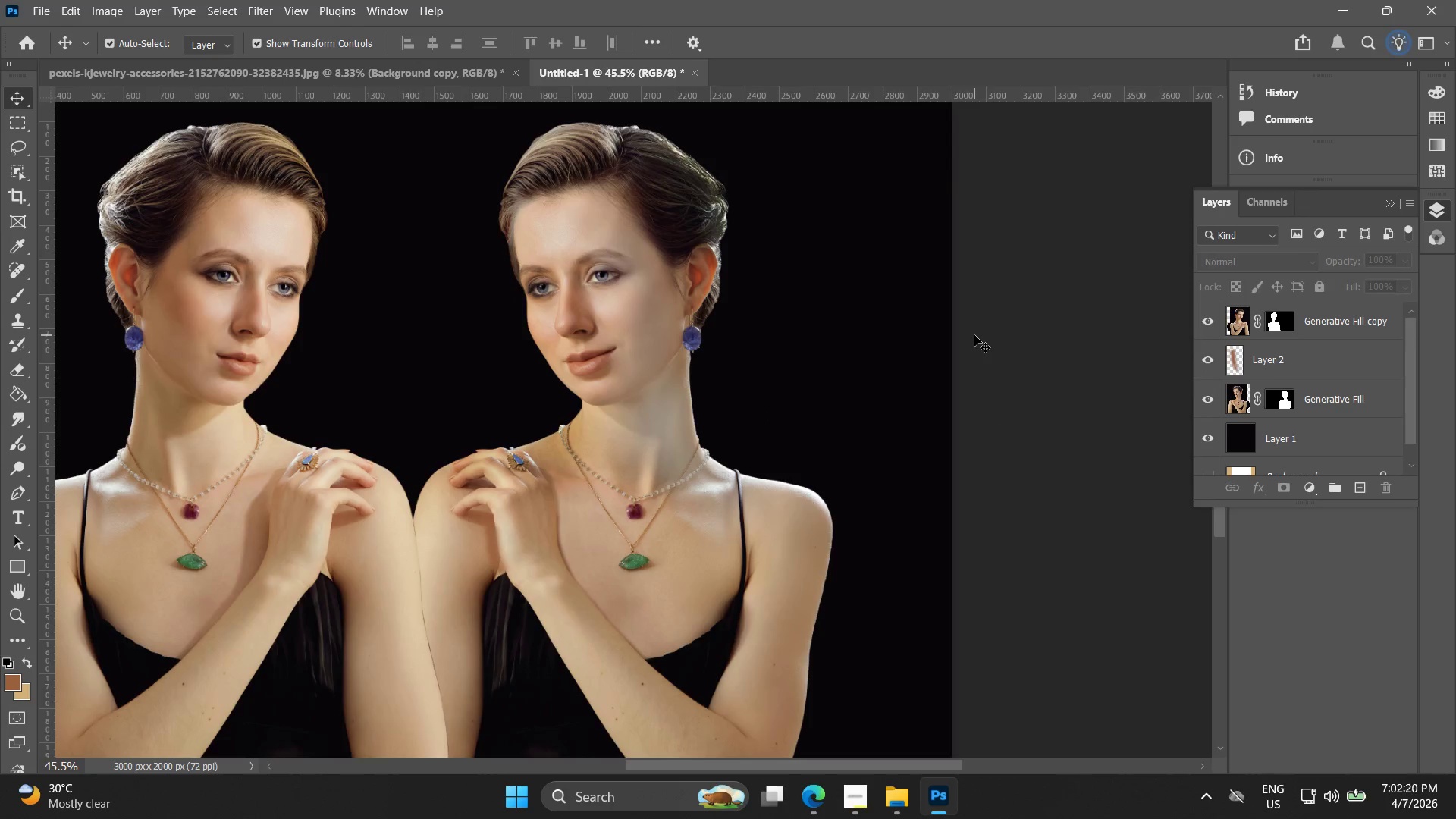 
left_click_drag(start_coordinate=[969, 438], to_coordinate=[981, 350])
 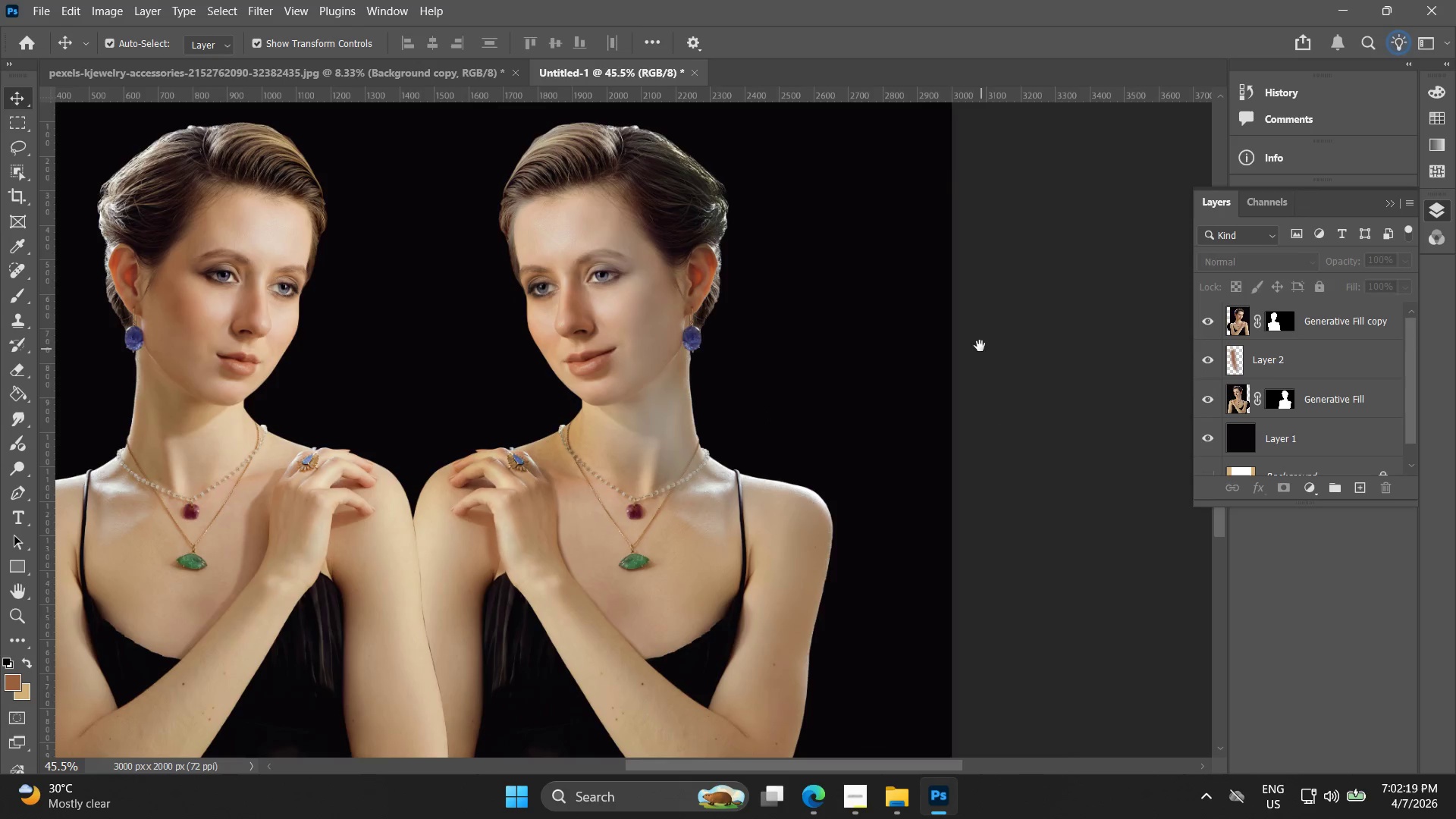 
hold_key(key=Space, duration=19.47)
 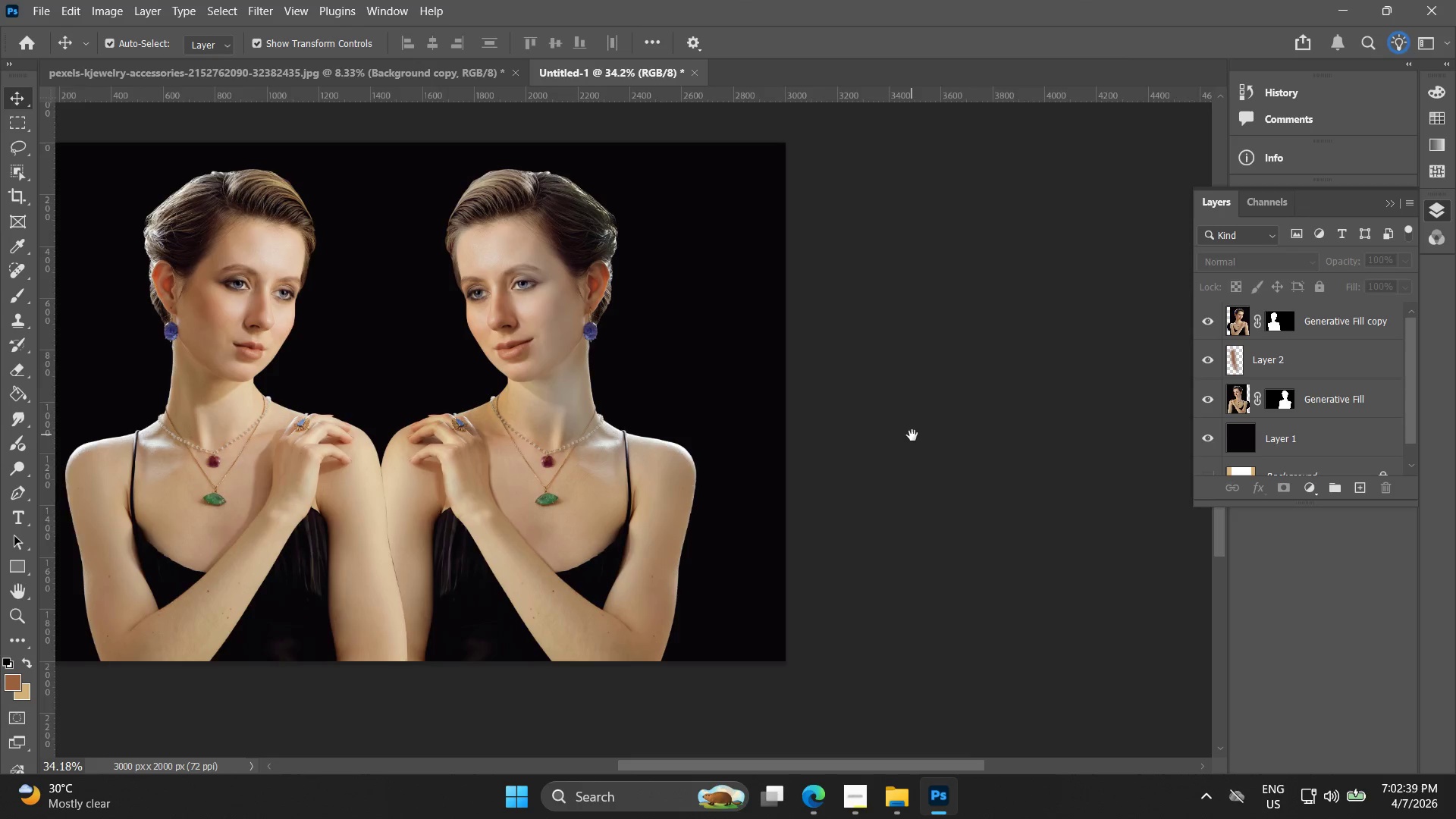 
key(Alt+AltLeft)
 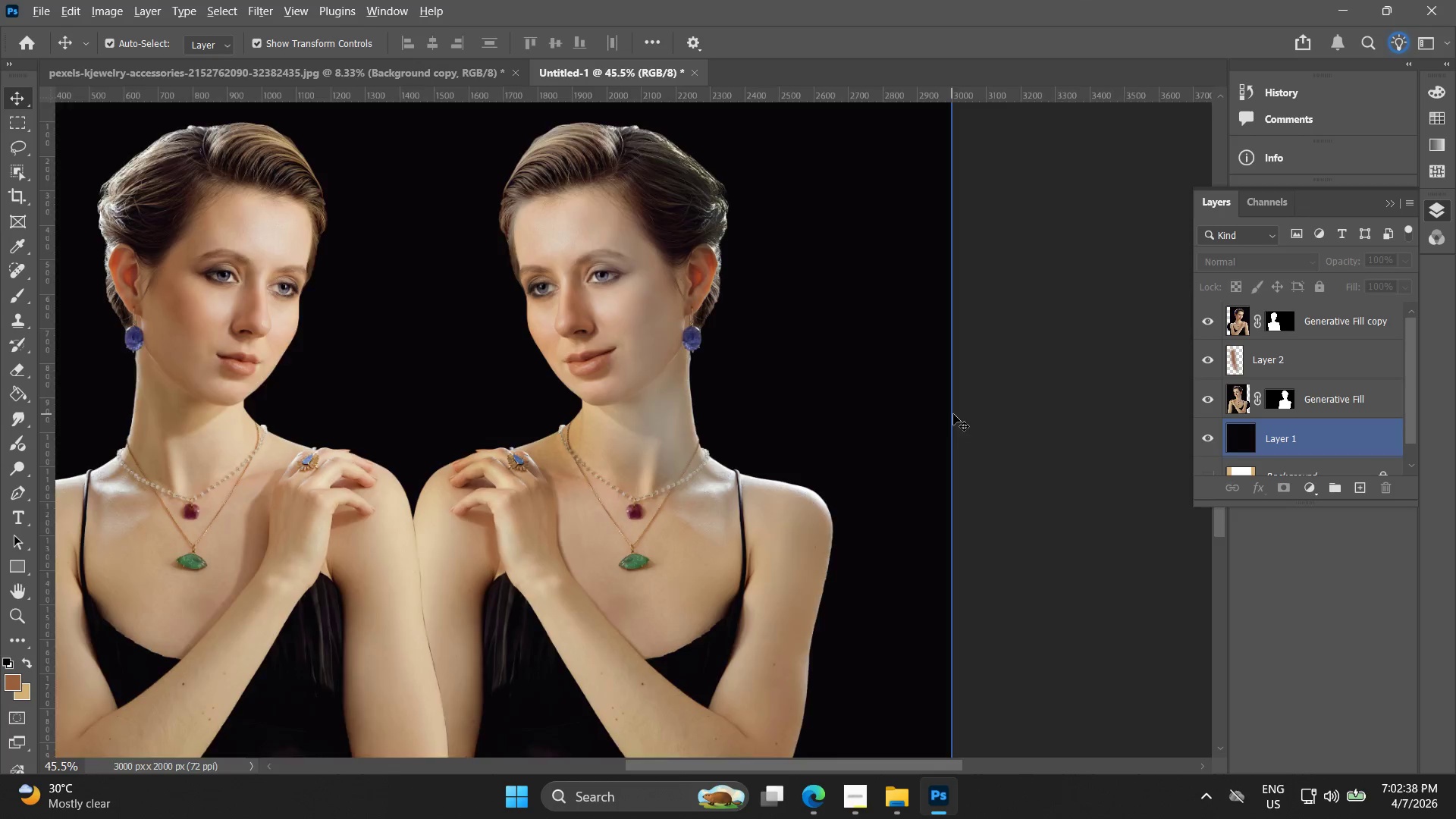 
hold_key(key=Space, duration=0.39)
 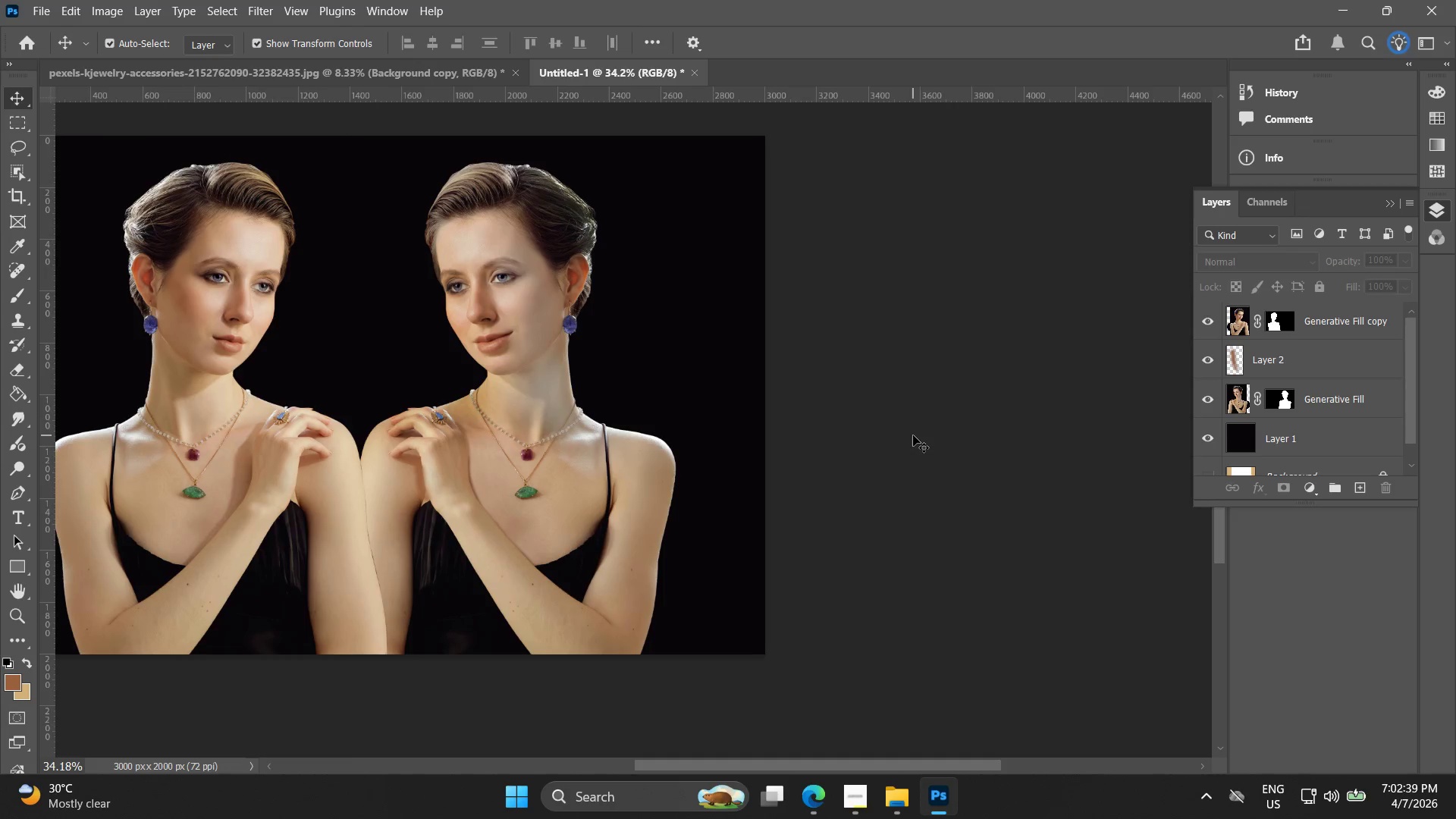 
left_click_drag(start_coordinate=[946, 444], to_coordinate=[889, 425])
 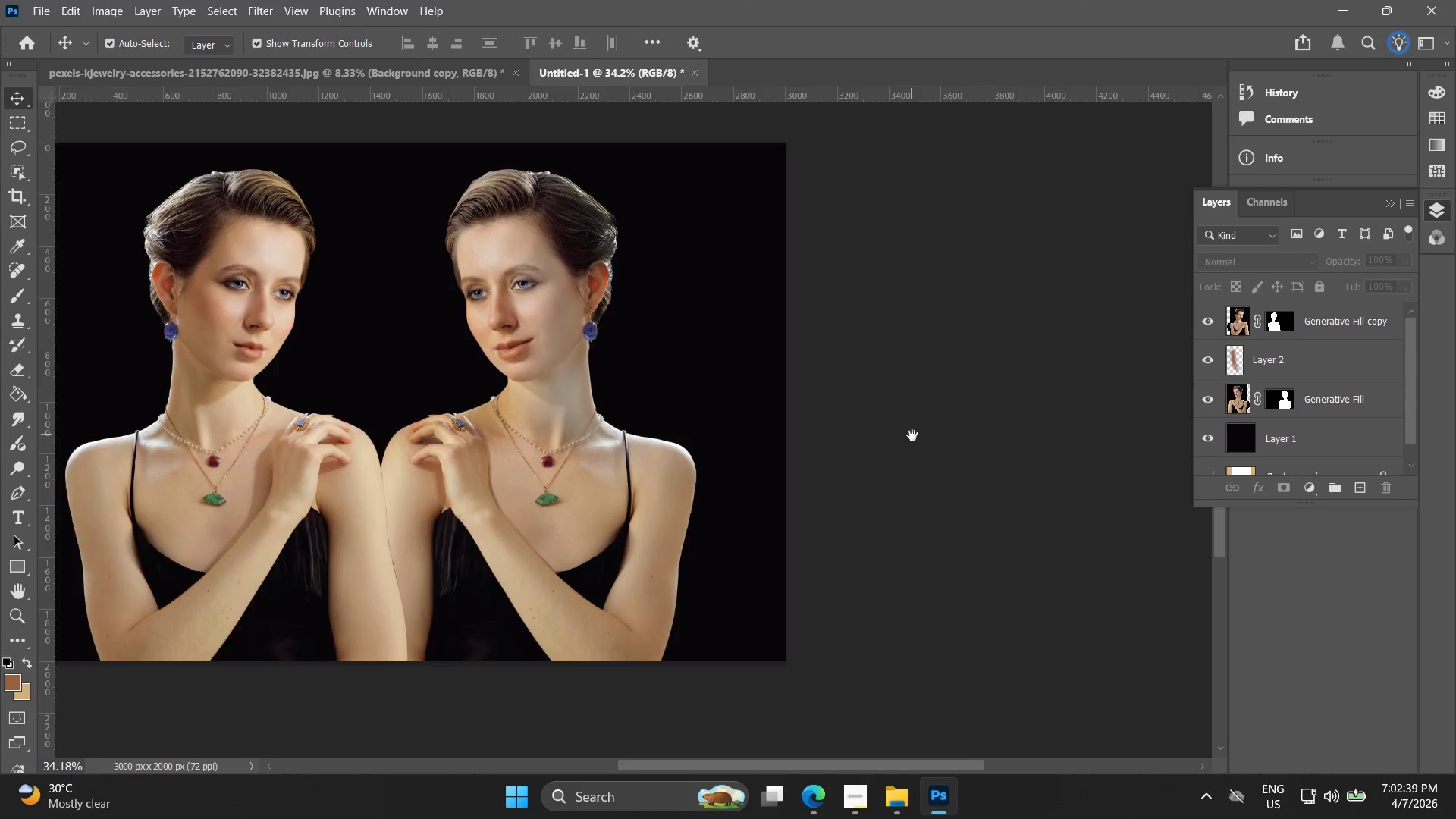 
scroll: coordinate [959, 430], scroll_direction: down, amount: 3.0
 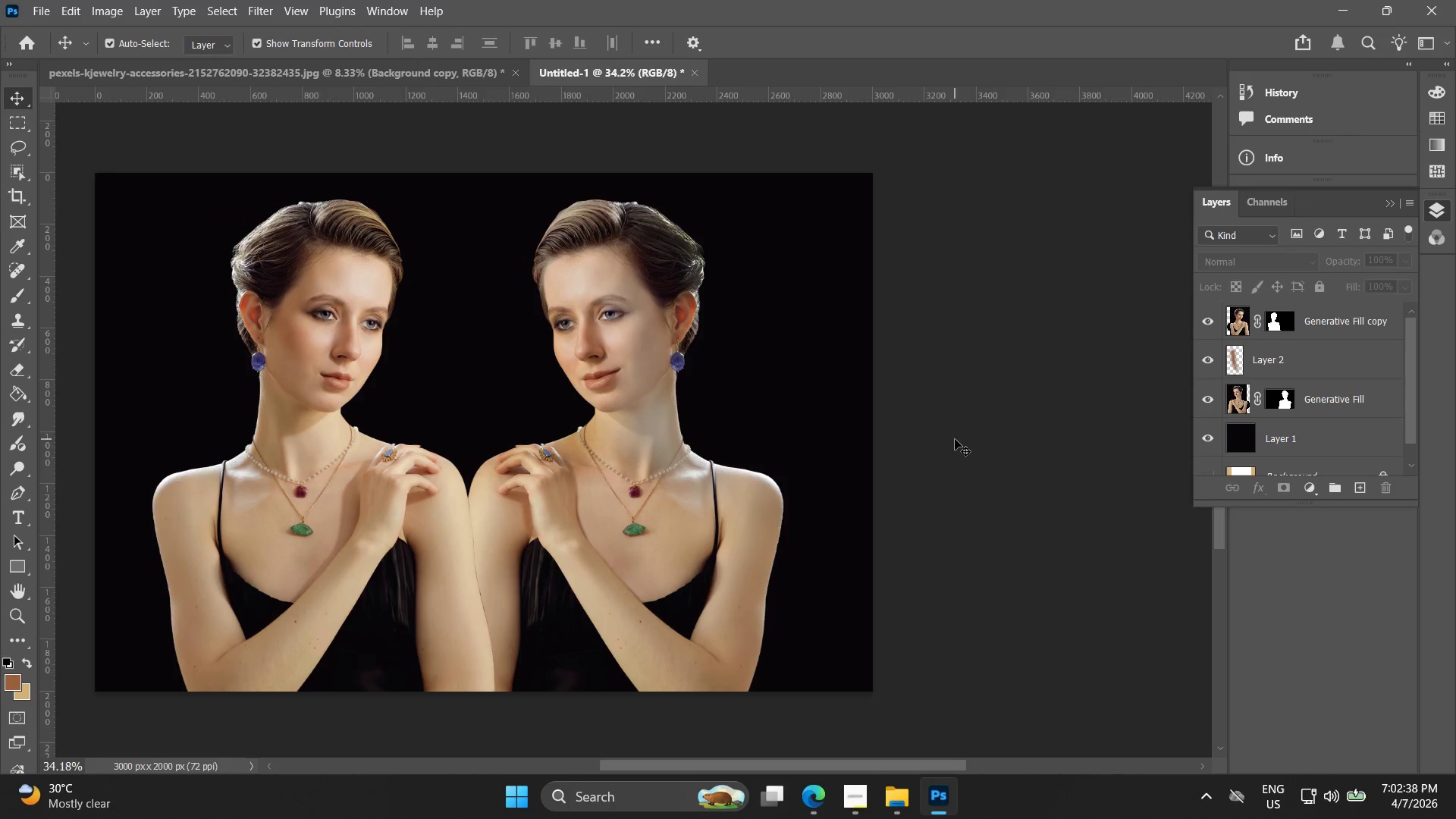 
double_click([914, 435])
 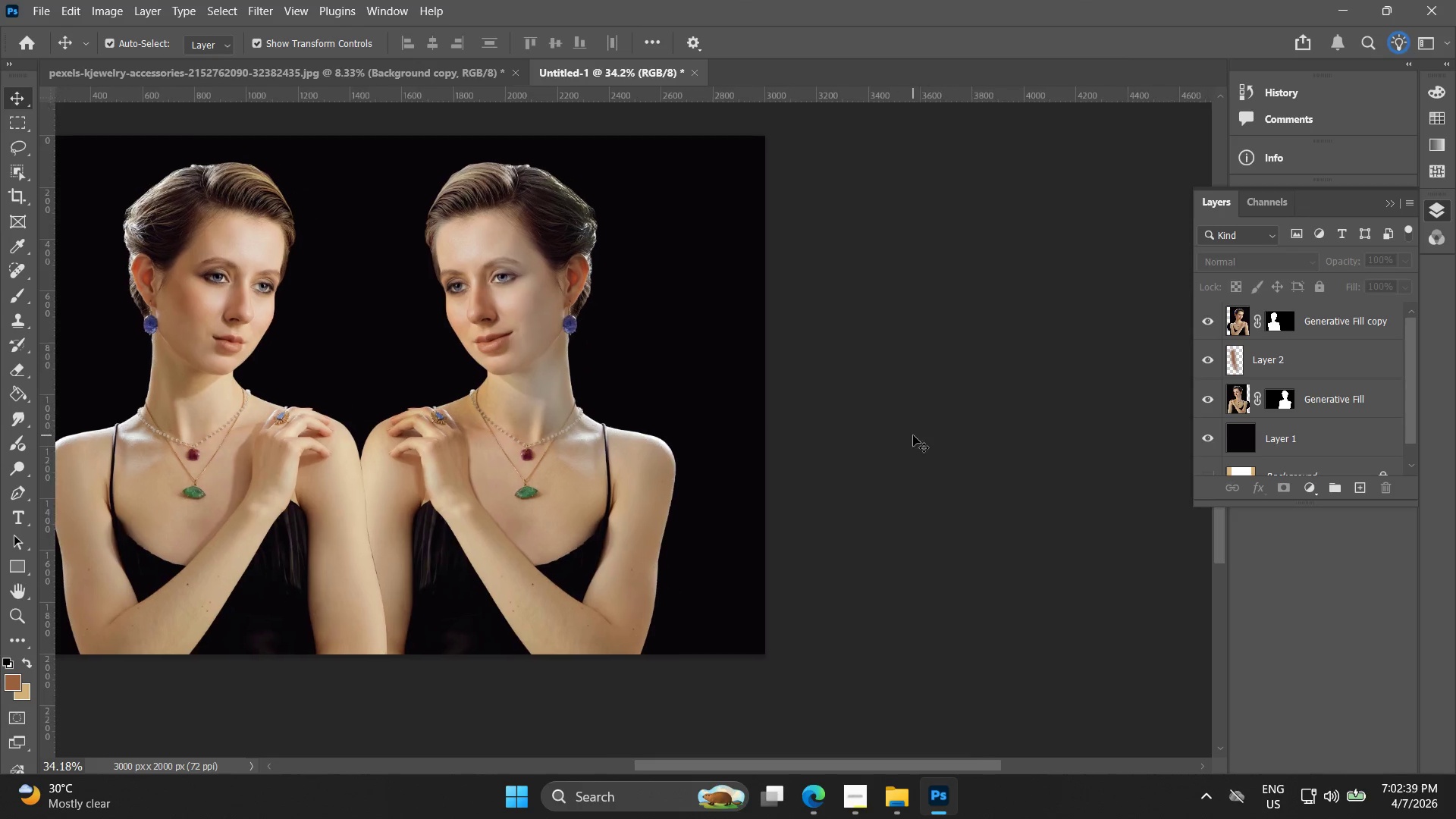 
triple_click([913, 435])
 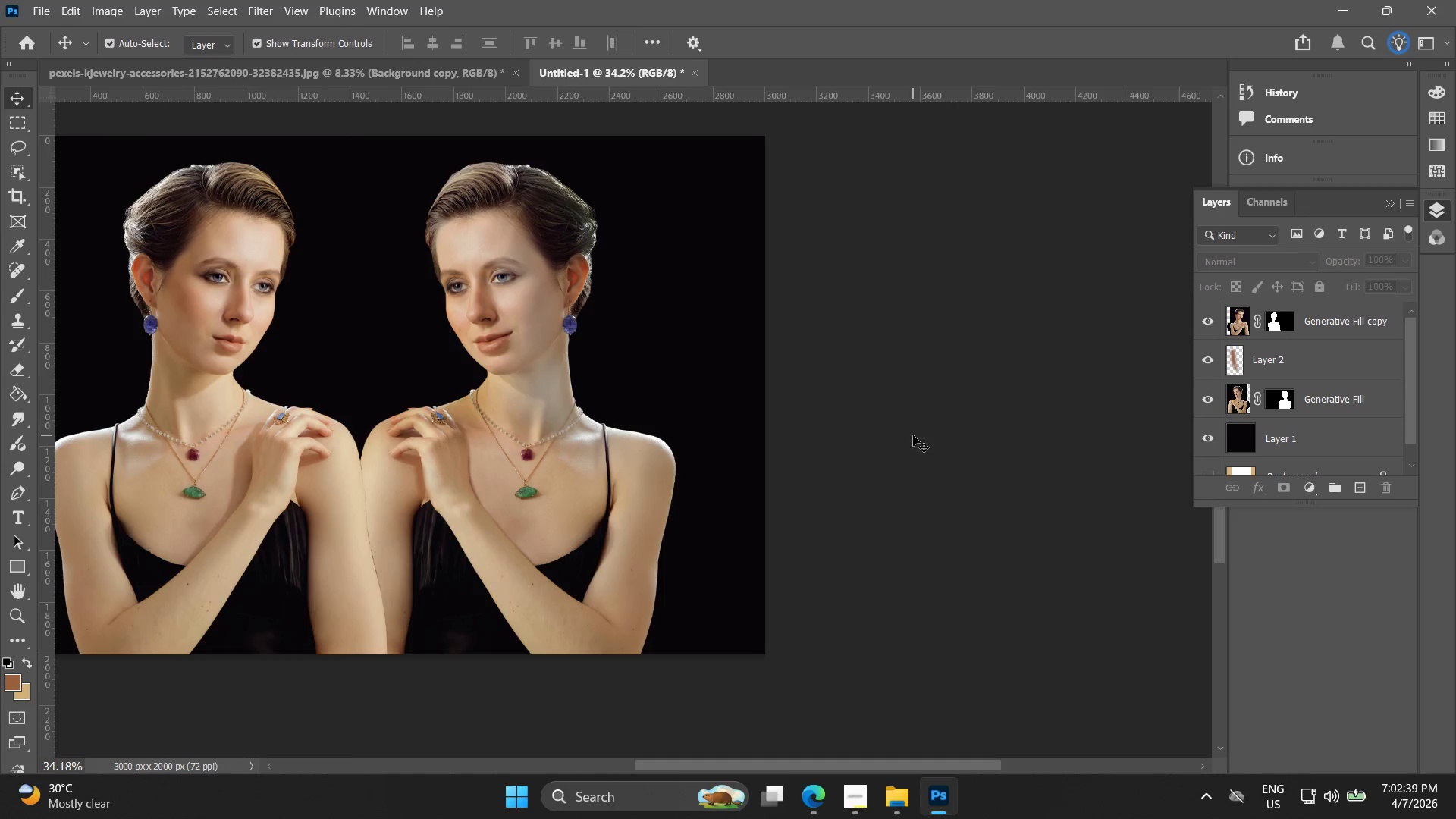 
triple_click([913, 435])
 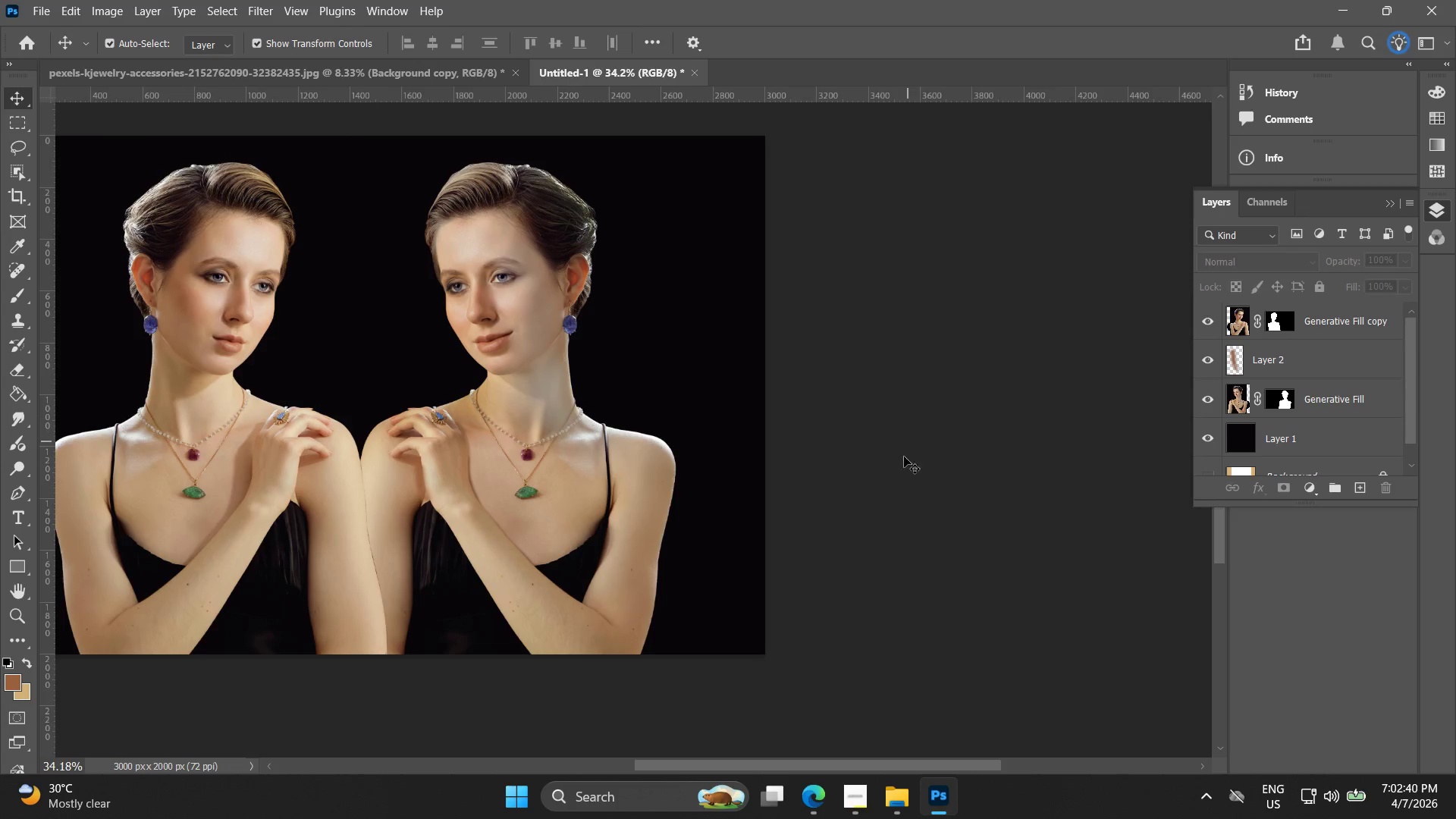 
hold_key(key=Space, duration=0.66)
 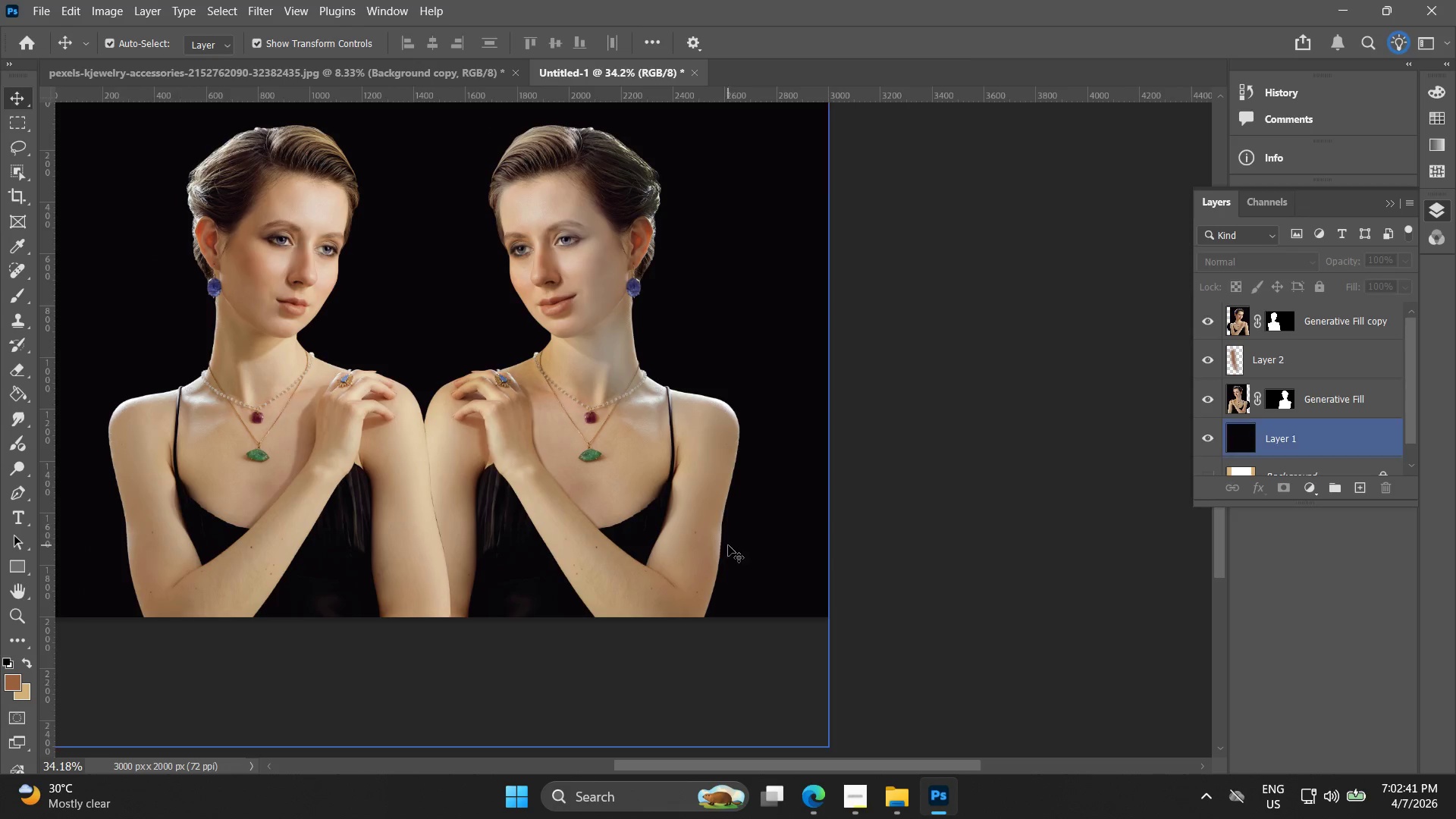 
left_click_drag(start_coordinate=[878, 513], to_coordinate=[942, 475])
 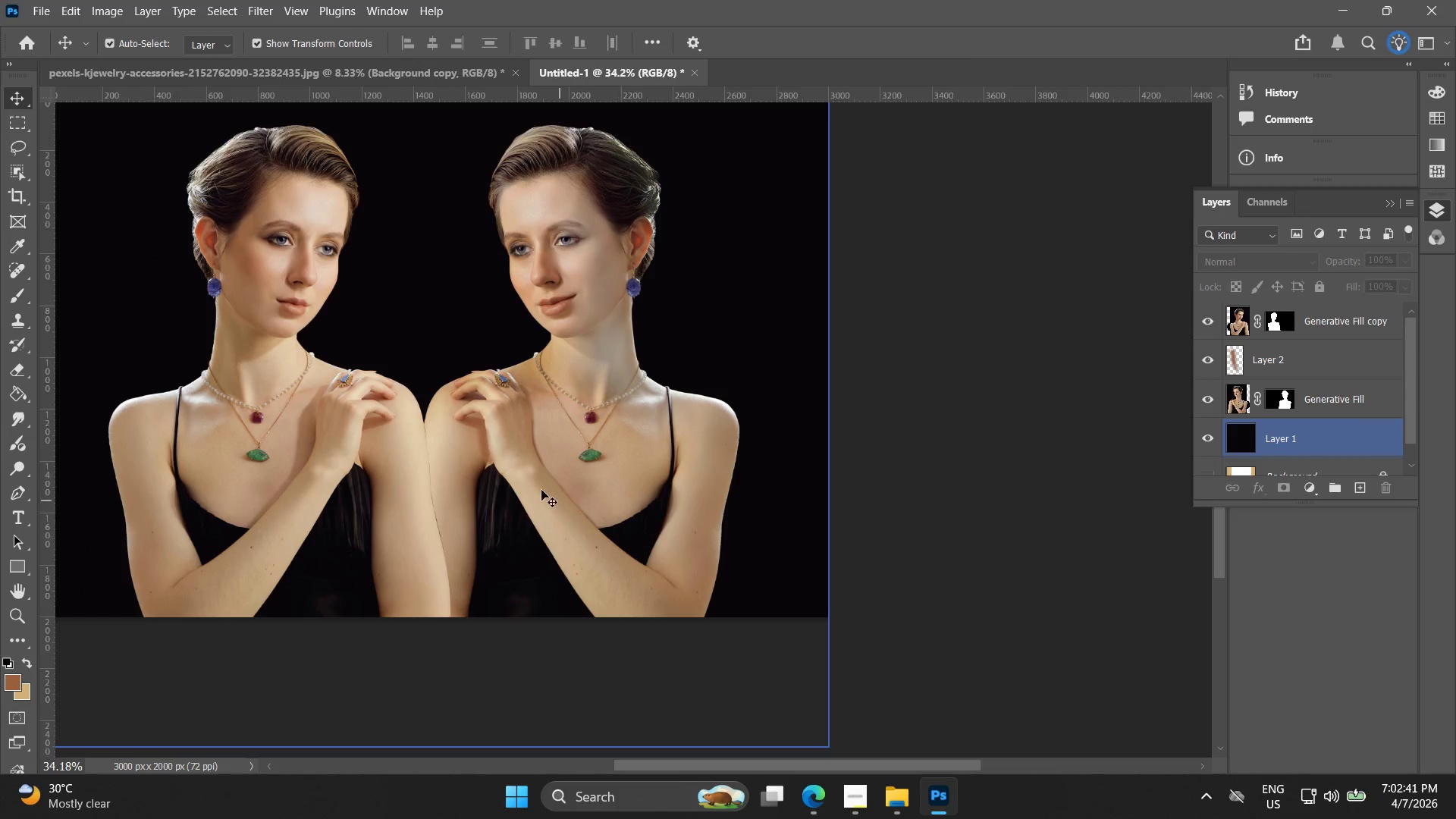 
hold_key(key=Space, duration=0.72)
 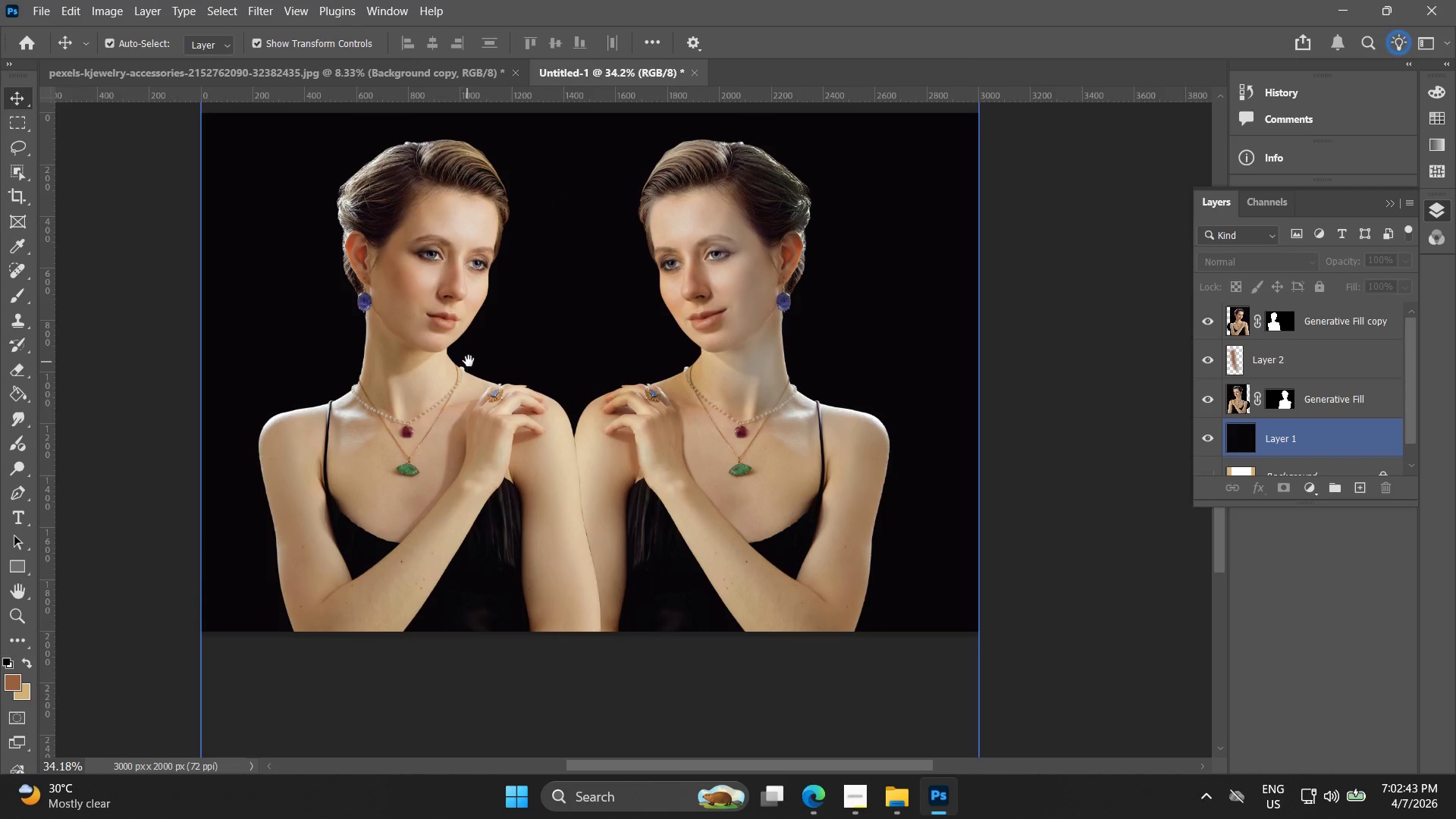 
left_click_drag(start_coordinate=[332, 330], to_coordinate=[482, 344])
 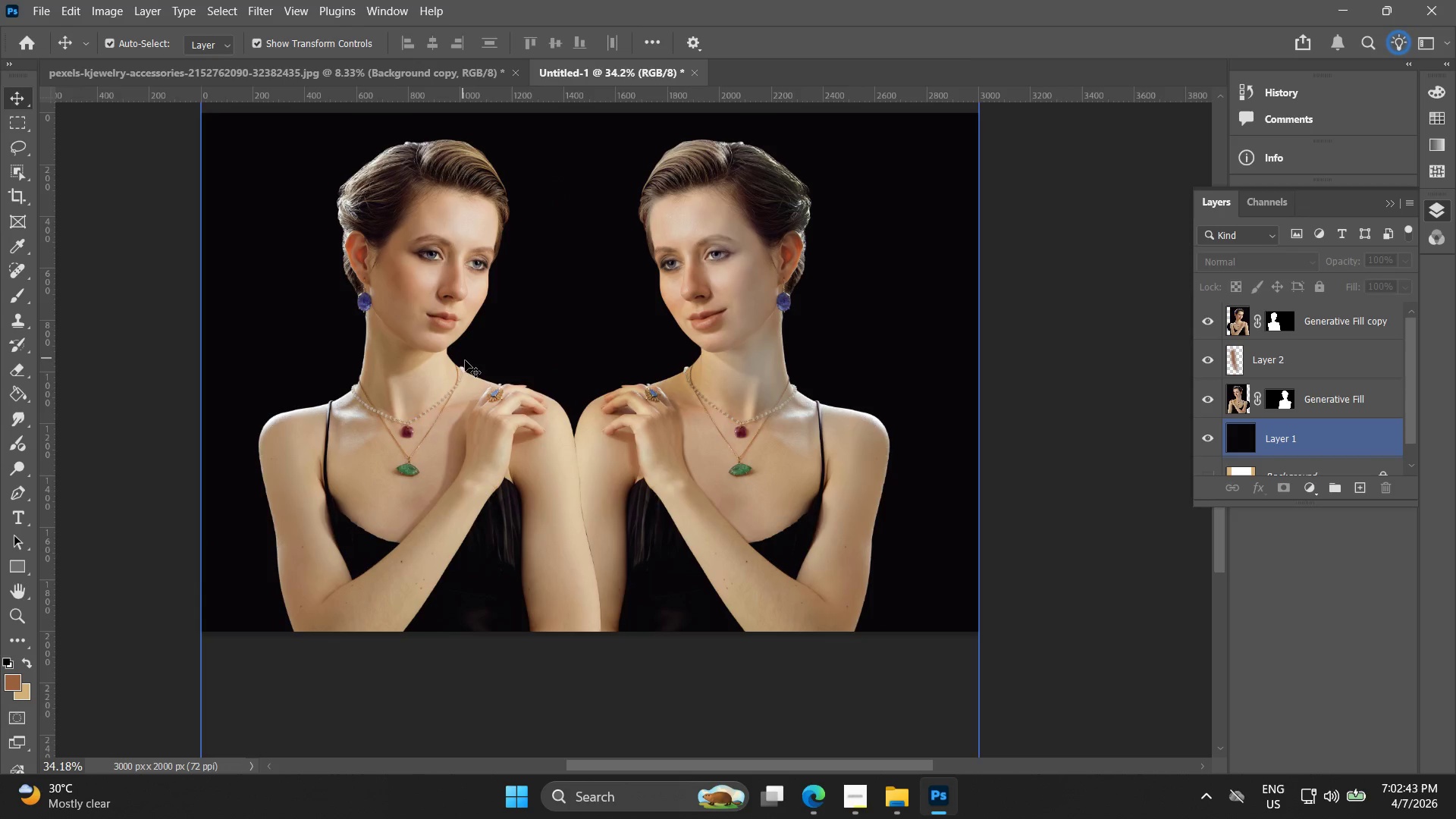 
hold_key(key=Space, duration=0.42)
 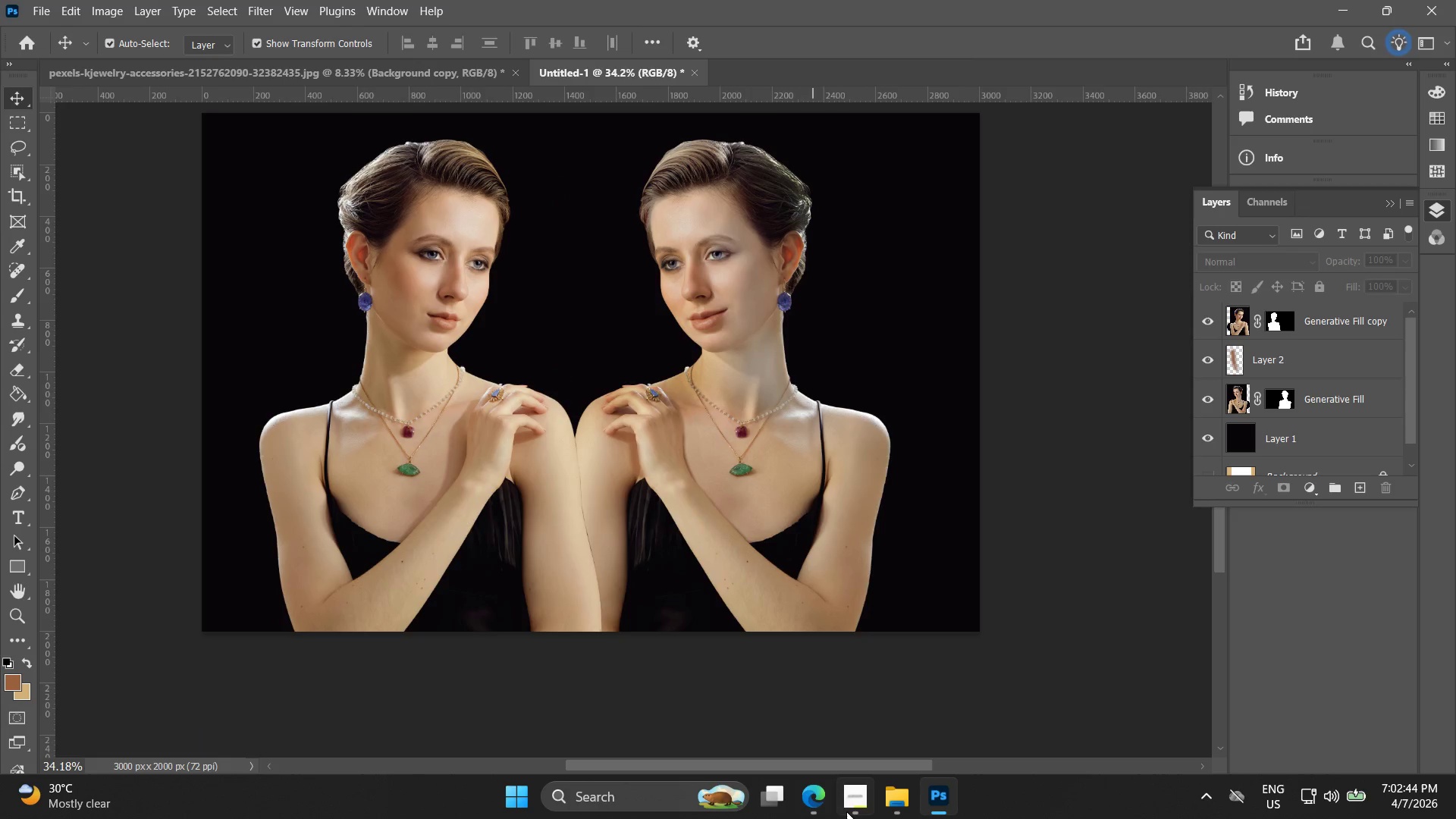 
left_click_drag(start_coordinate=[847, 811], to_coordinate=[852, 811])
 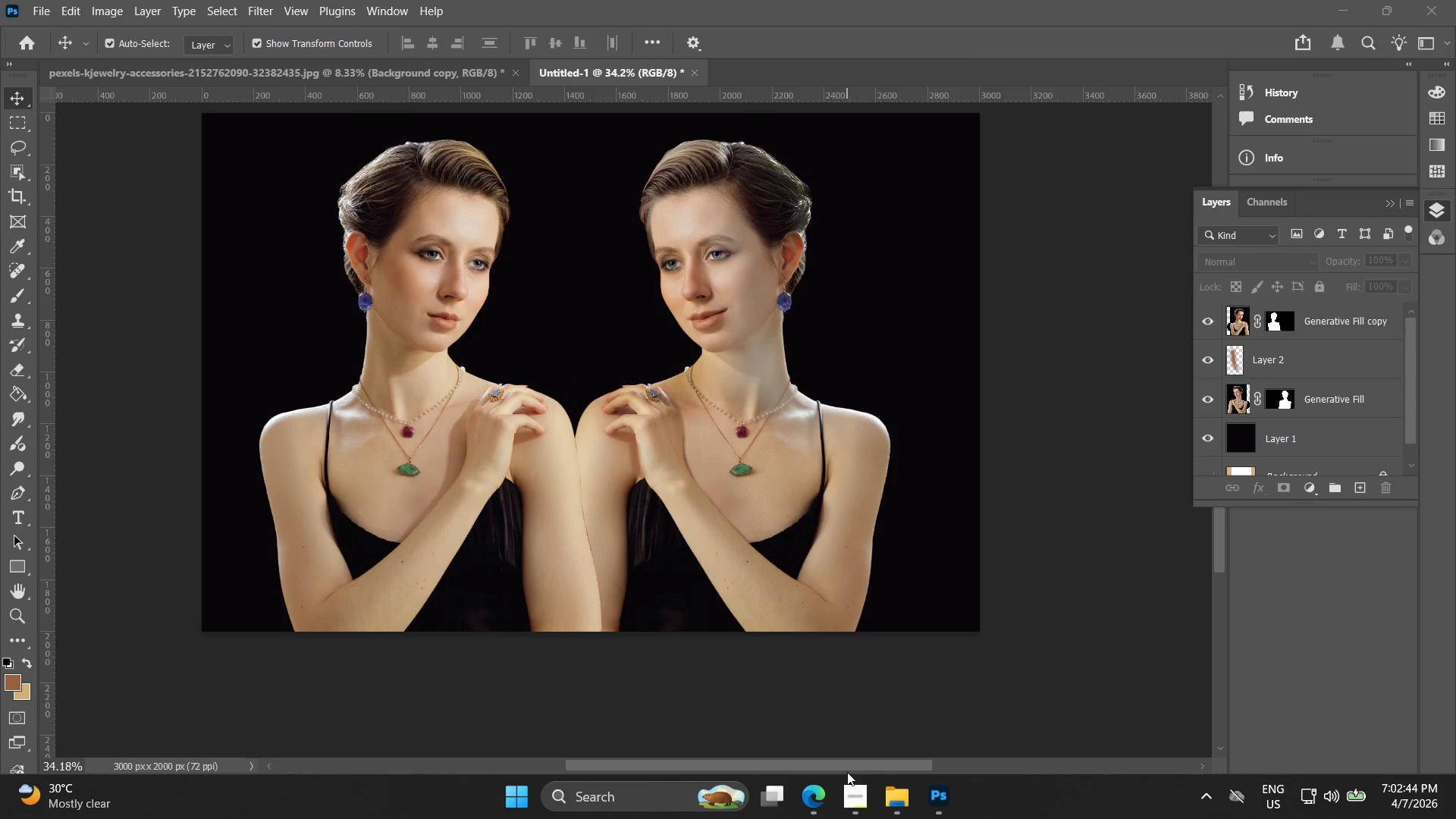 
left_click([848, 799])
 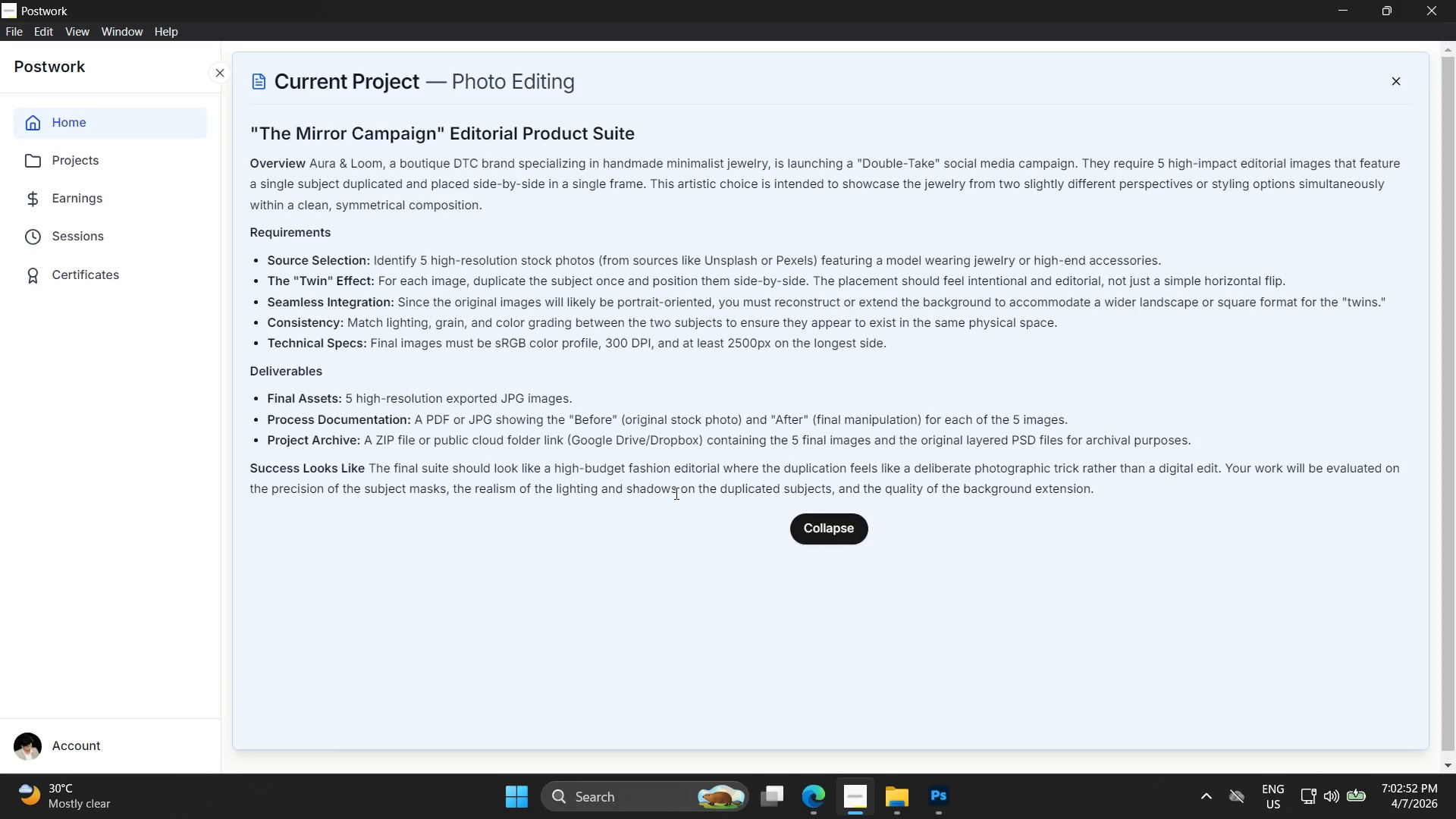 
wait(13.17)
 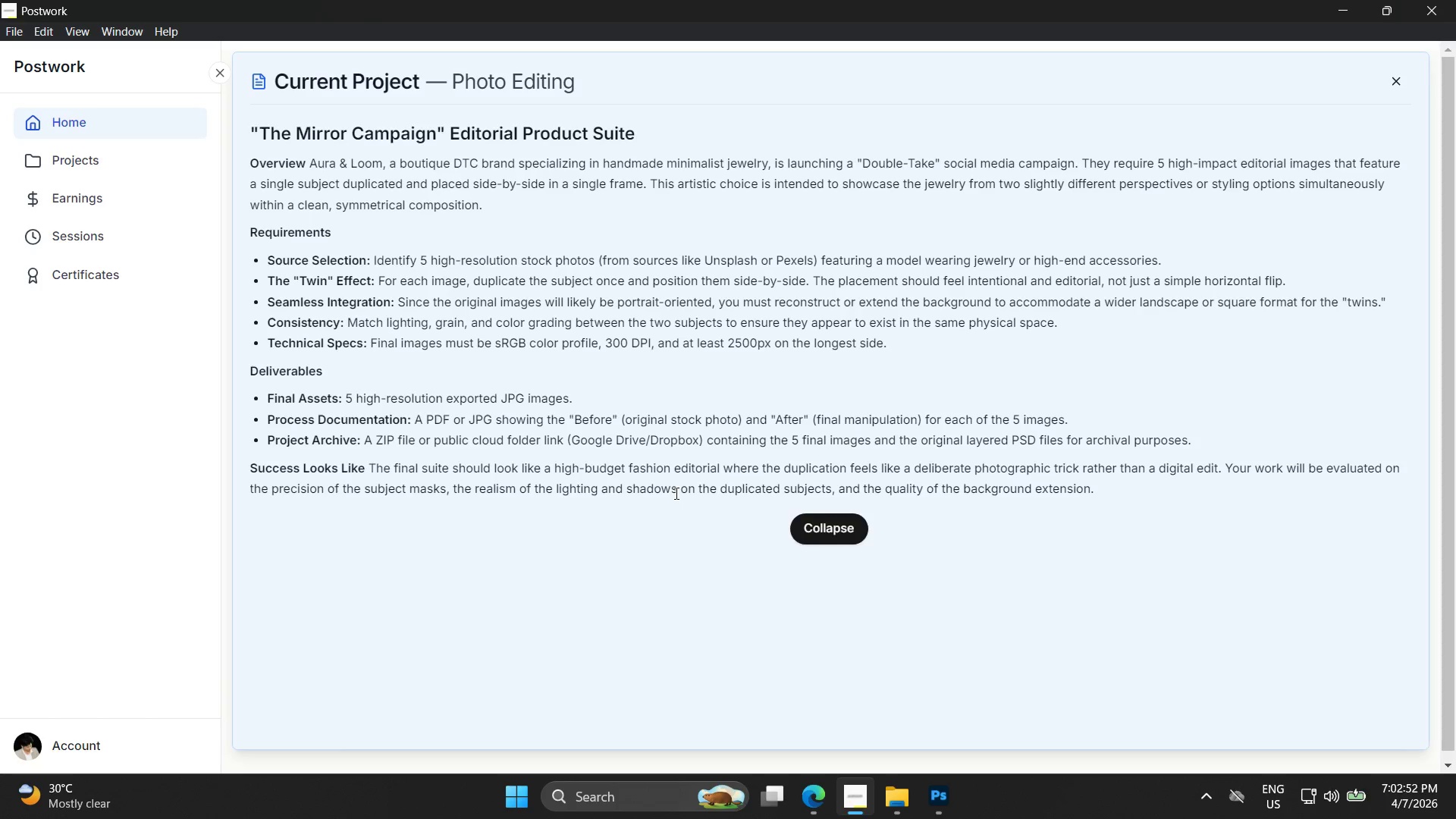 
key(Alt+AltLeft)
 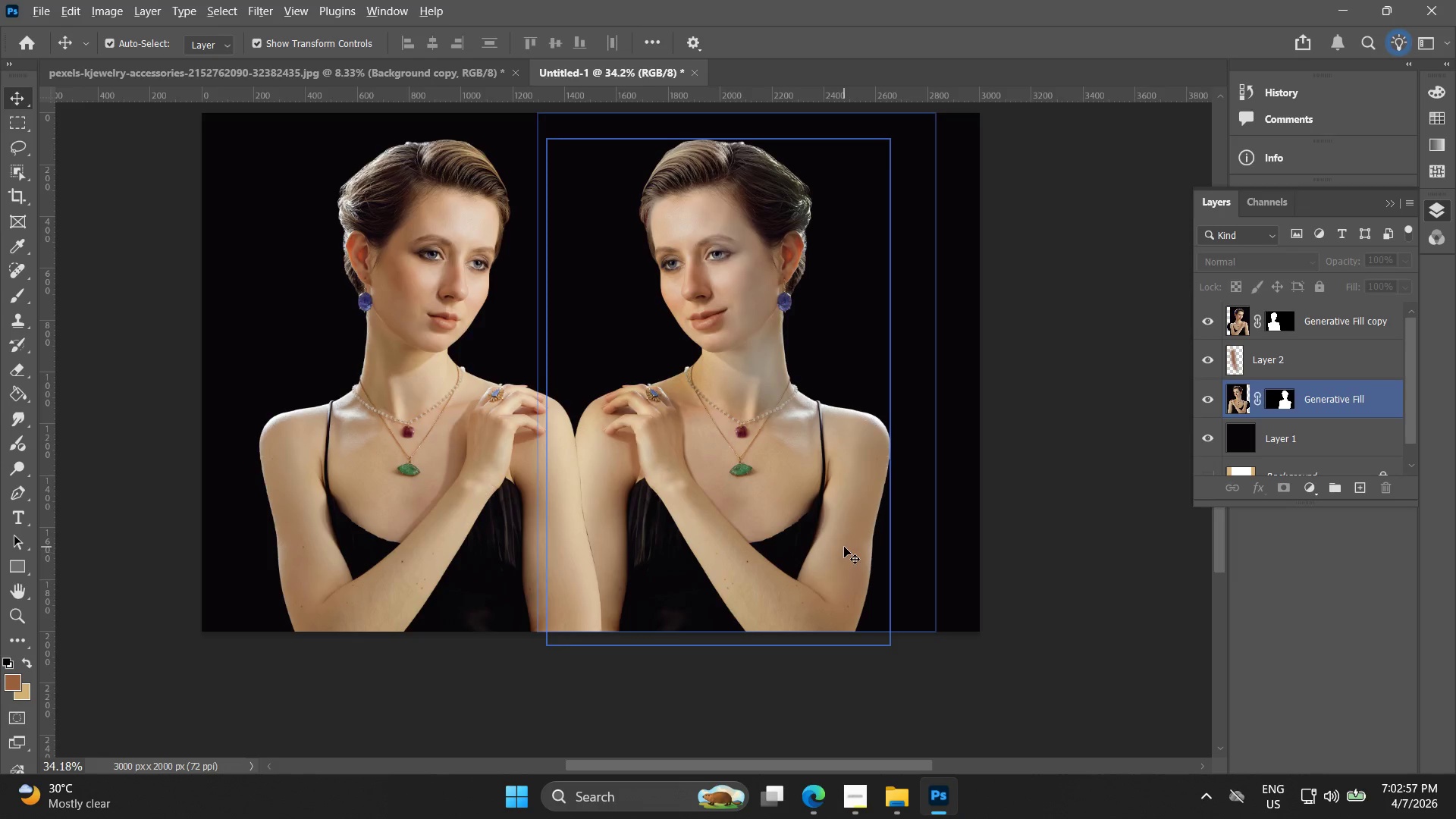 
key(Alt+AltLeft)
 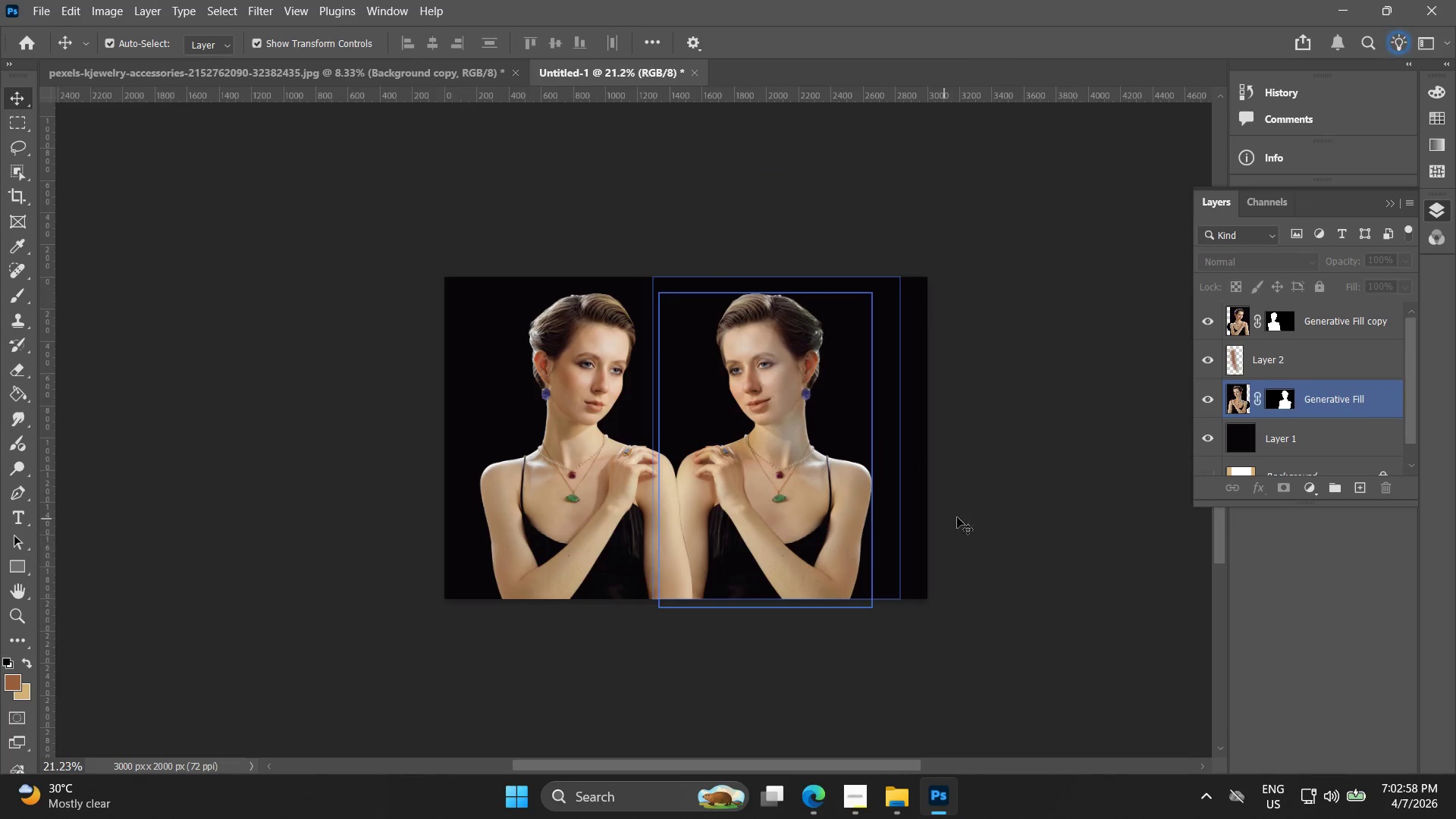 
left_click([979, 513])
 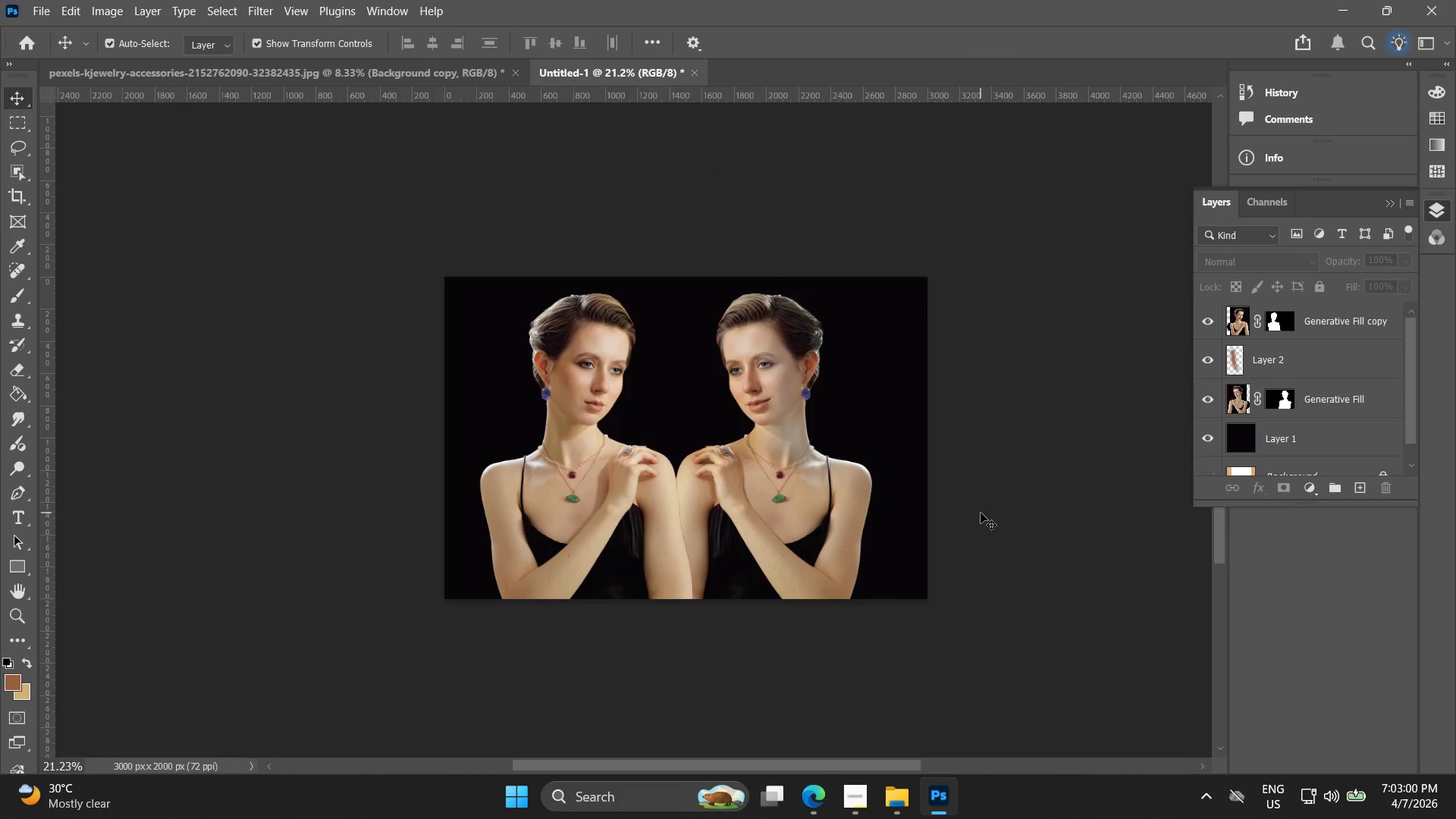 
scroll: coordinate [840, 545], scroll_direction: down, amount: 5.0
 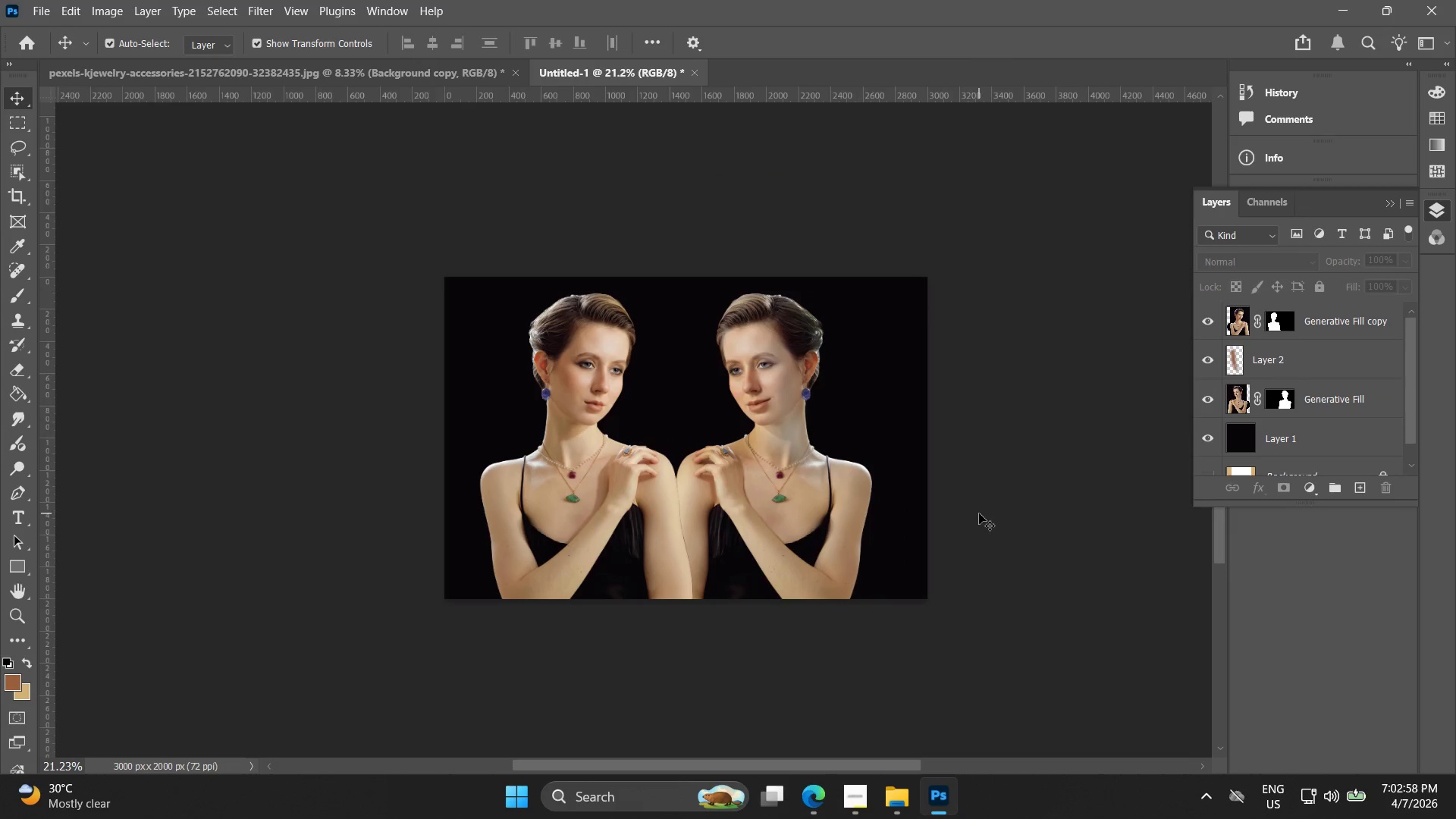 
key(Alt+AltLeft)
 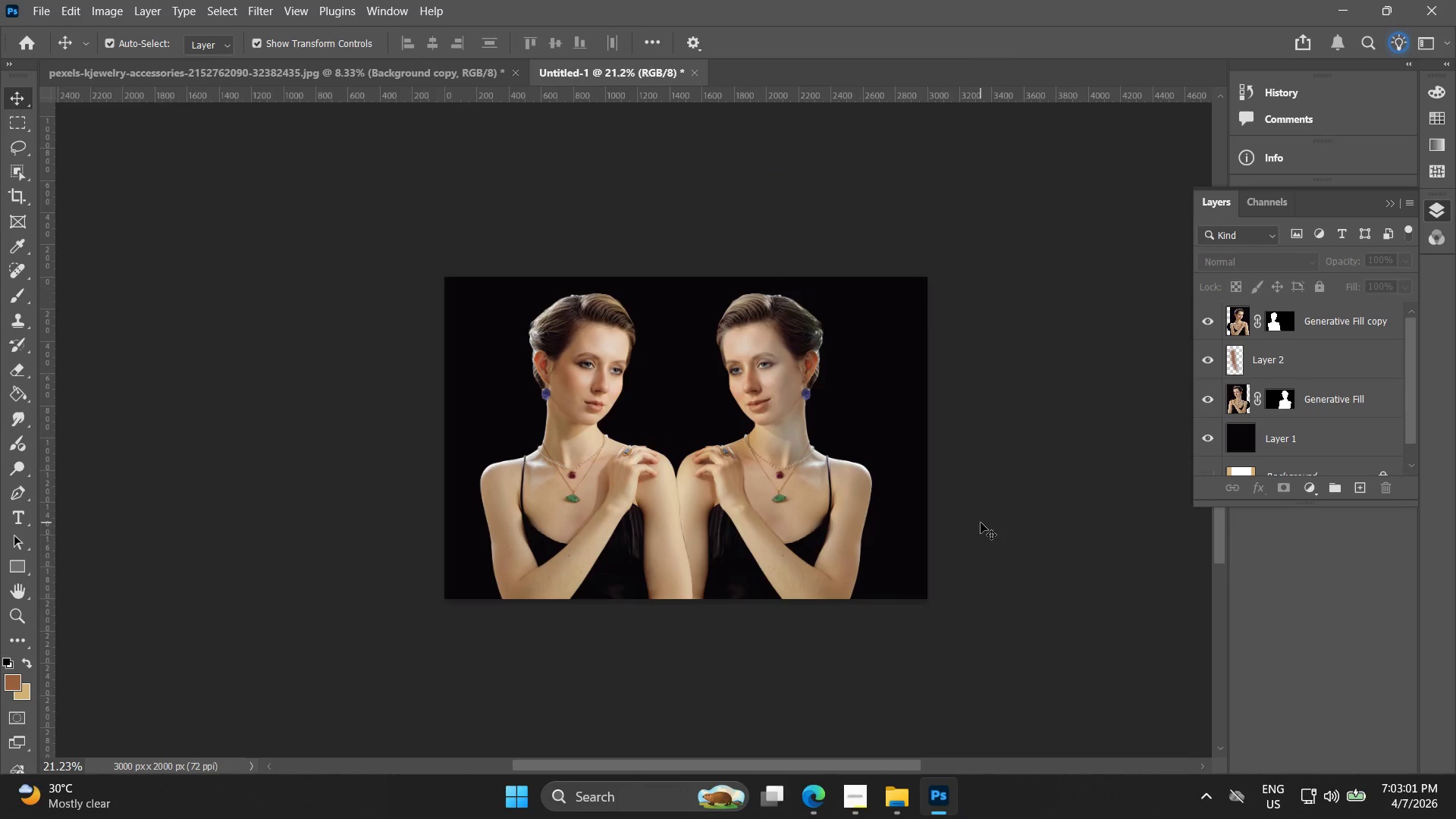 
scroll: coordinate [981, 522], scroll_direction: up, amount: 2.0
 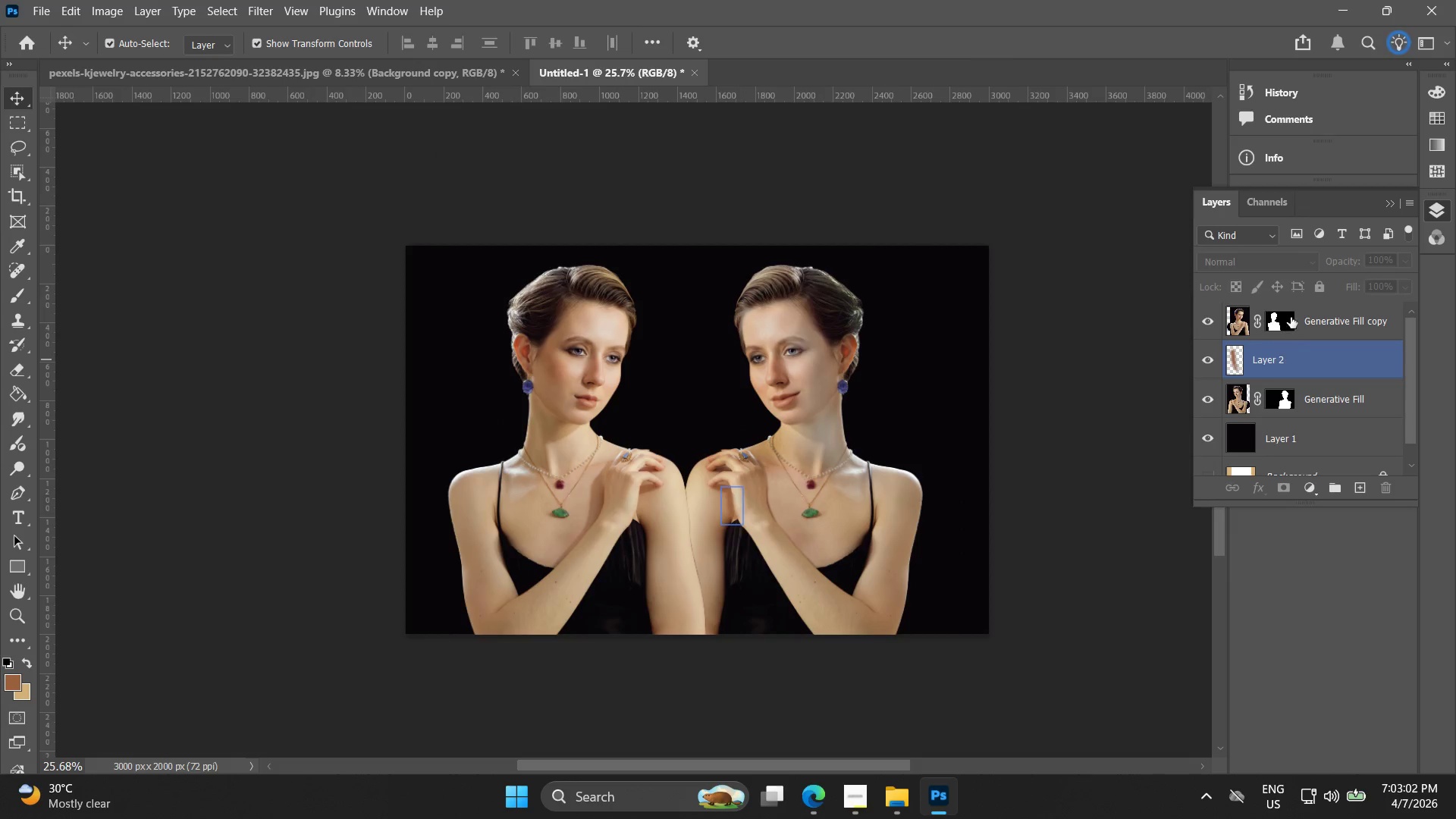 
hold_key(key=ControlLeft, duration=0.98)
left_click([1327, 324])
 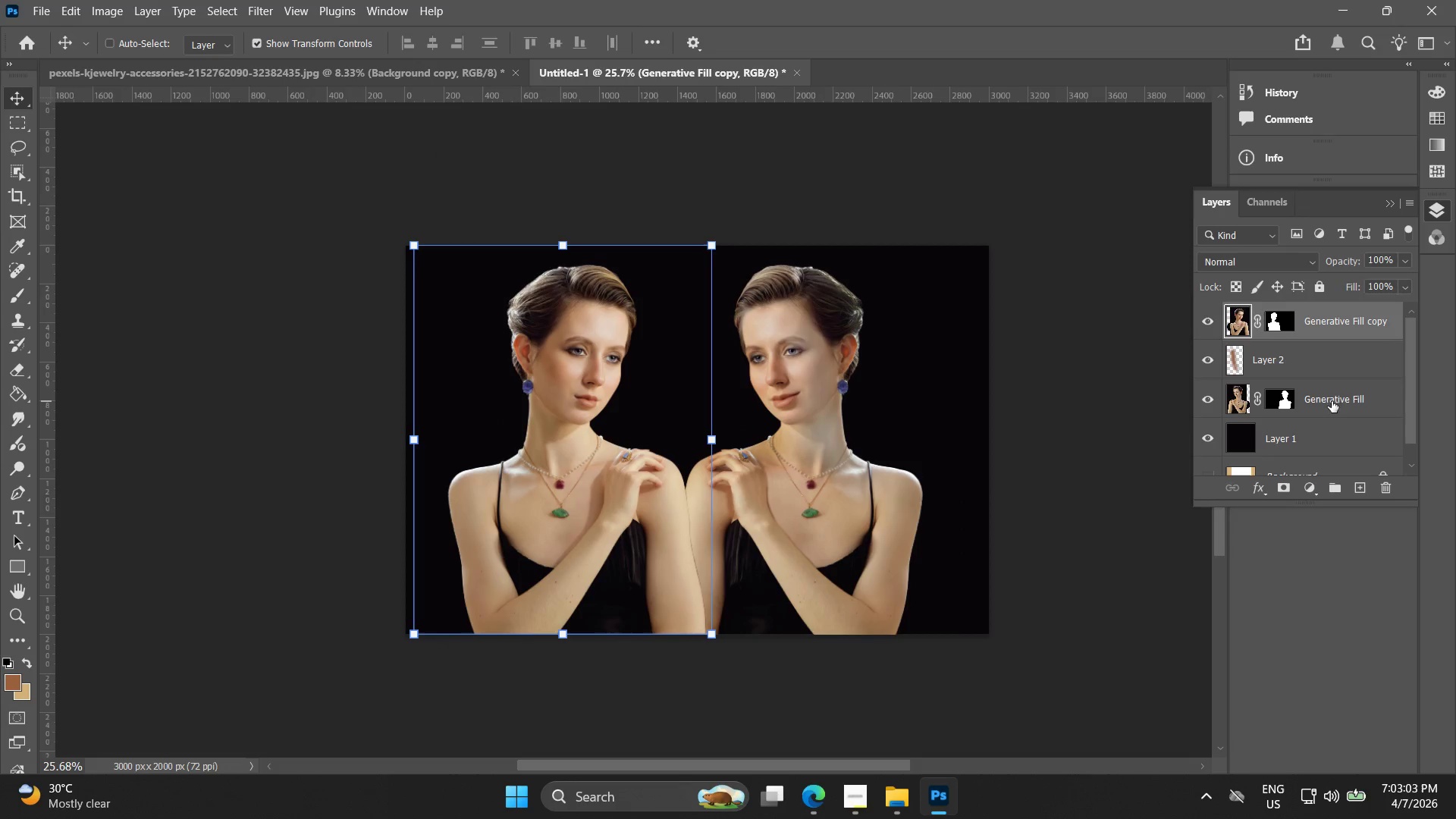 
key(Control+Shift+ShiftLeft)
 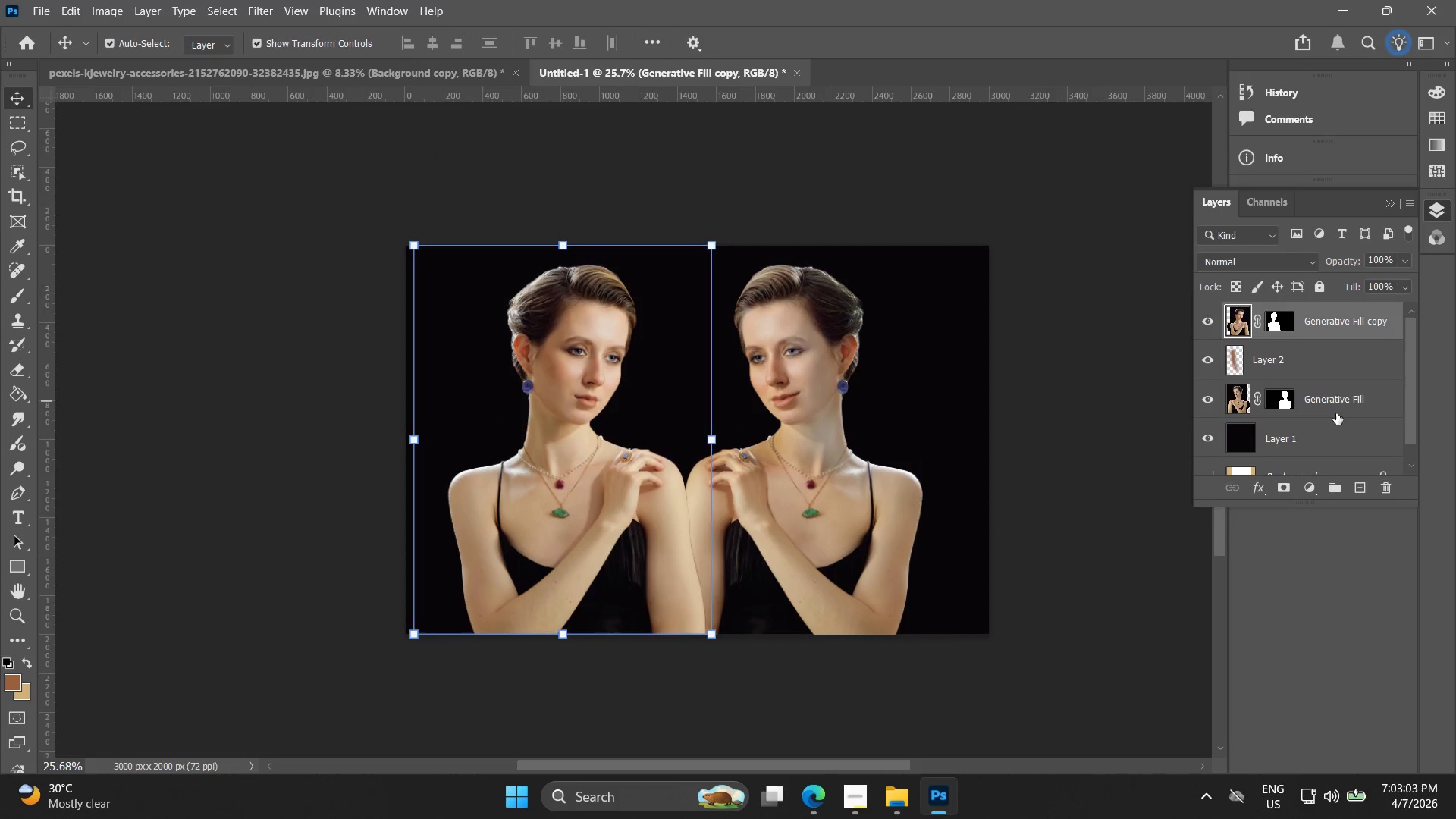 
hold_key(key=ShiftLeft, duration=0.41)
left_click([1338, 403])
 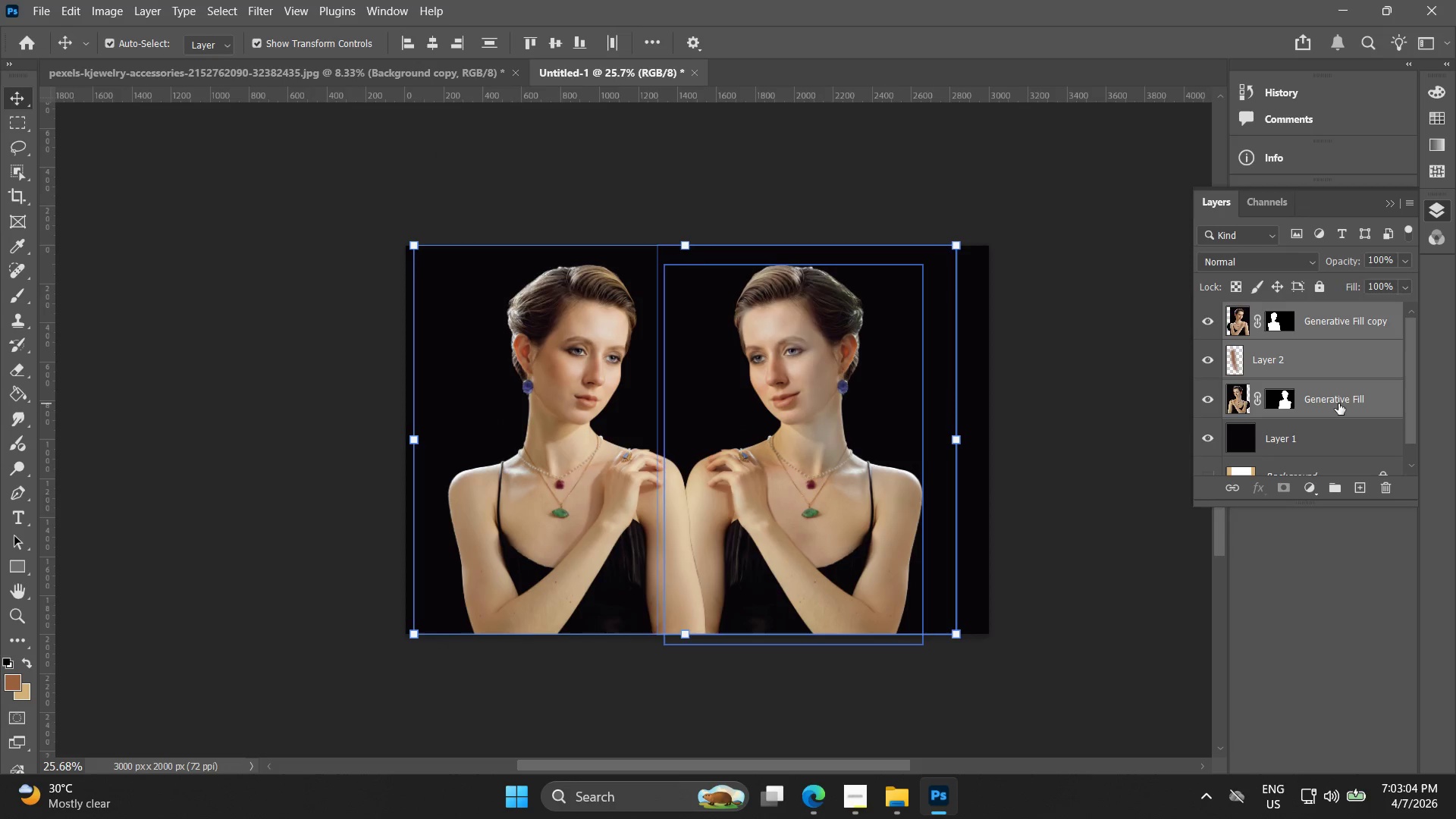 
key(Control+G)
 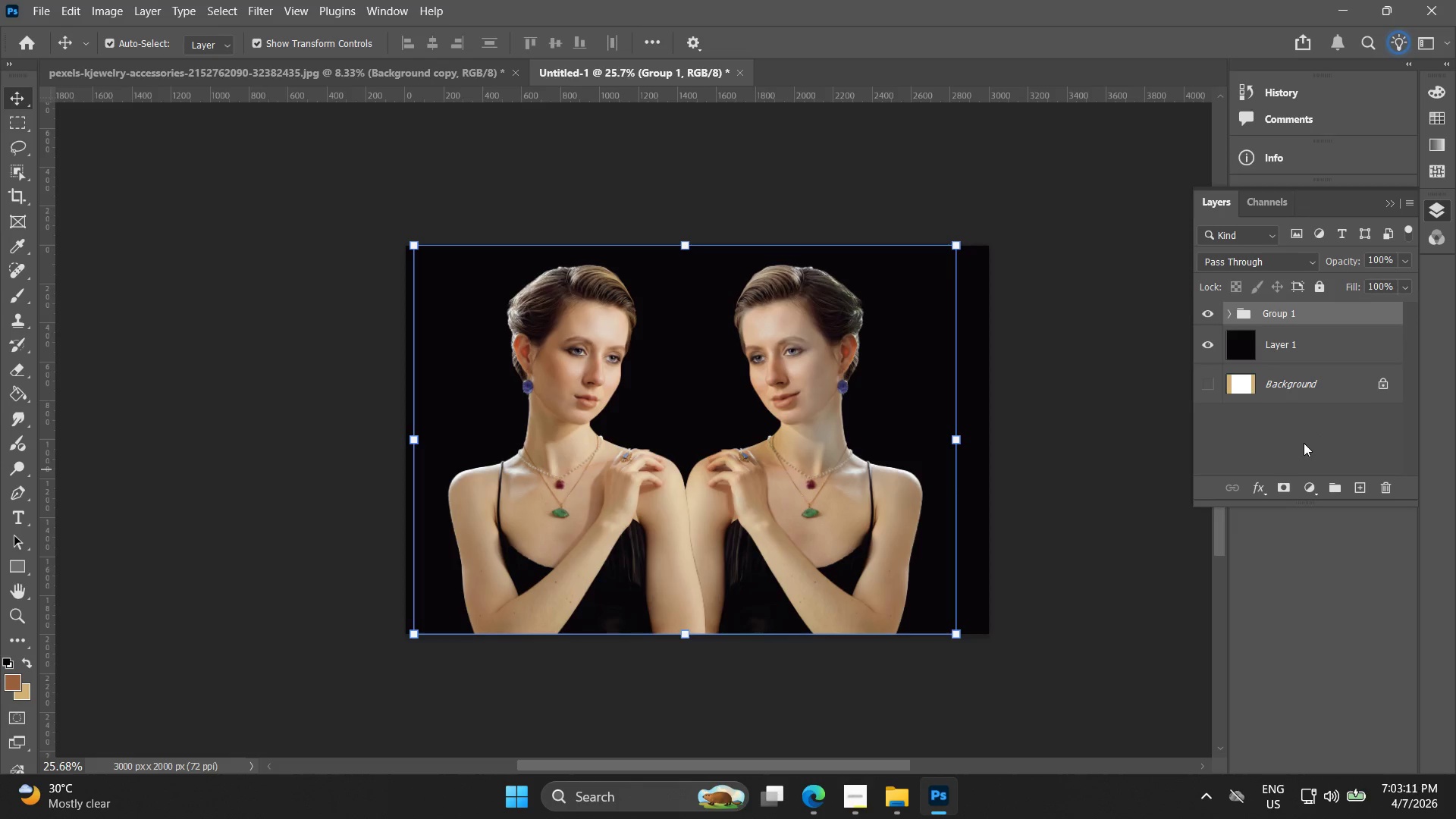 
wait(11.59)
 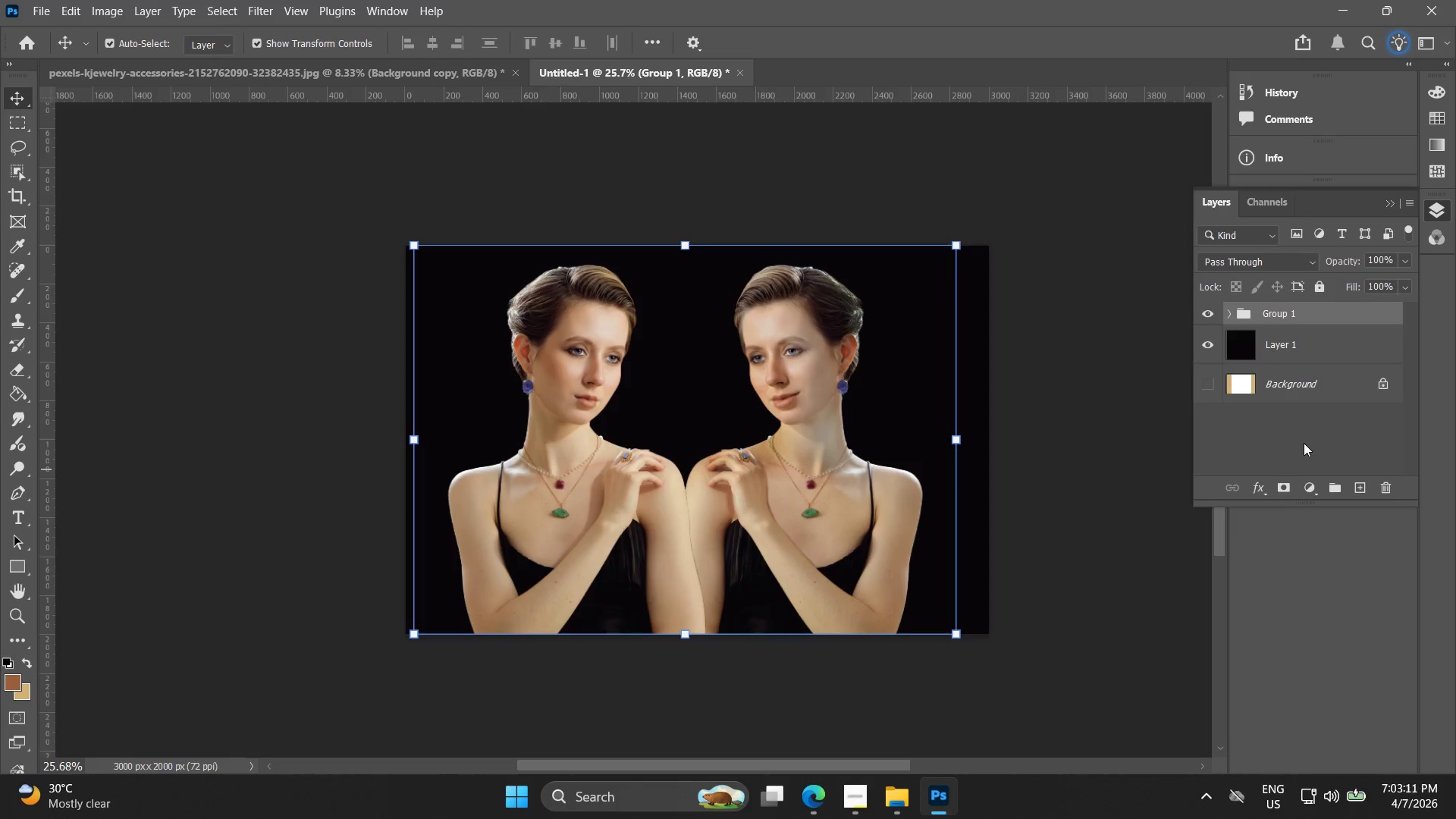 
left_click([1312, 491])
 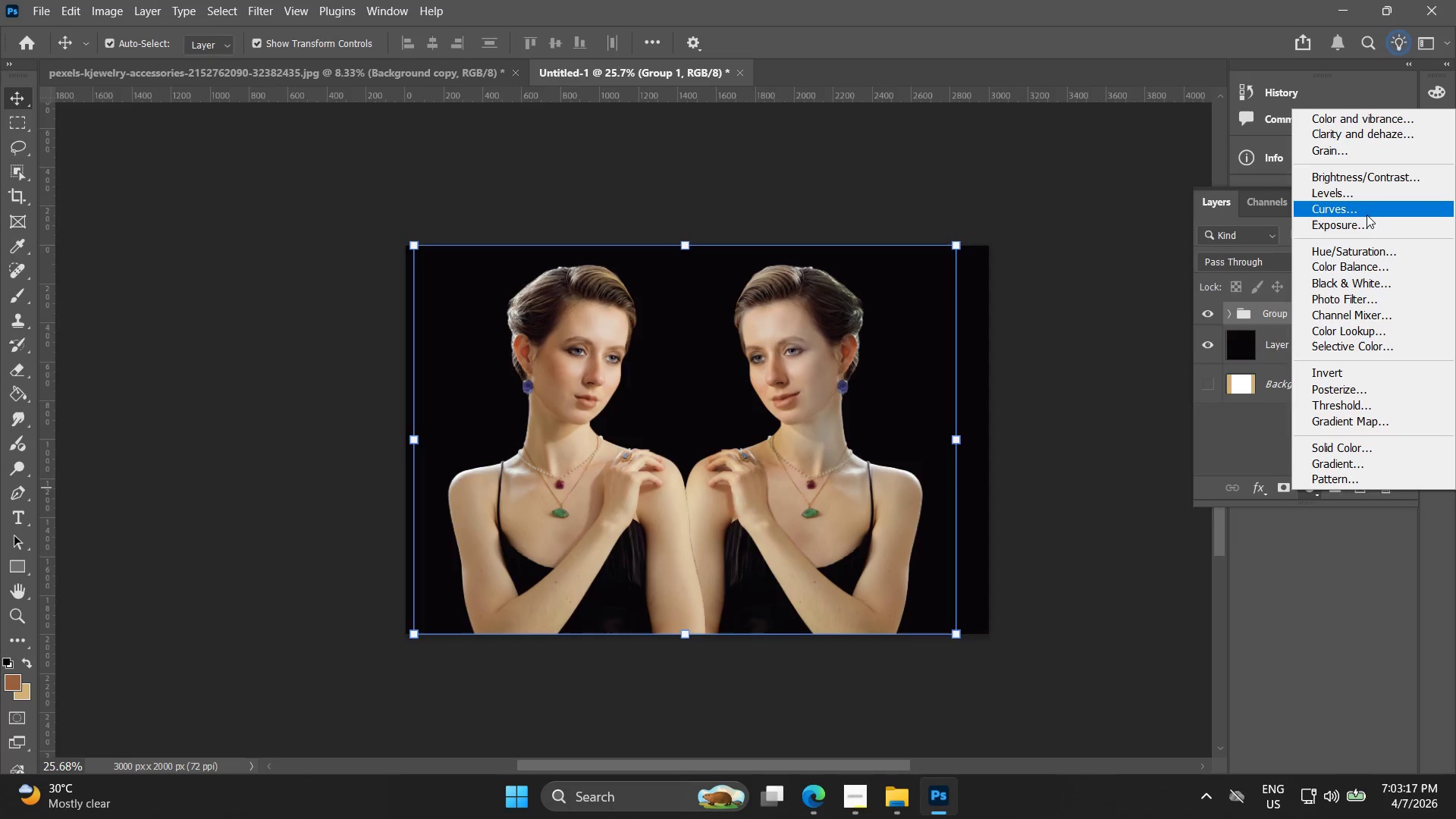 
left_click([1370, 212])
 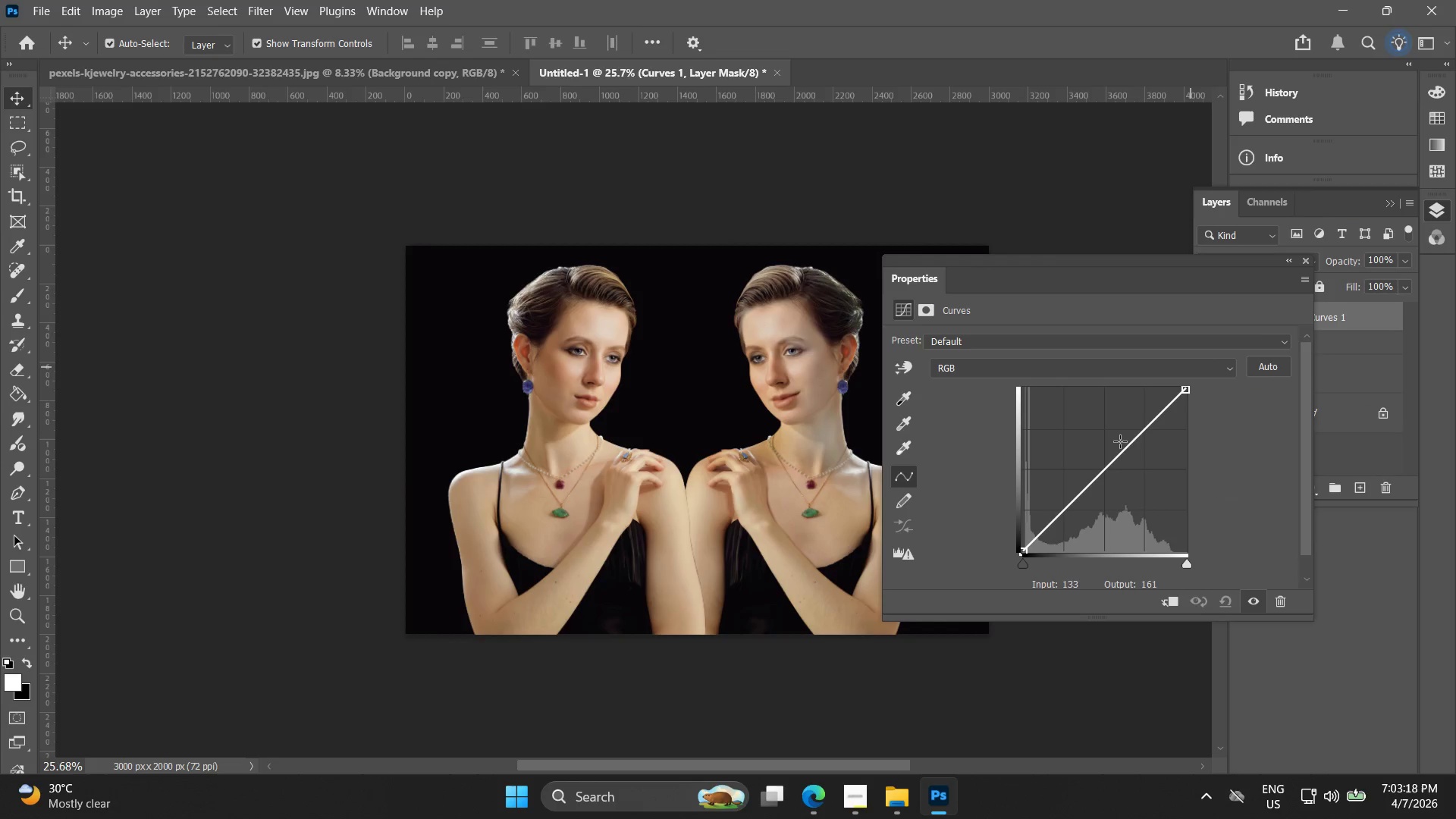 
left_click_drag(start_coordinate=[1135, 431], to_coordinate=[1166, 405])
 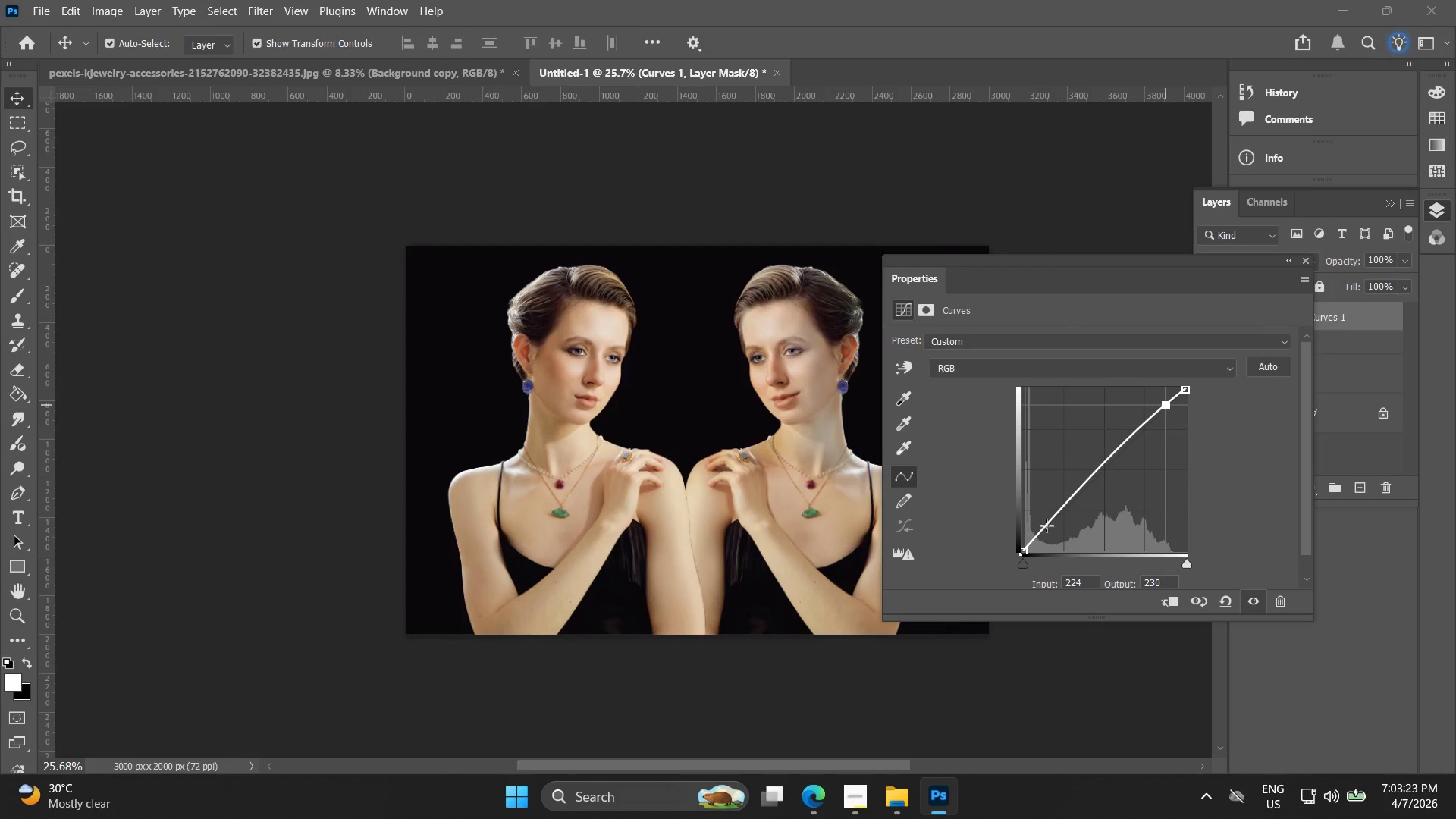 
left_click_drag(start_coordinate=[1049, 530], to_coordinate=[1038, 536])
 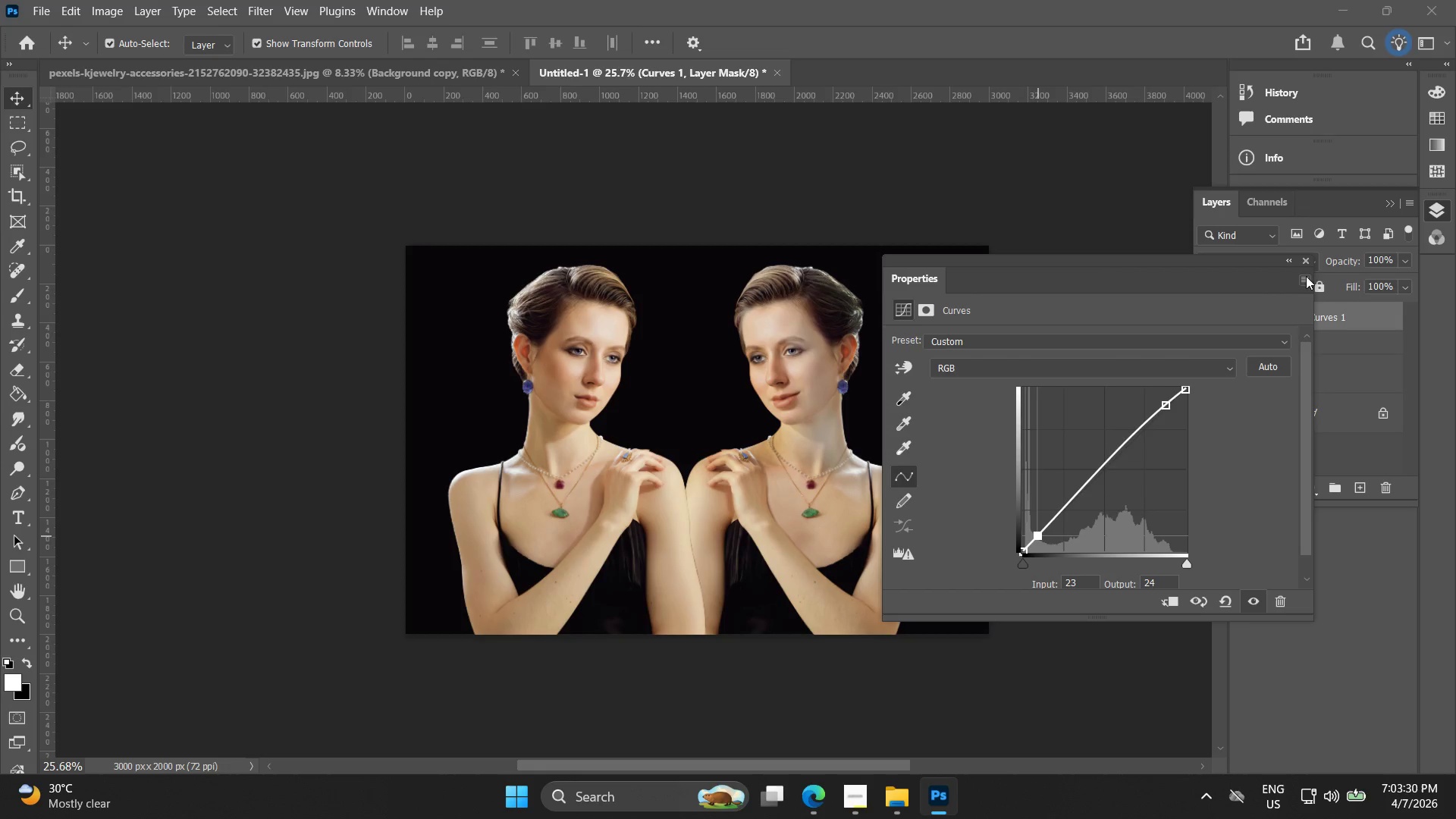 
left_click([1307, 261])
 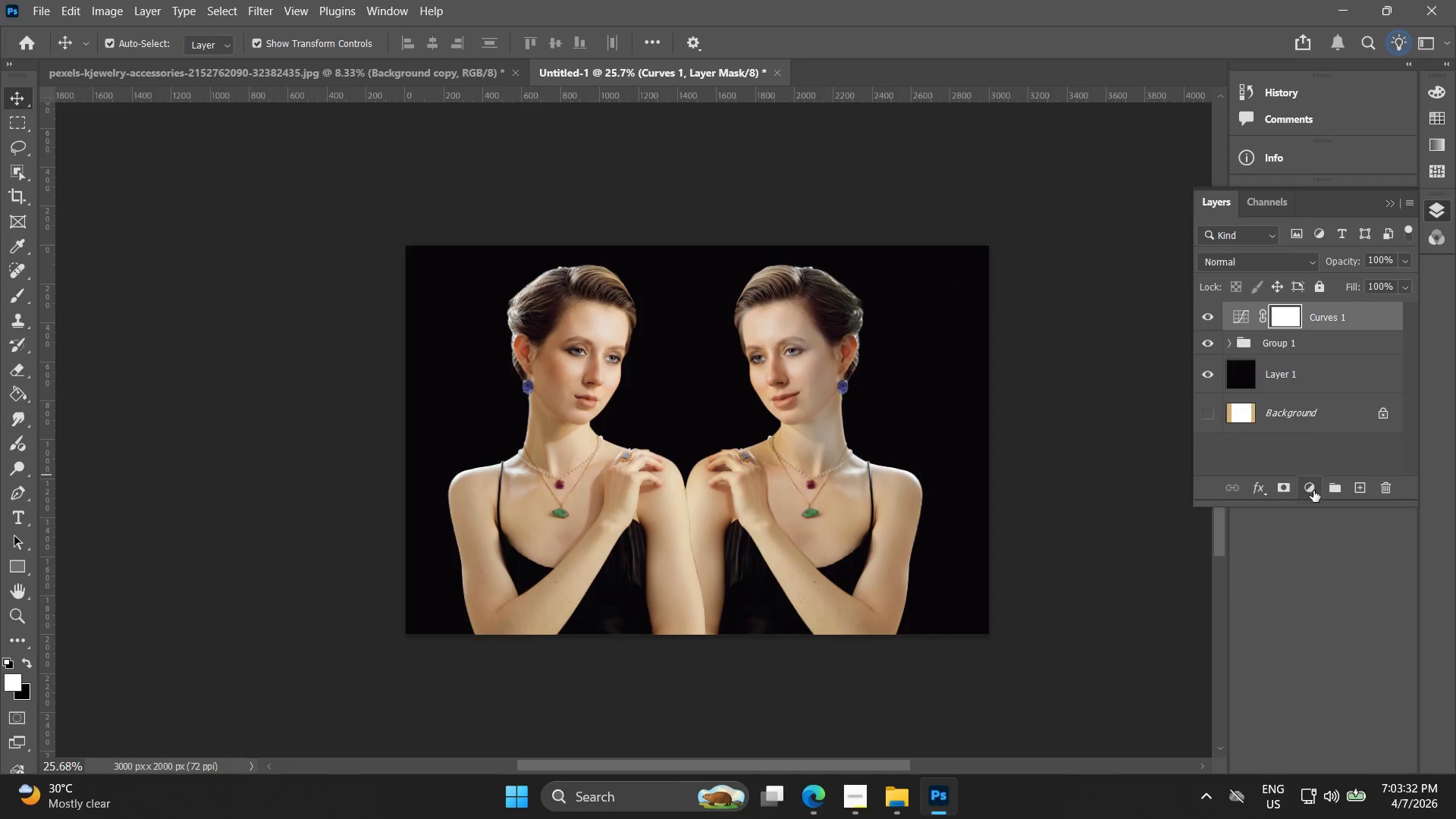 
left_click([1313, 490])
 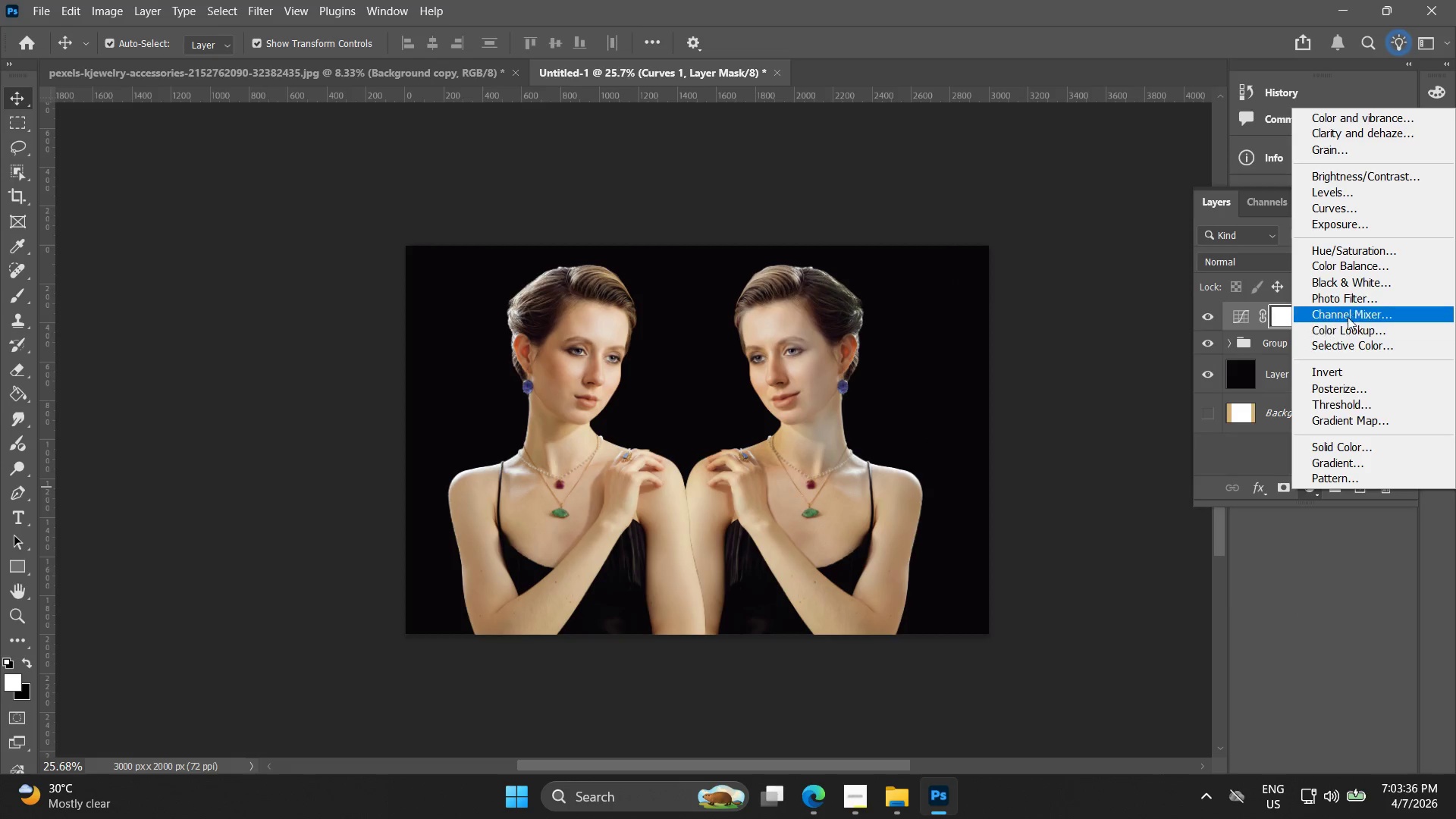 
wait(5.05)
 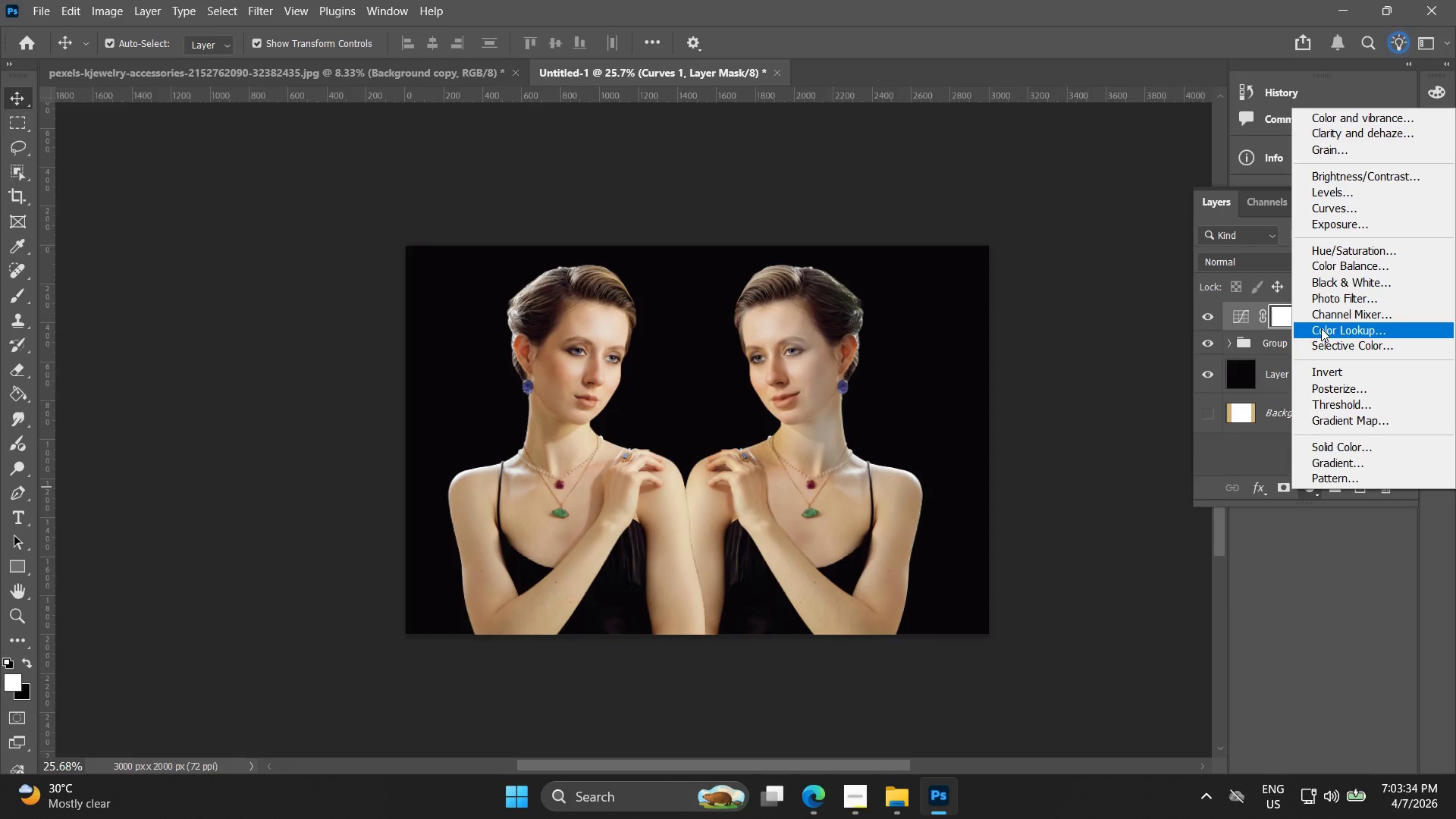 
left_click([1360, 253])
 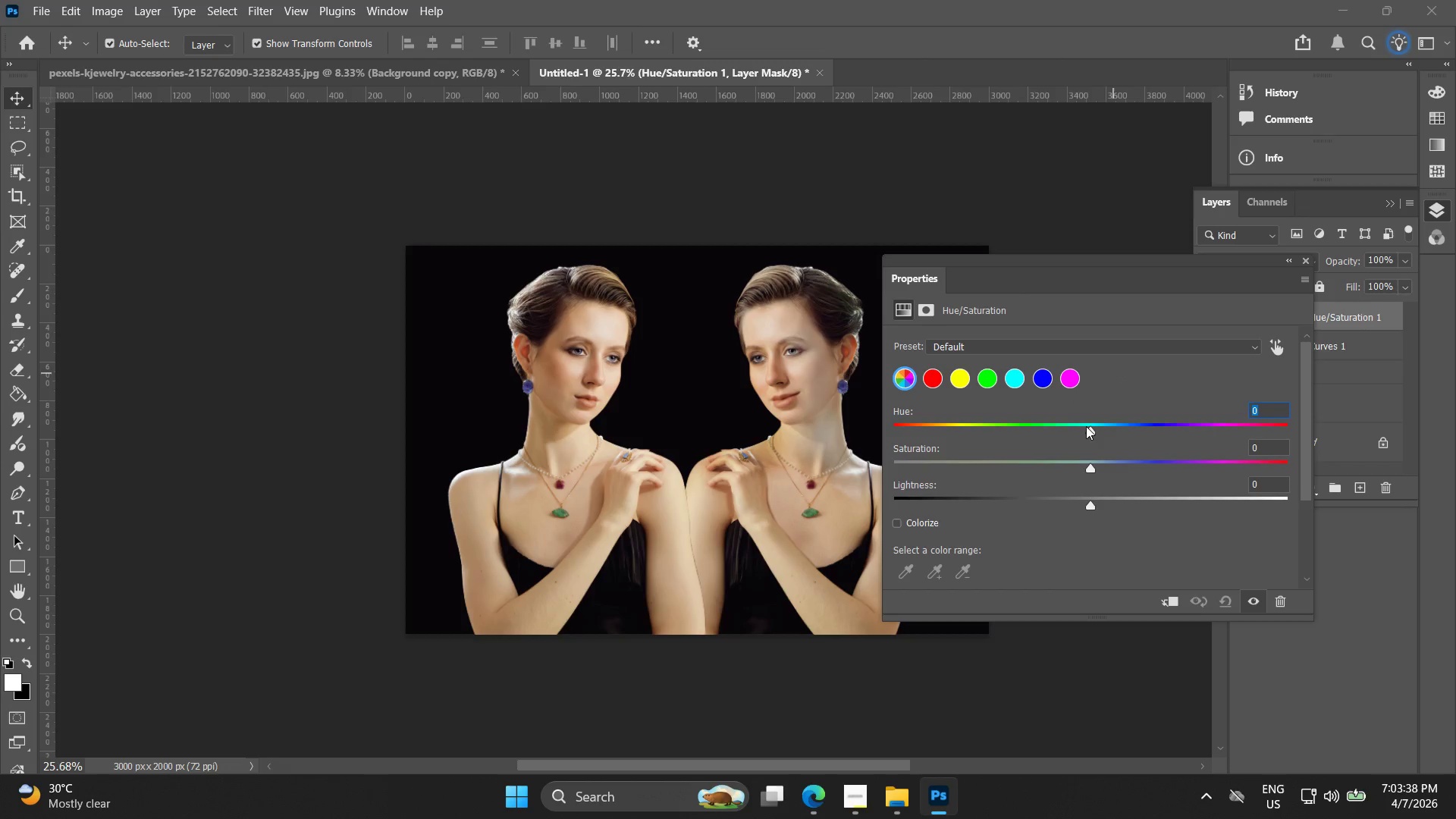 
left_click_drag(start_coordinate=[1089, 423], to_coordinate=[1081, 427])
 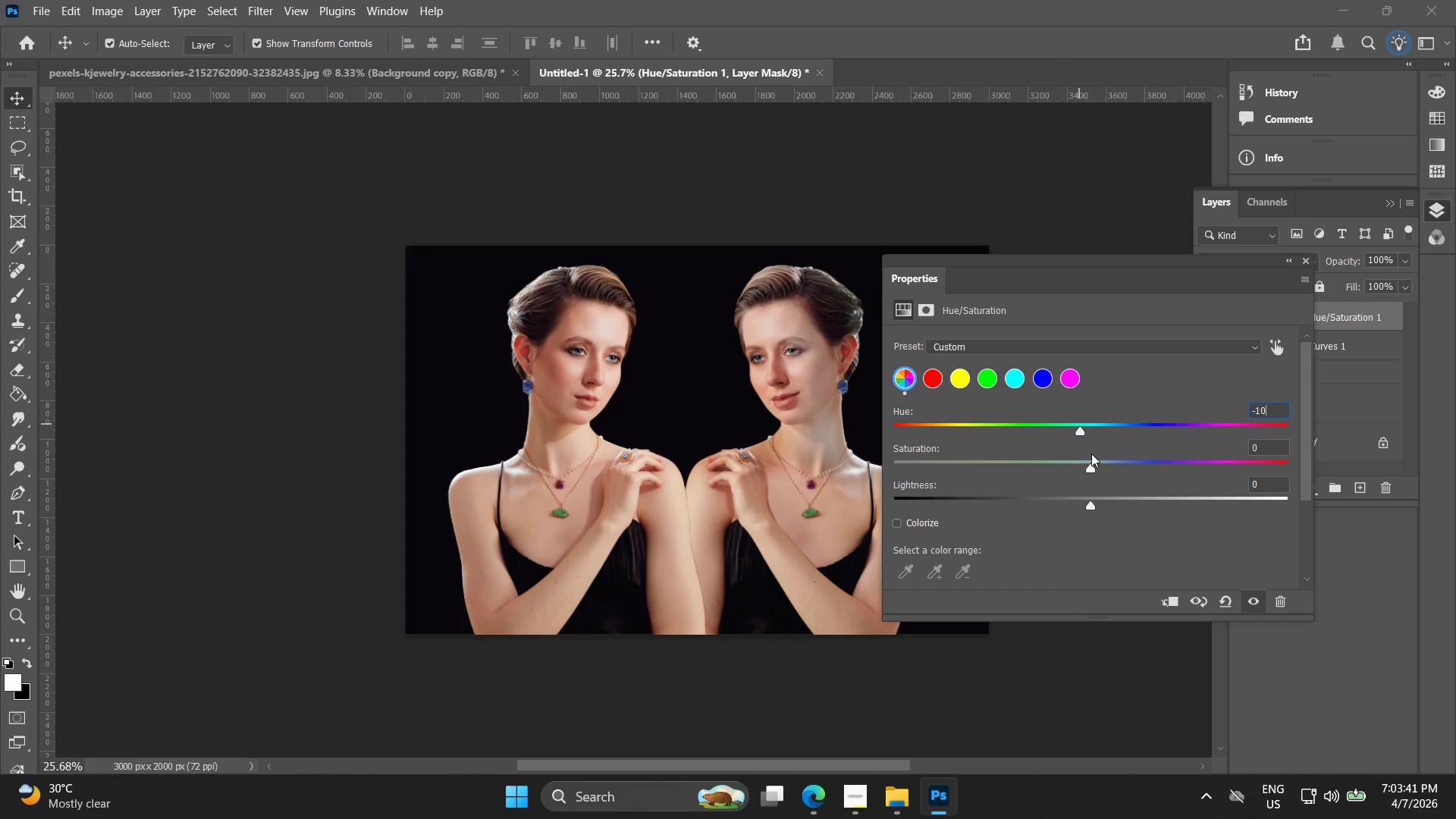 
key(Control+ControlLeft)
 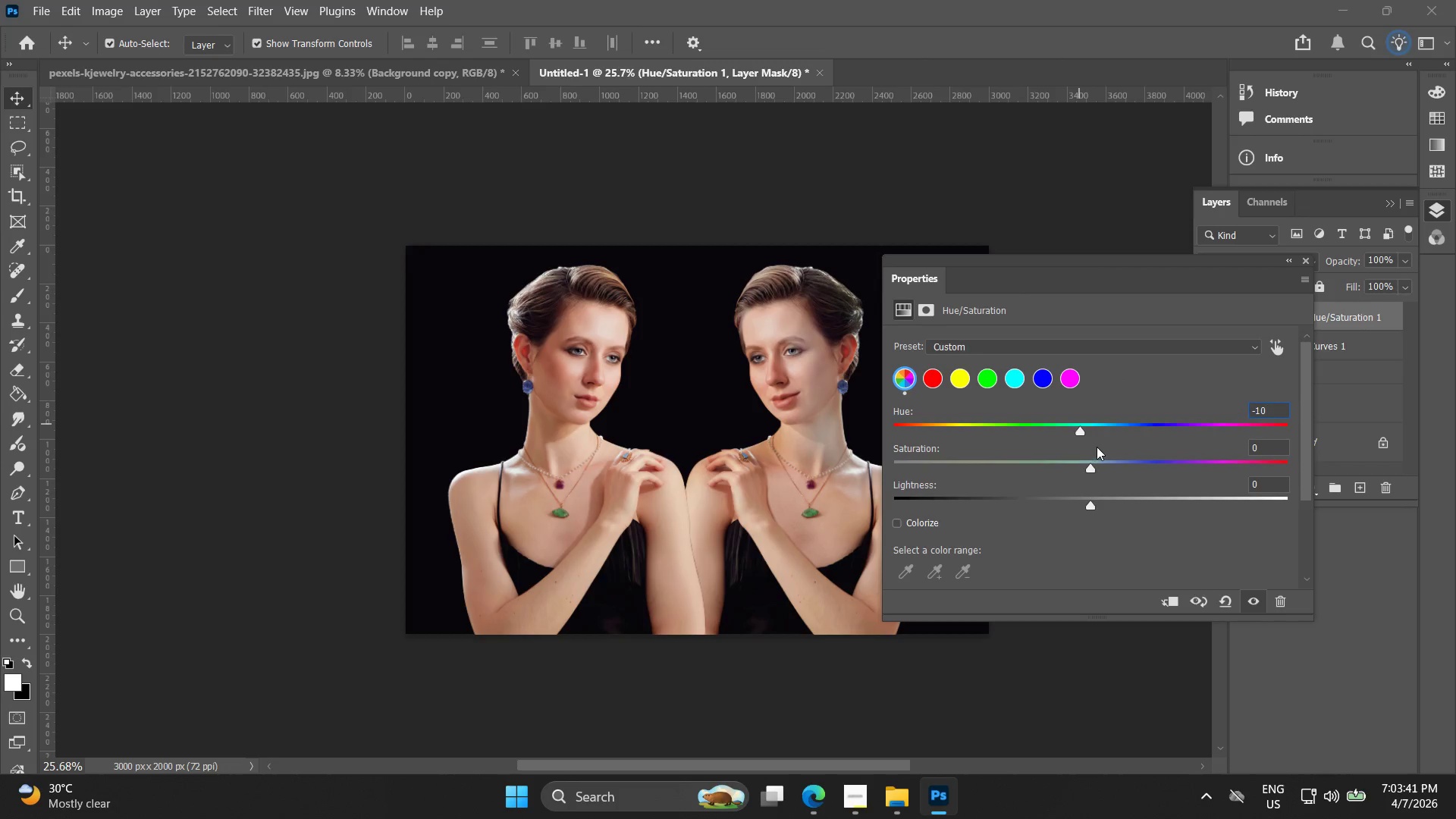 
key(Control+Z)
 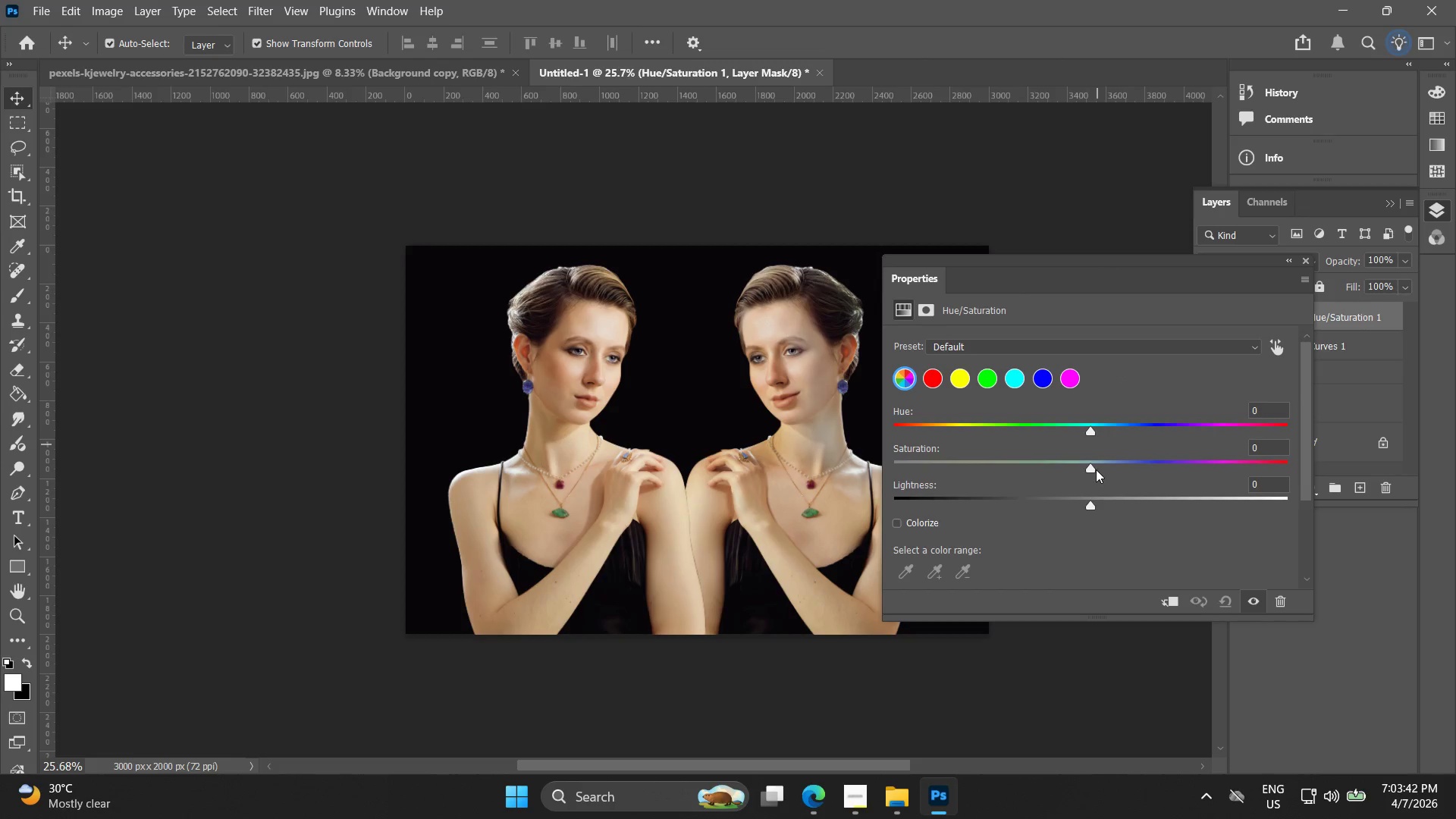 
left_click_drag(start_coordinate=[1090, 468], to_coordinate=[1113, 466])
 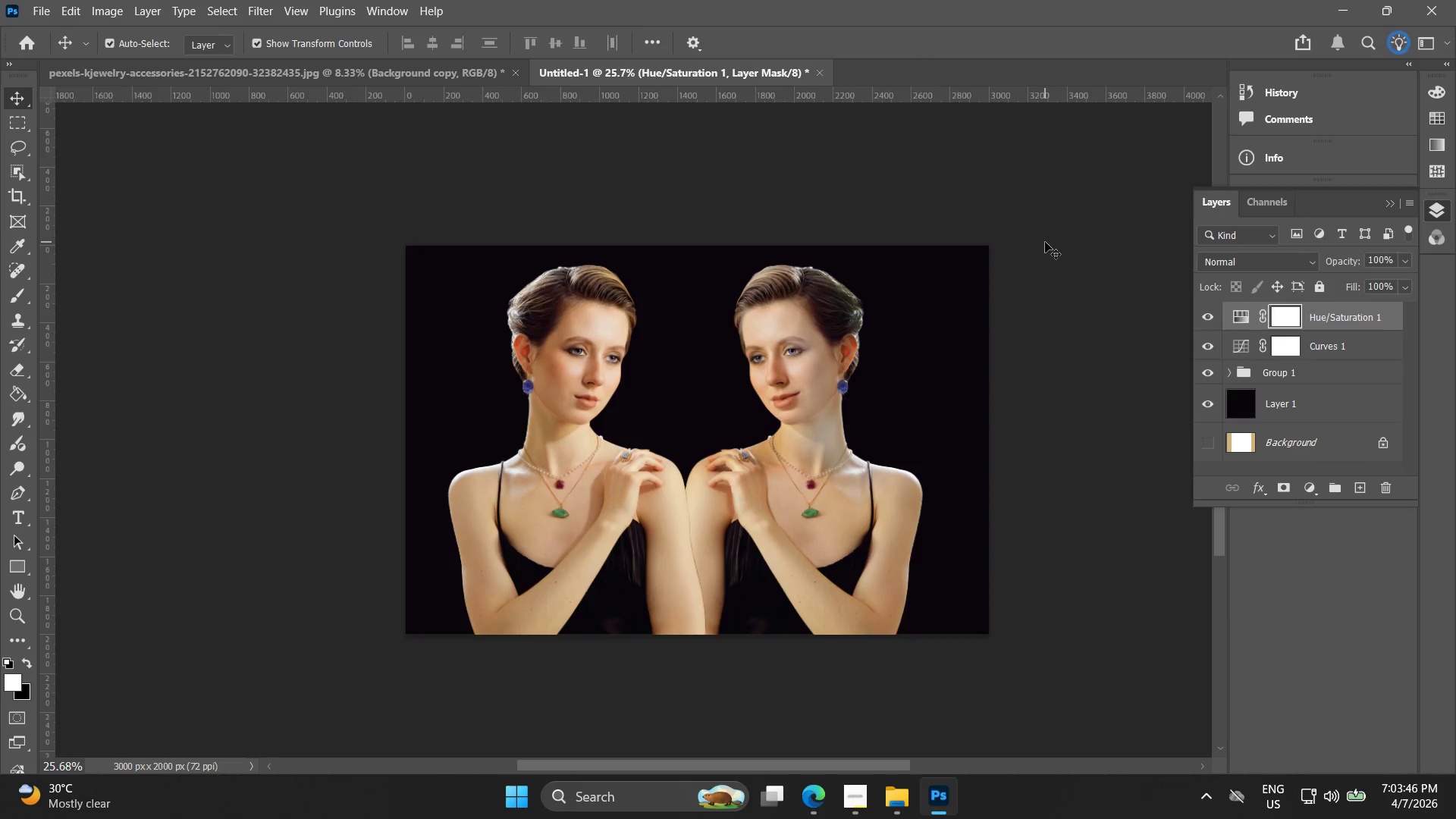 
key(Alt+AltLeft)
 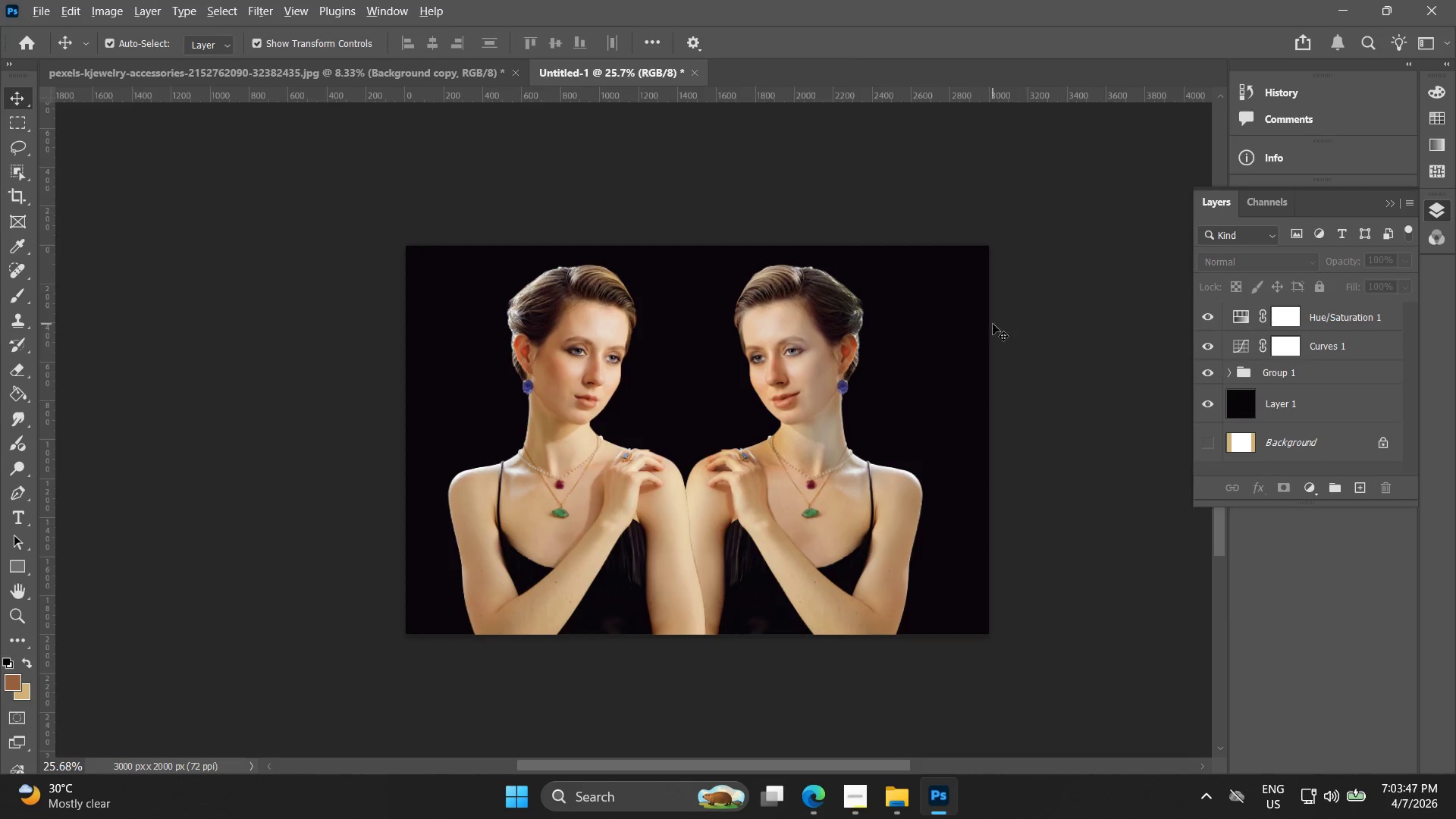 
scroll: coordinate [990, 334], scroll_direction: up, amount: 4.0
 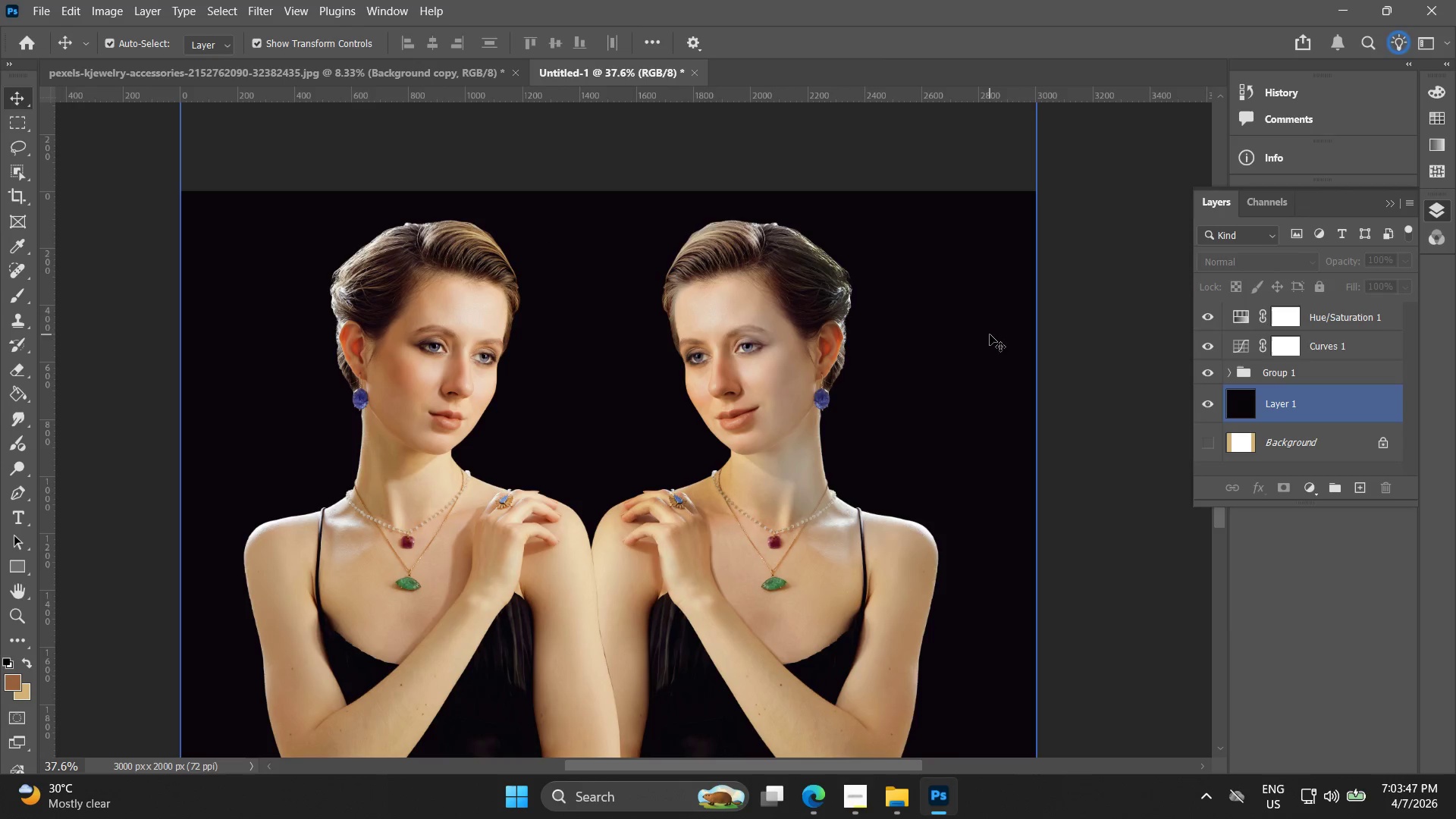 
hold_key(key=Space, duration=0.47)
 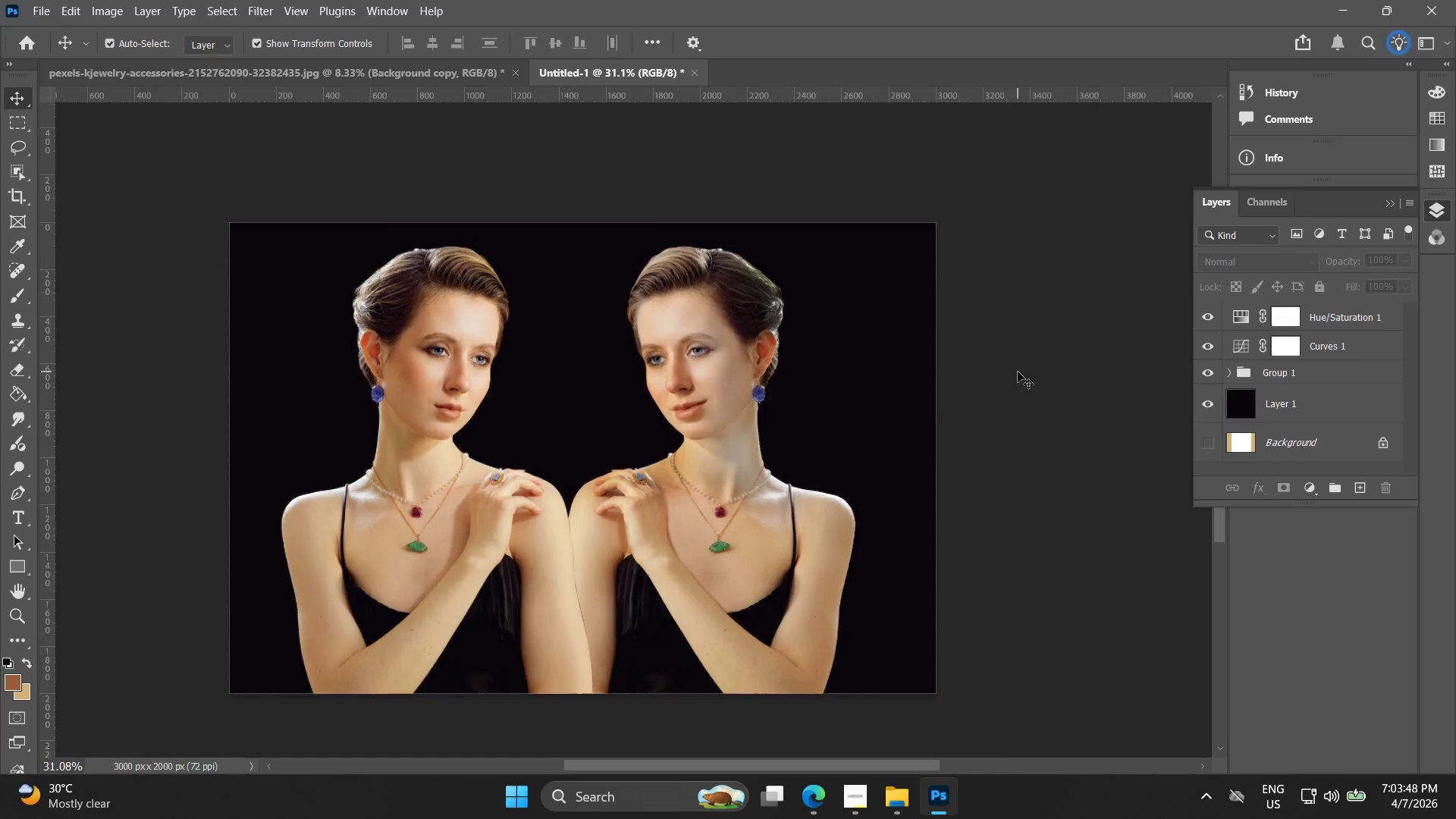 
left_click_drag(start_coordinate=[1003, 353], to_coordinate=[967, 340])
 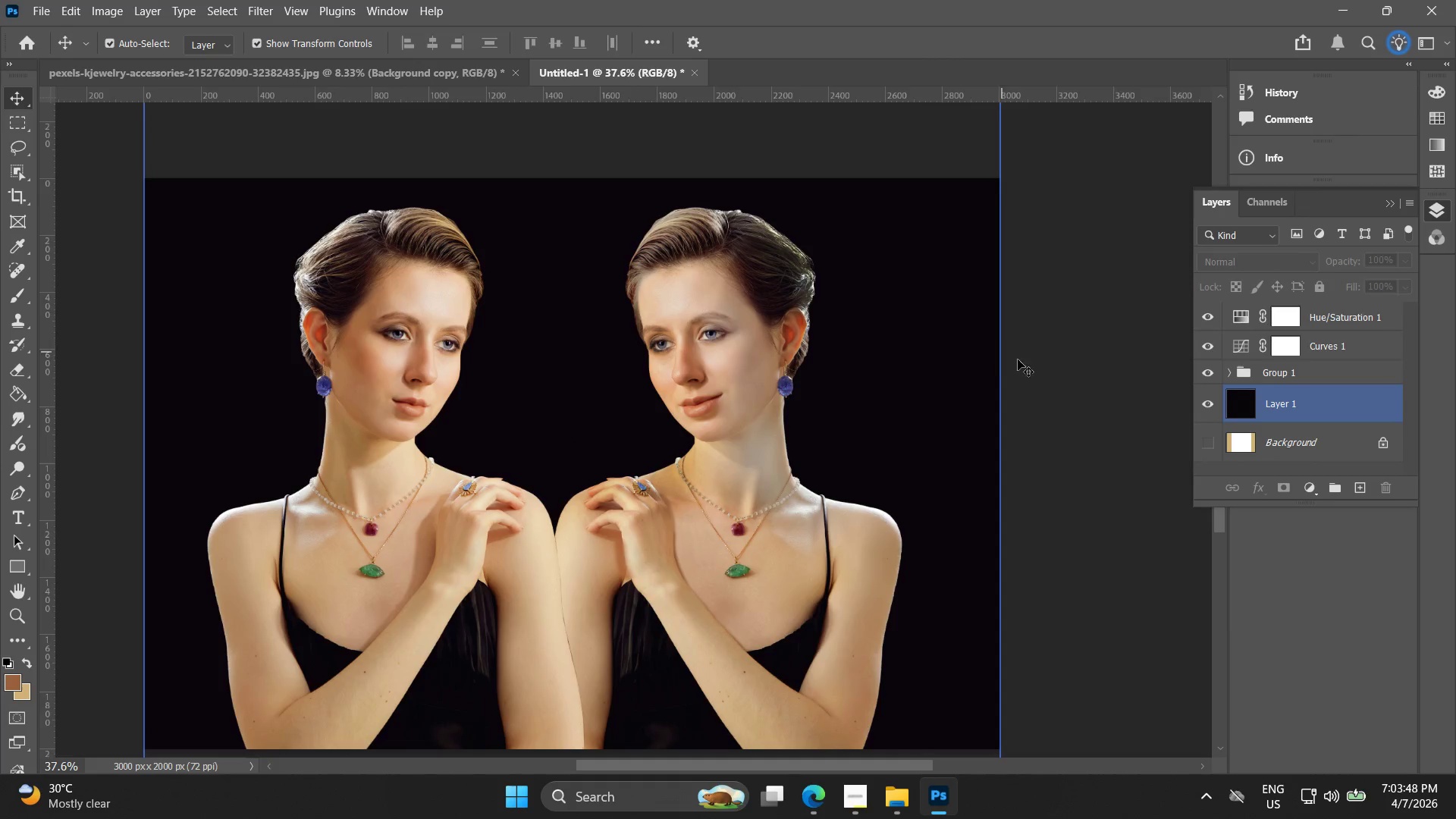 
key(Alt+AltLeft)
 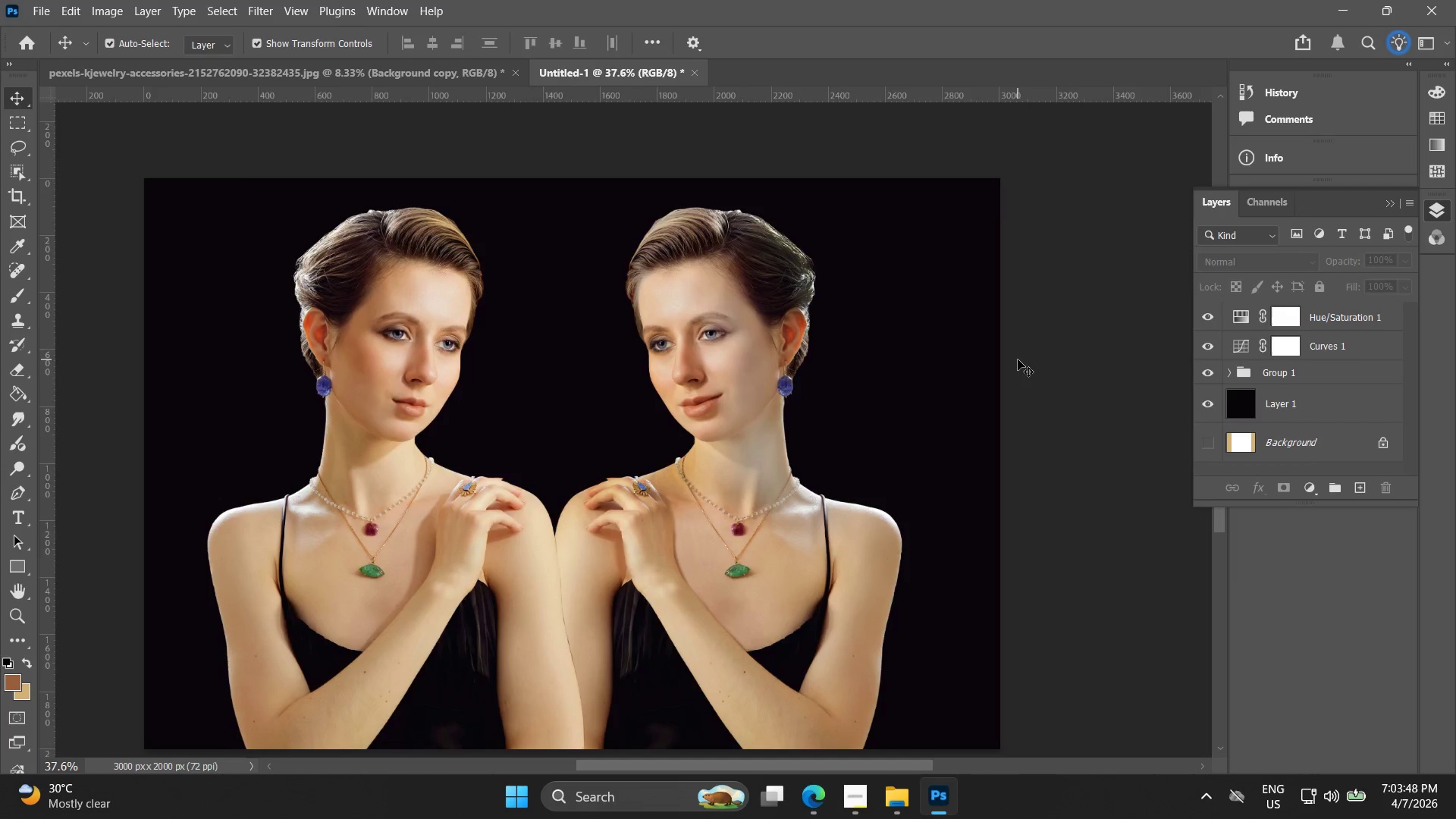 
key(Space)
 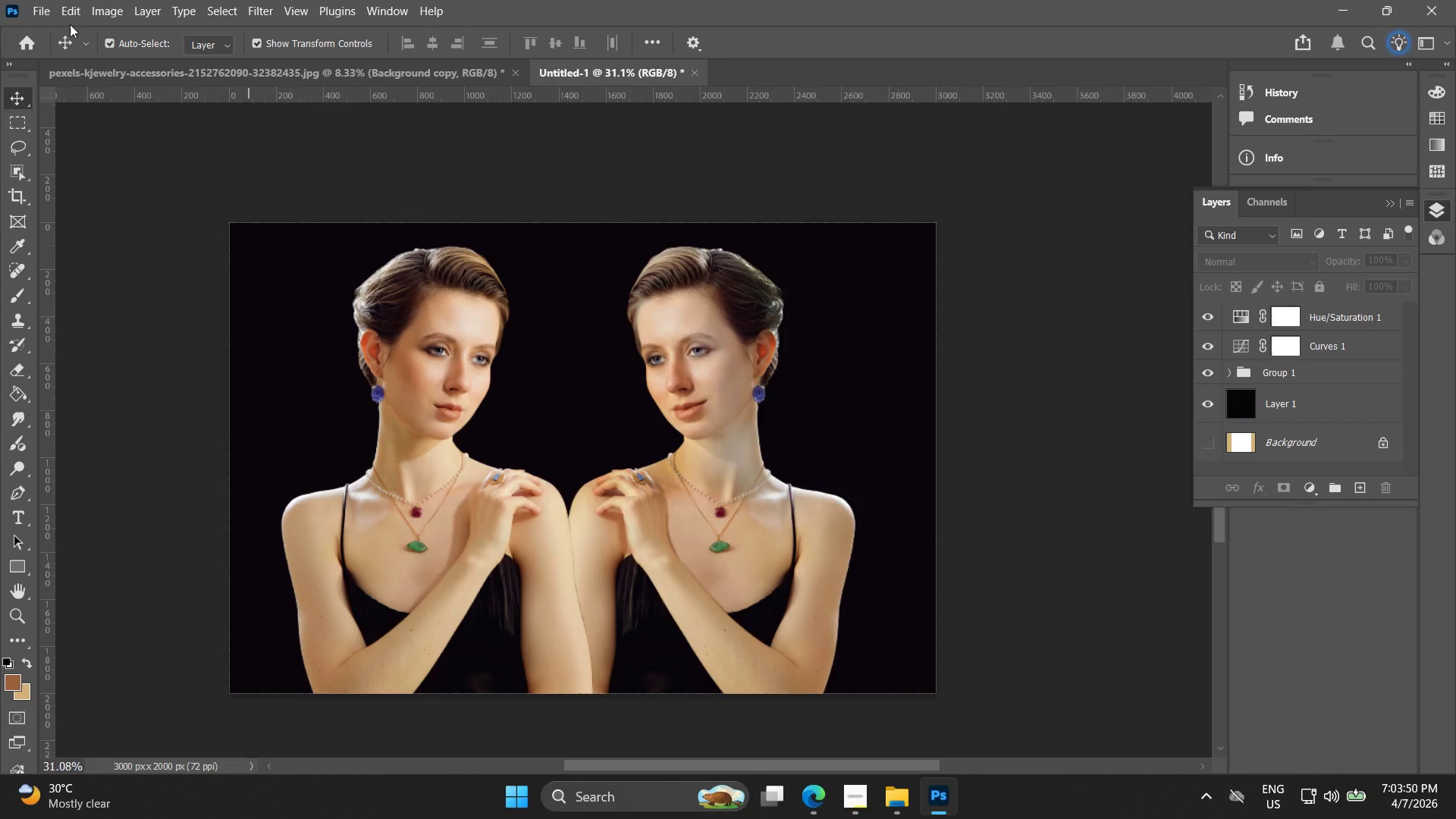 
scroll: coordinate [1018, 372], scroll_direction: down, amount: 2.0
 